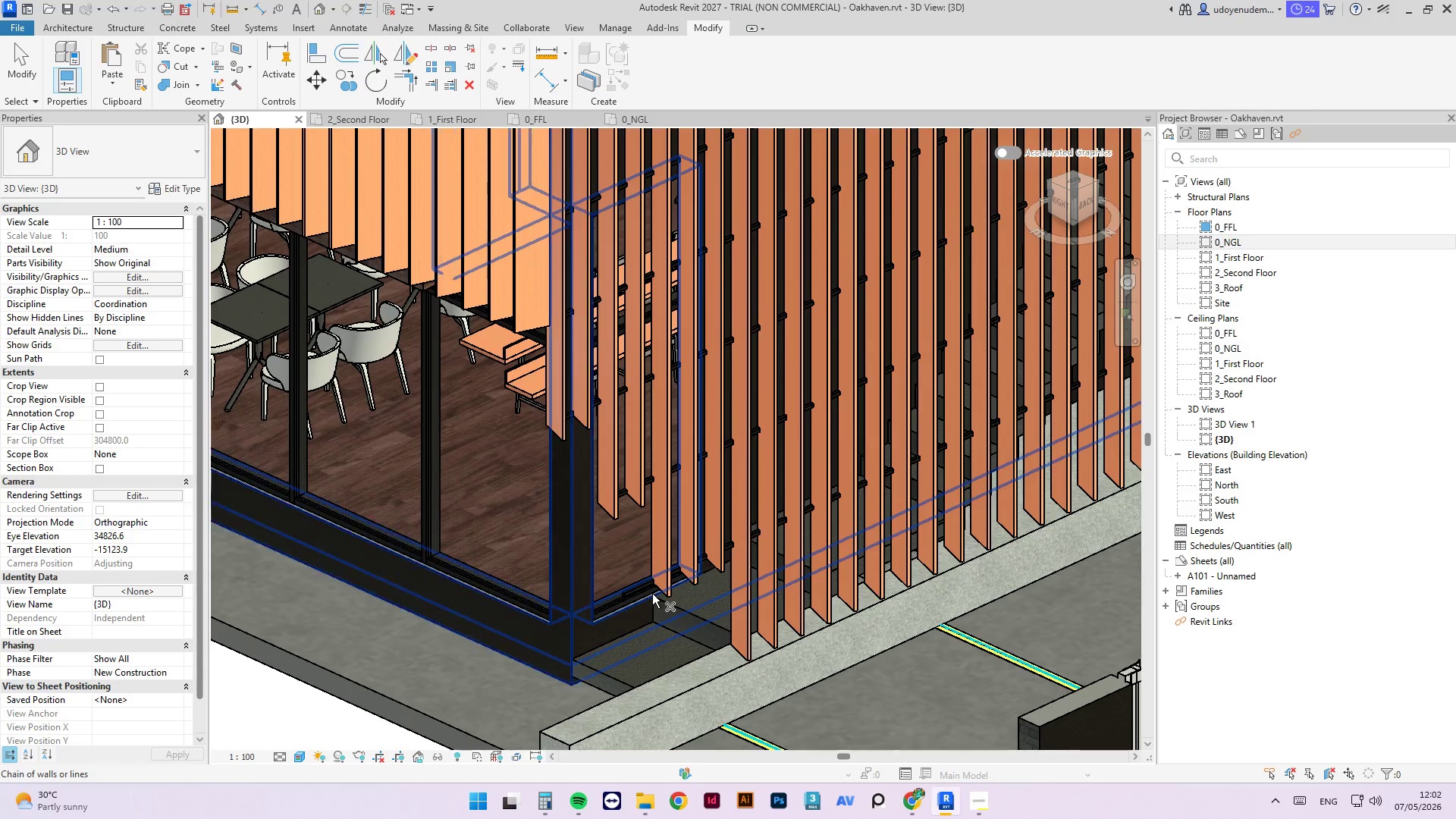 
key(Tab)
 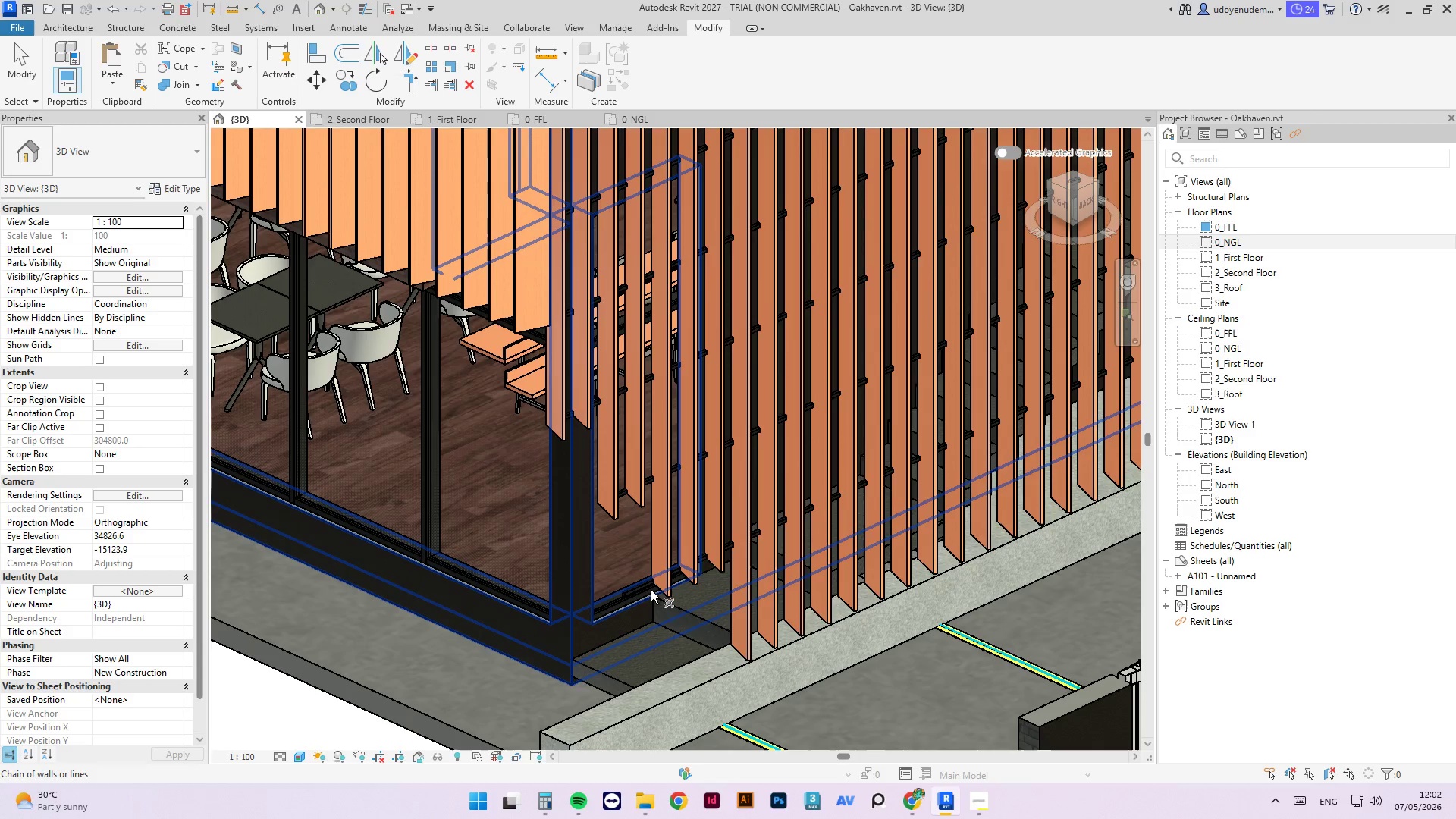 
scroll: coordinate [651, 590], scroll_direction: down, amount: 4.0
 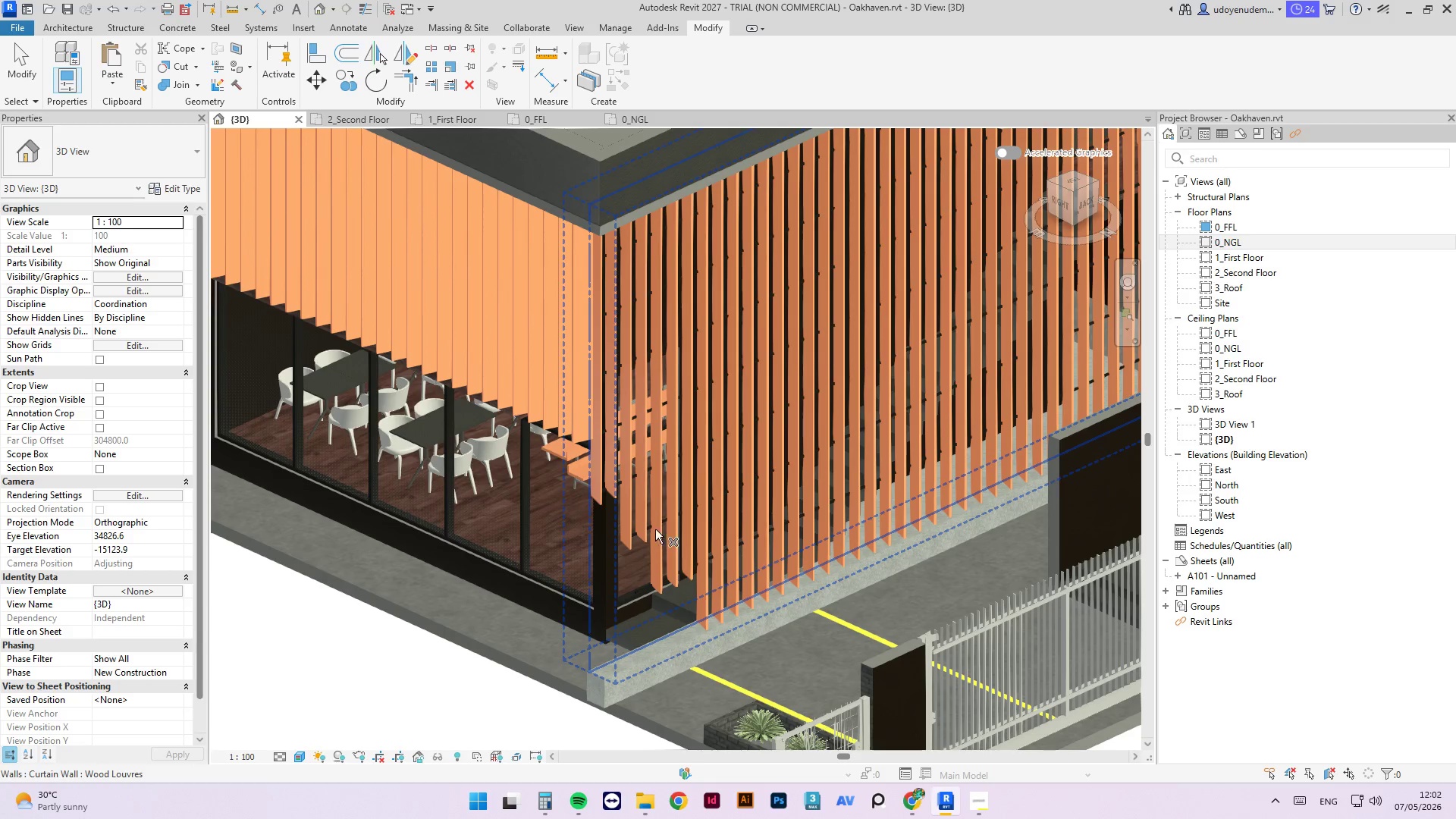 
hold_key(key=ShiftLeft, duration=1.51)
 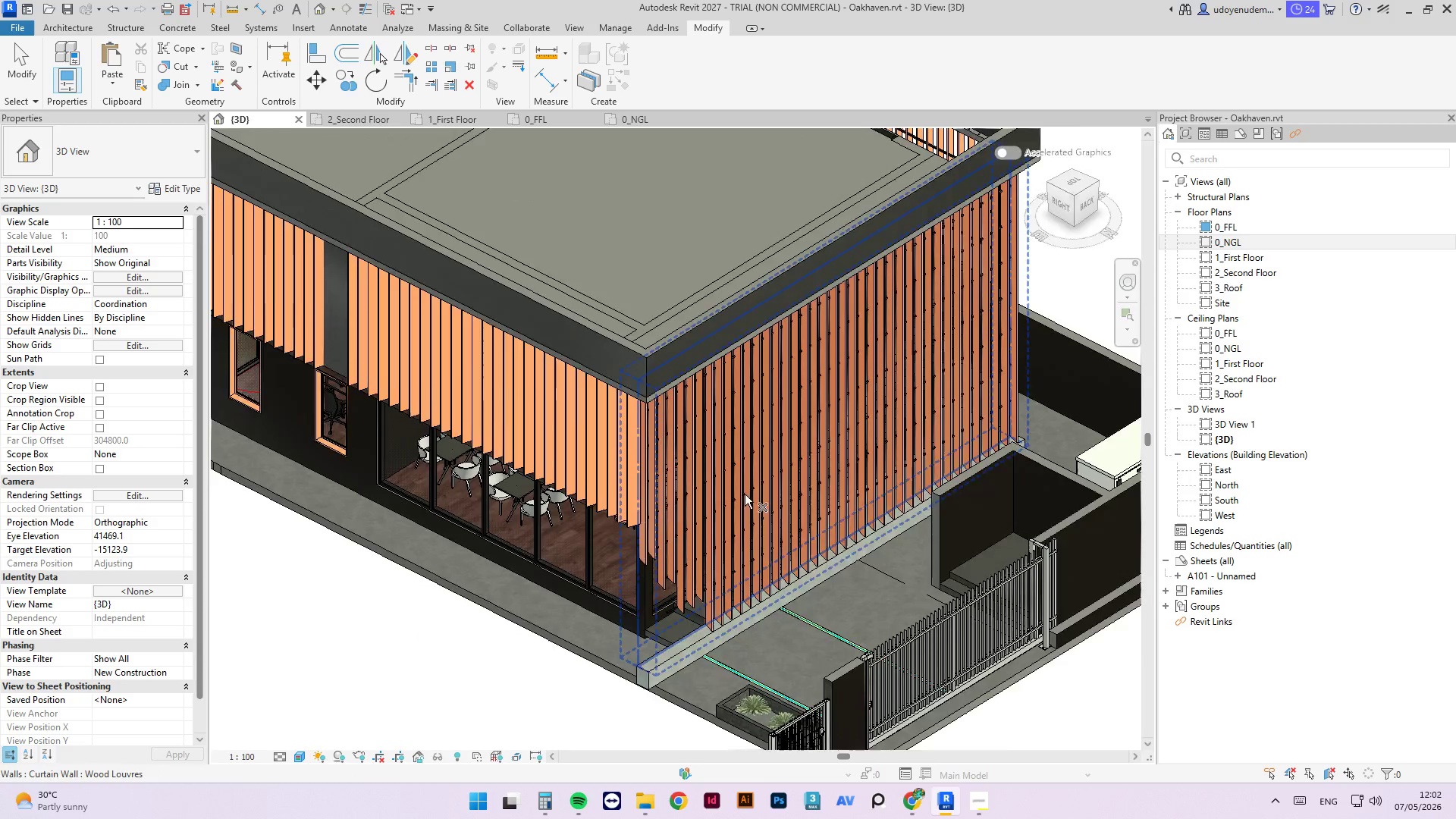 
scroll: coordinate [650, 522], scroll_direction: down, amount: 3.0
 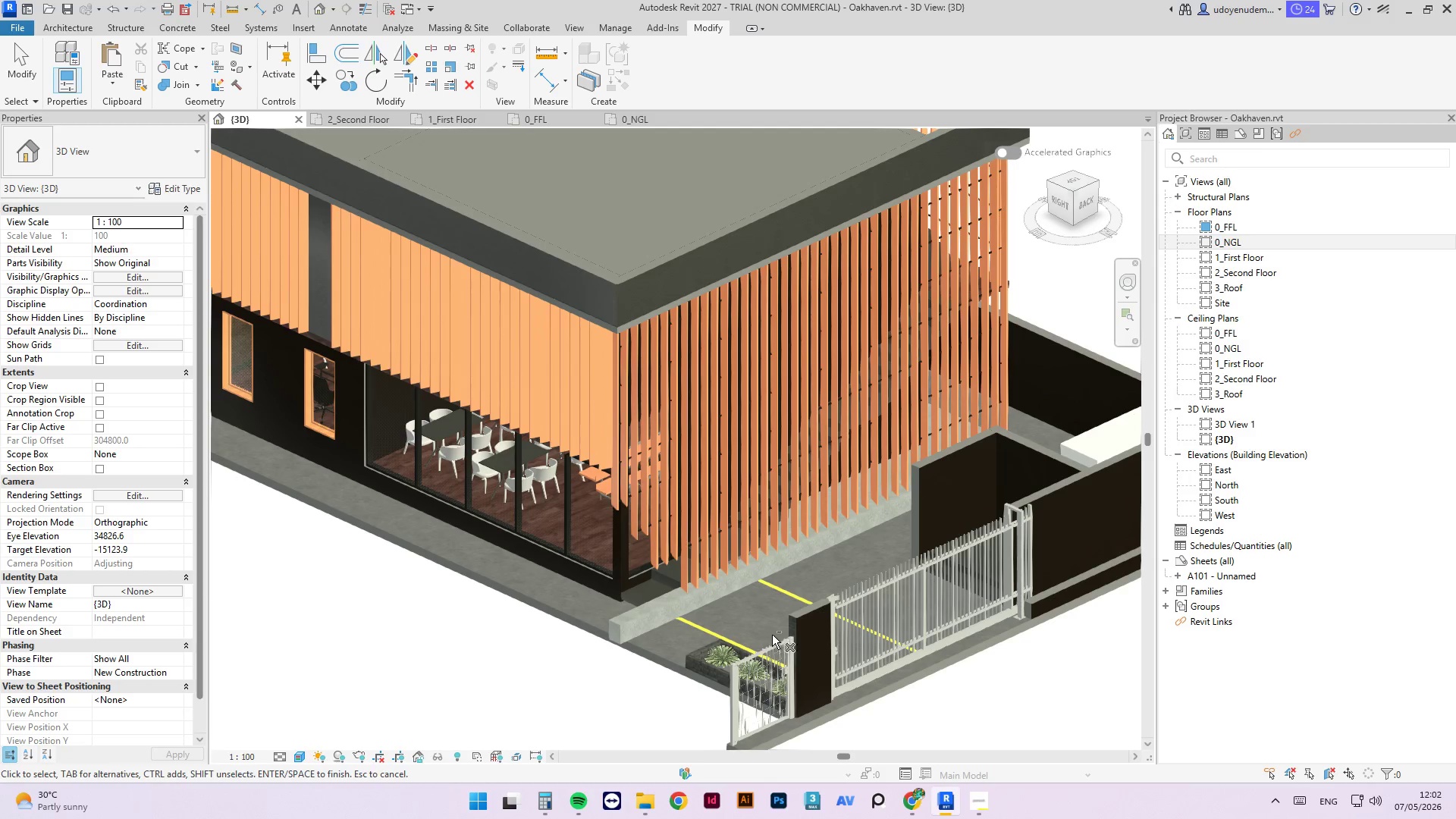 
key(Escape)
 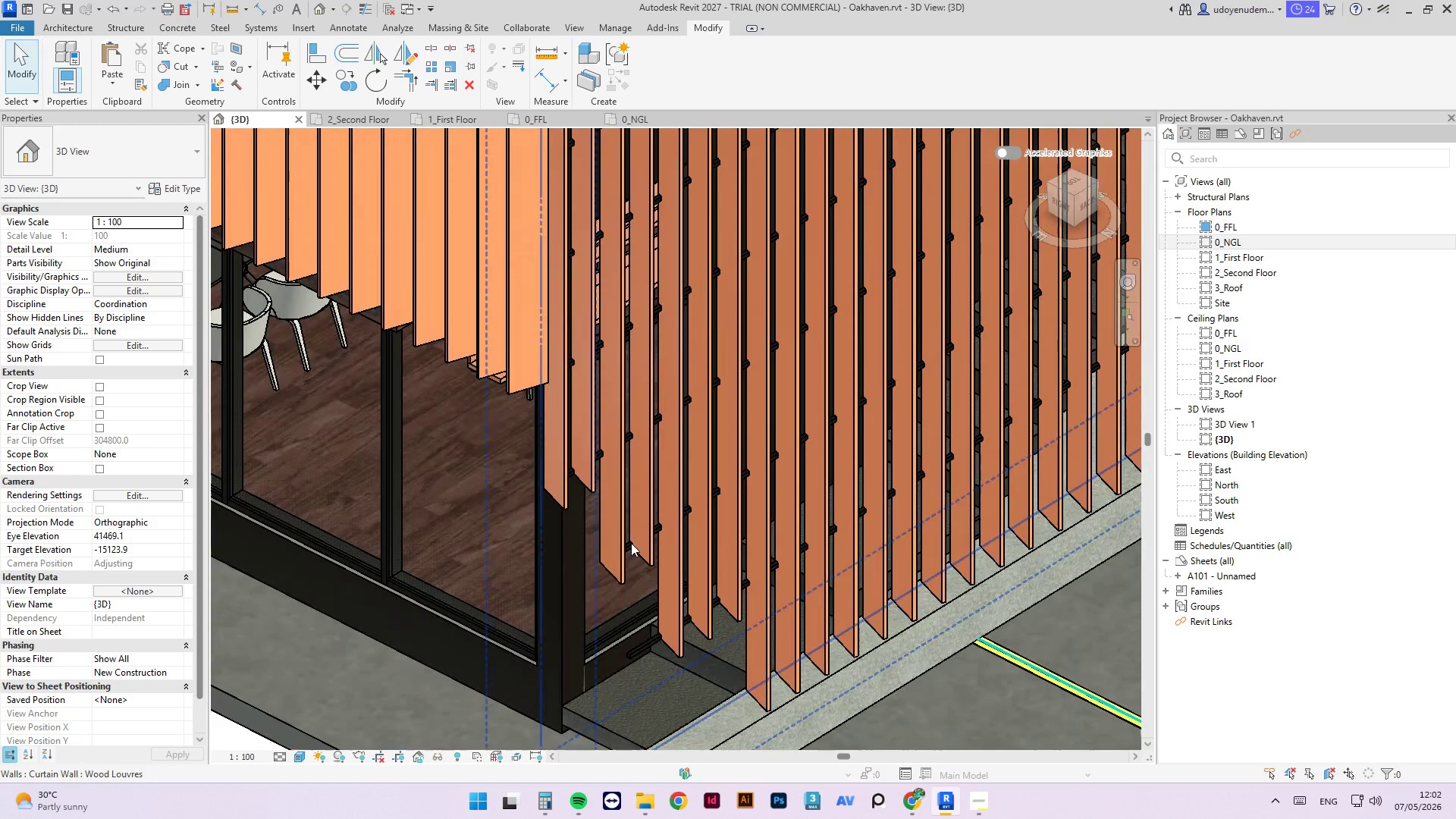 
scroll: coordinate [670, 622], scroll_direction: up, amount: 8.0
 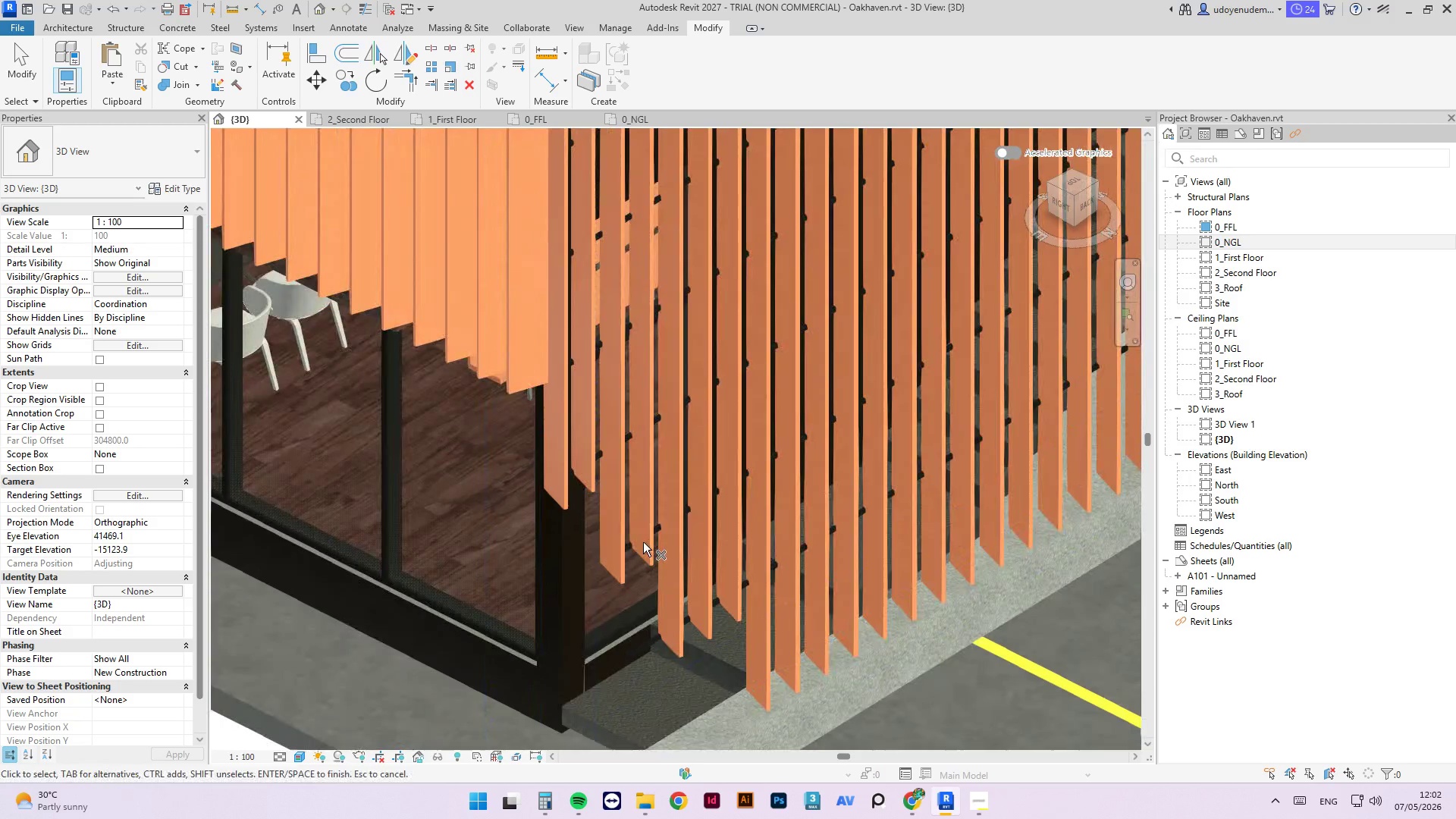 
key(Escape)
 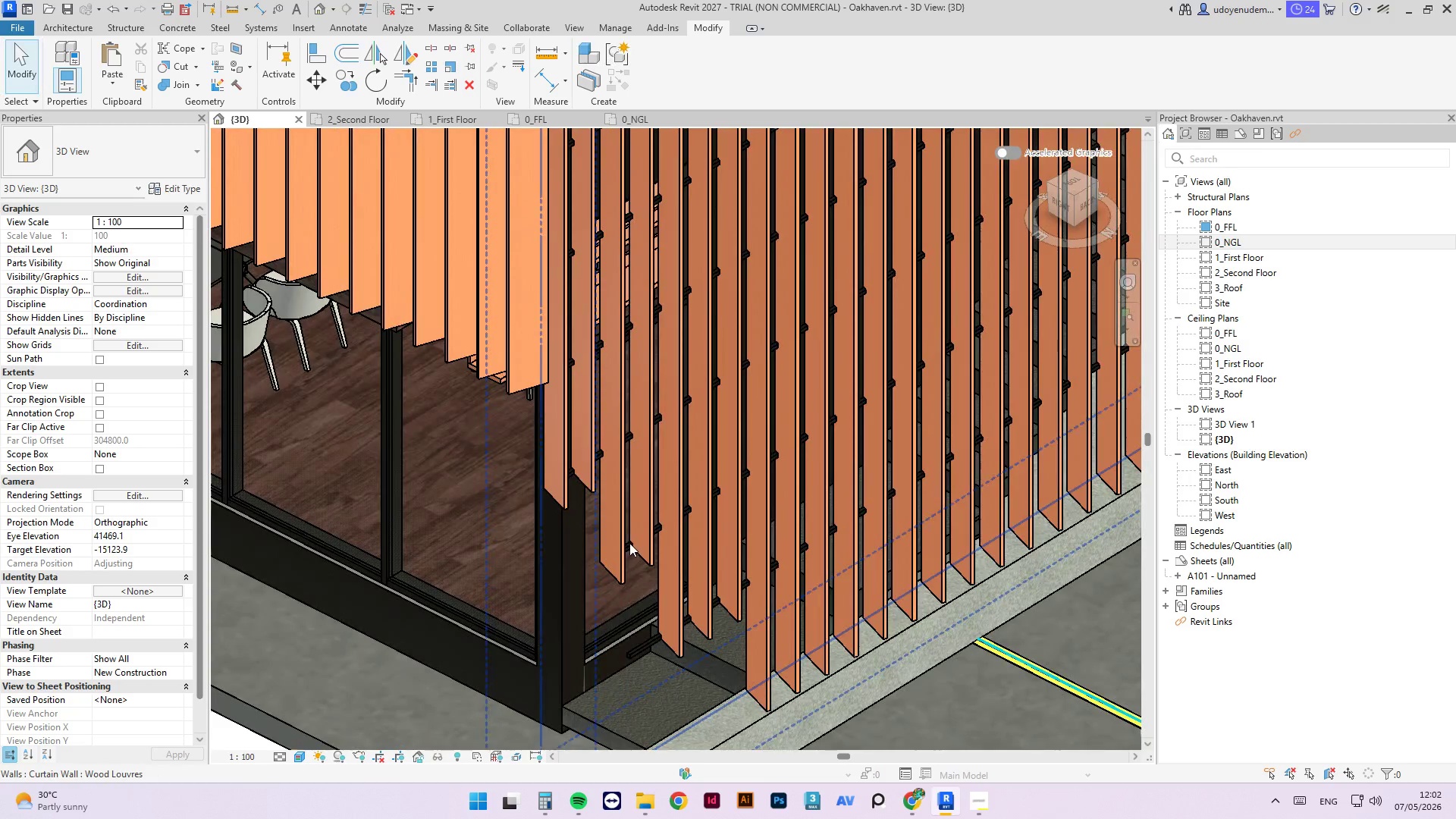 
key(Escape)
 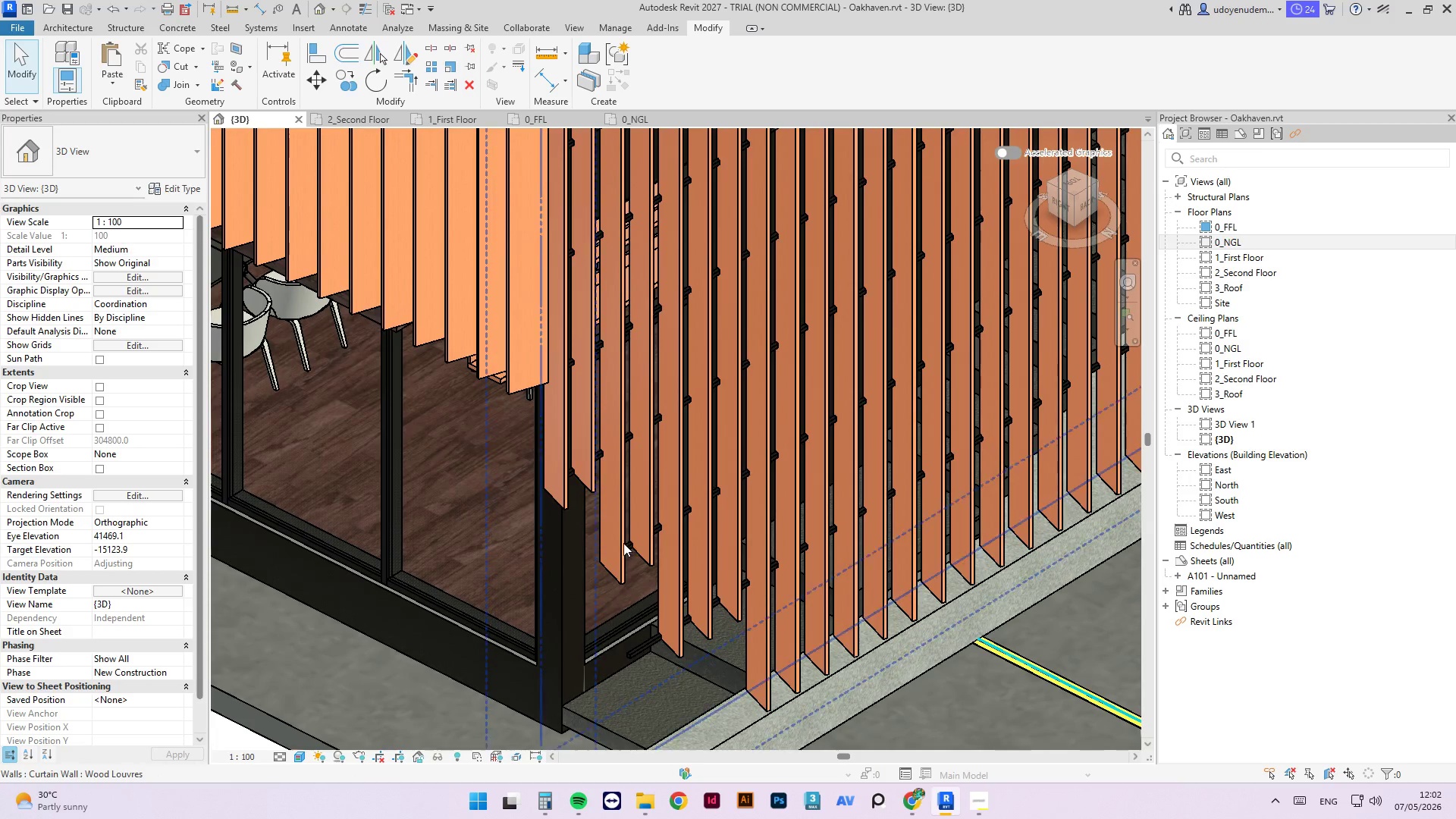 
key(Escape)
 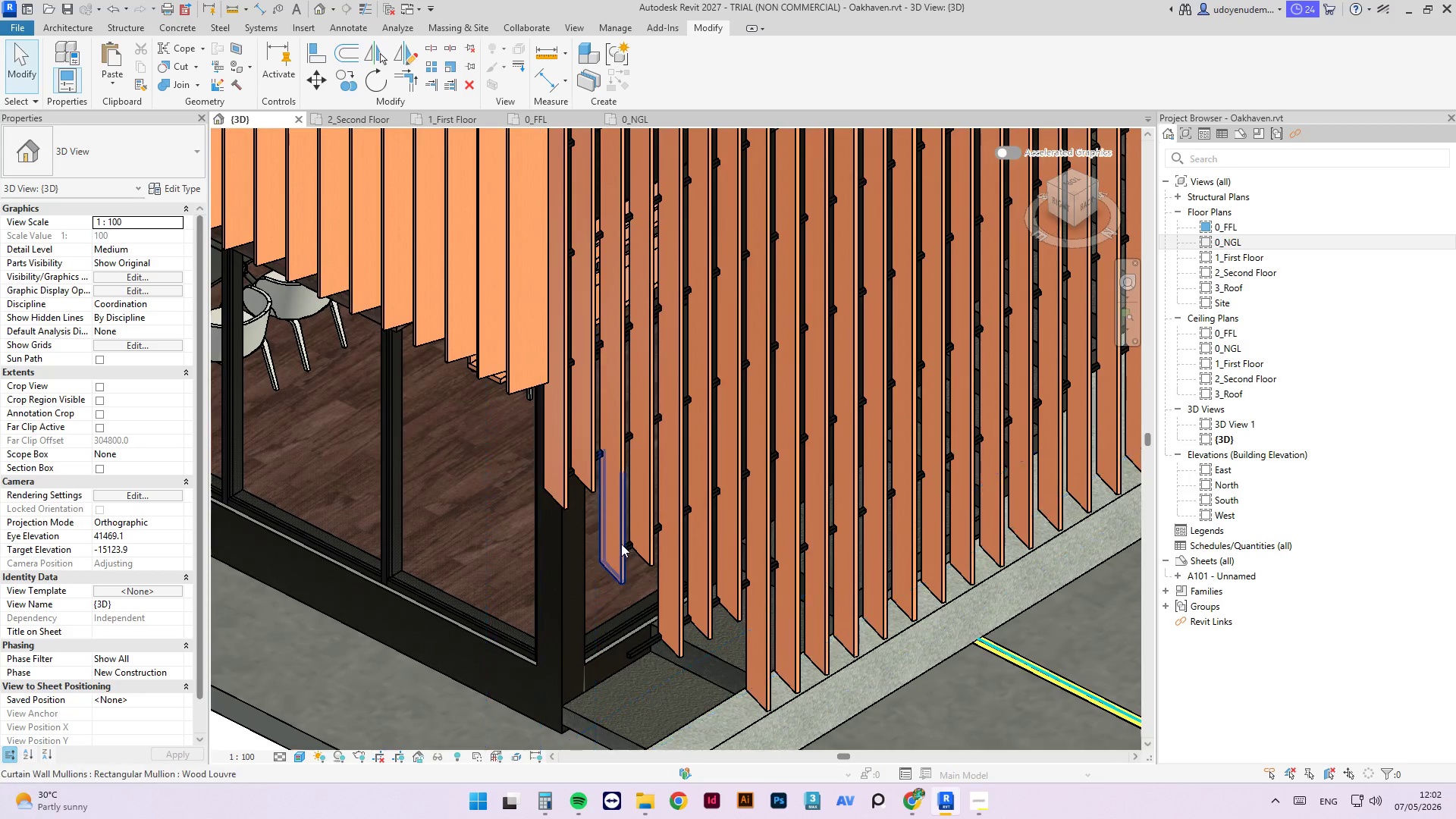 
left_click([621, 544])
 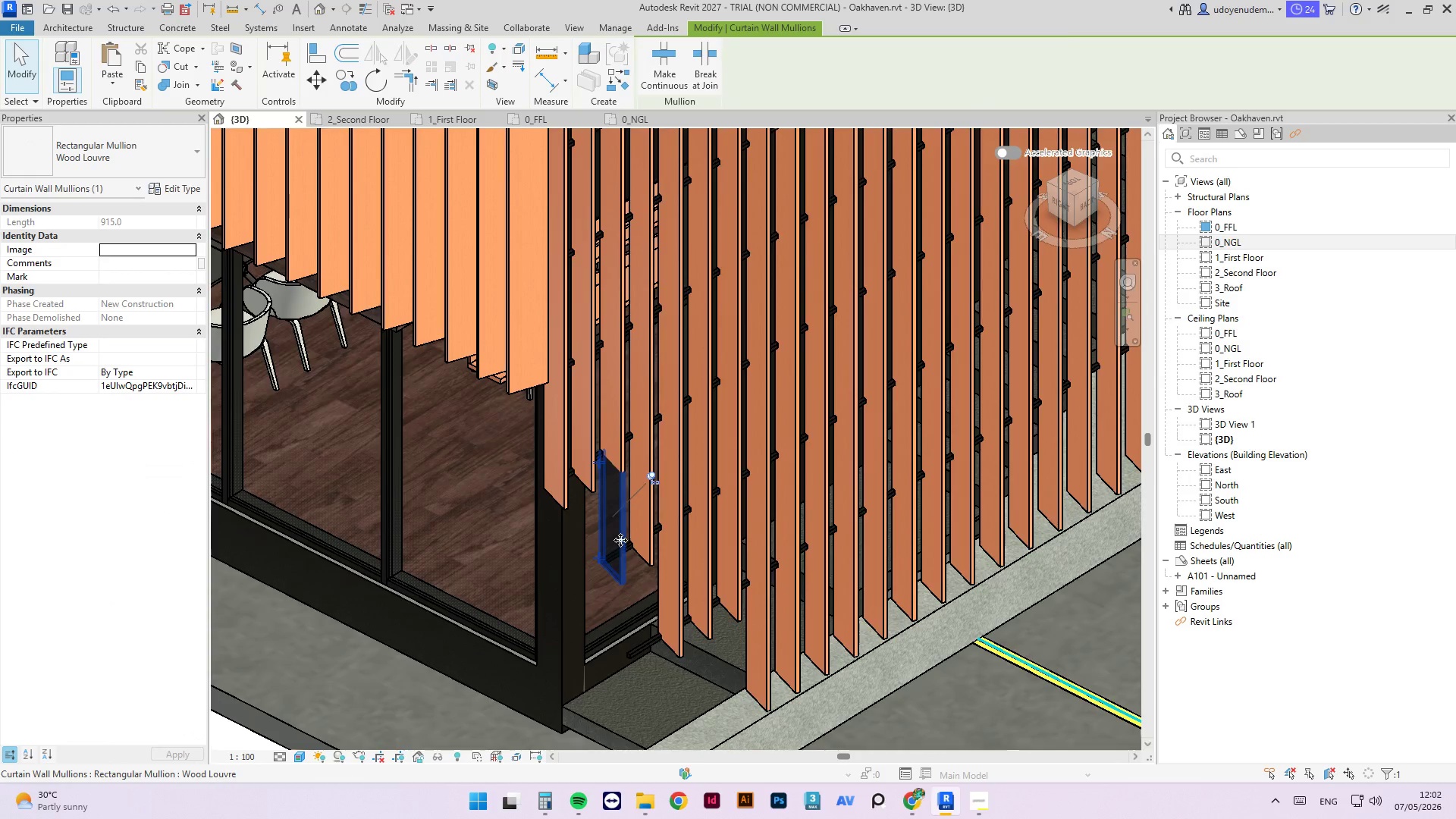 
scroll: coordinate [620, 538], scroll_direction: down, amount: 1.0
 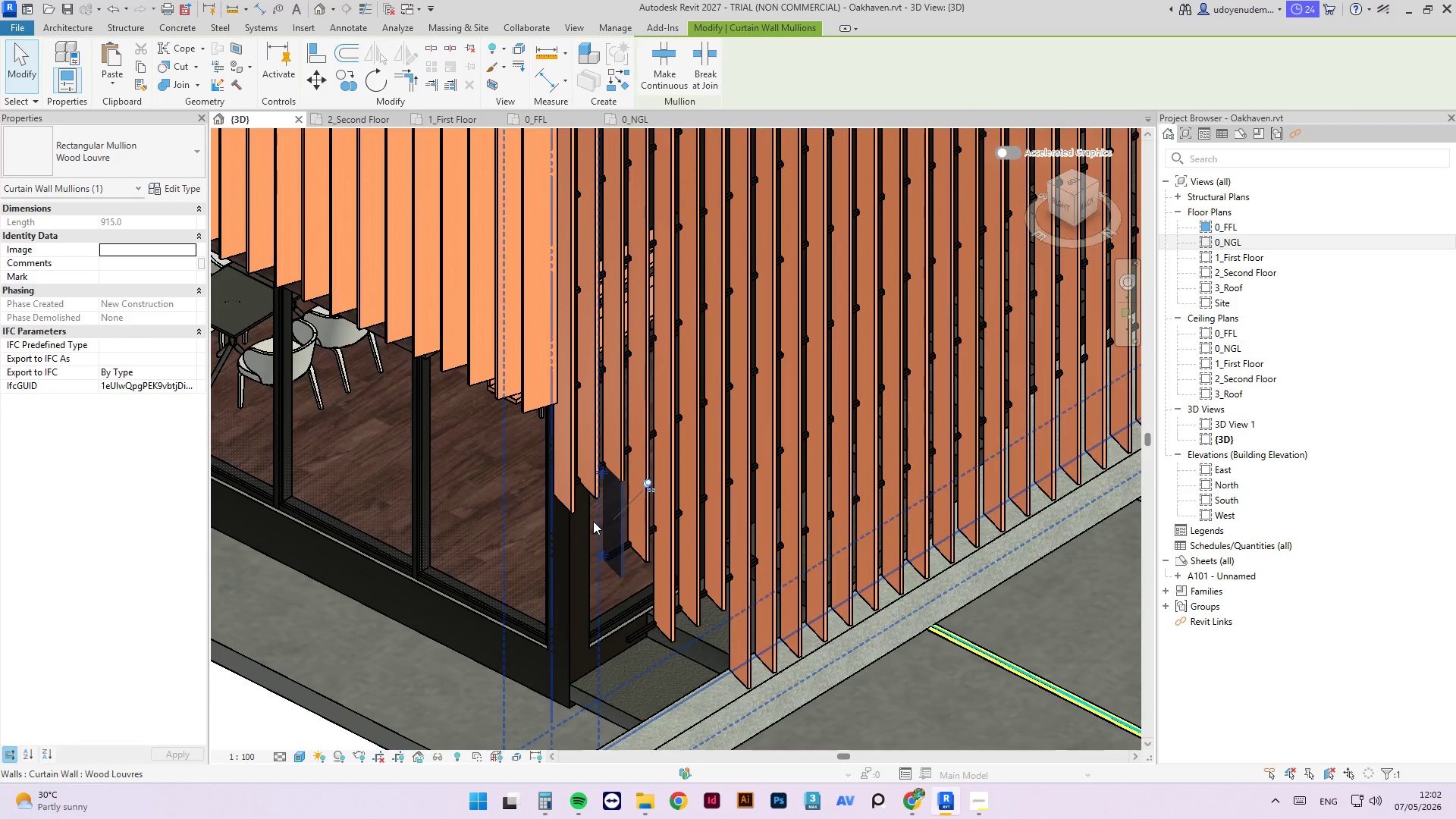 
hold_key(key=ShiftLeft, duration=2.53)
 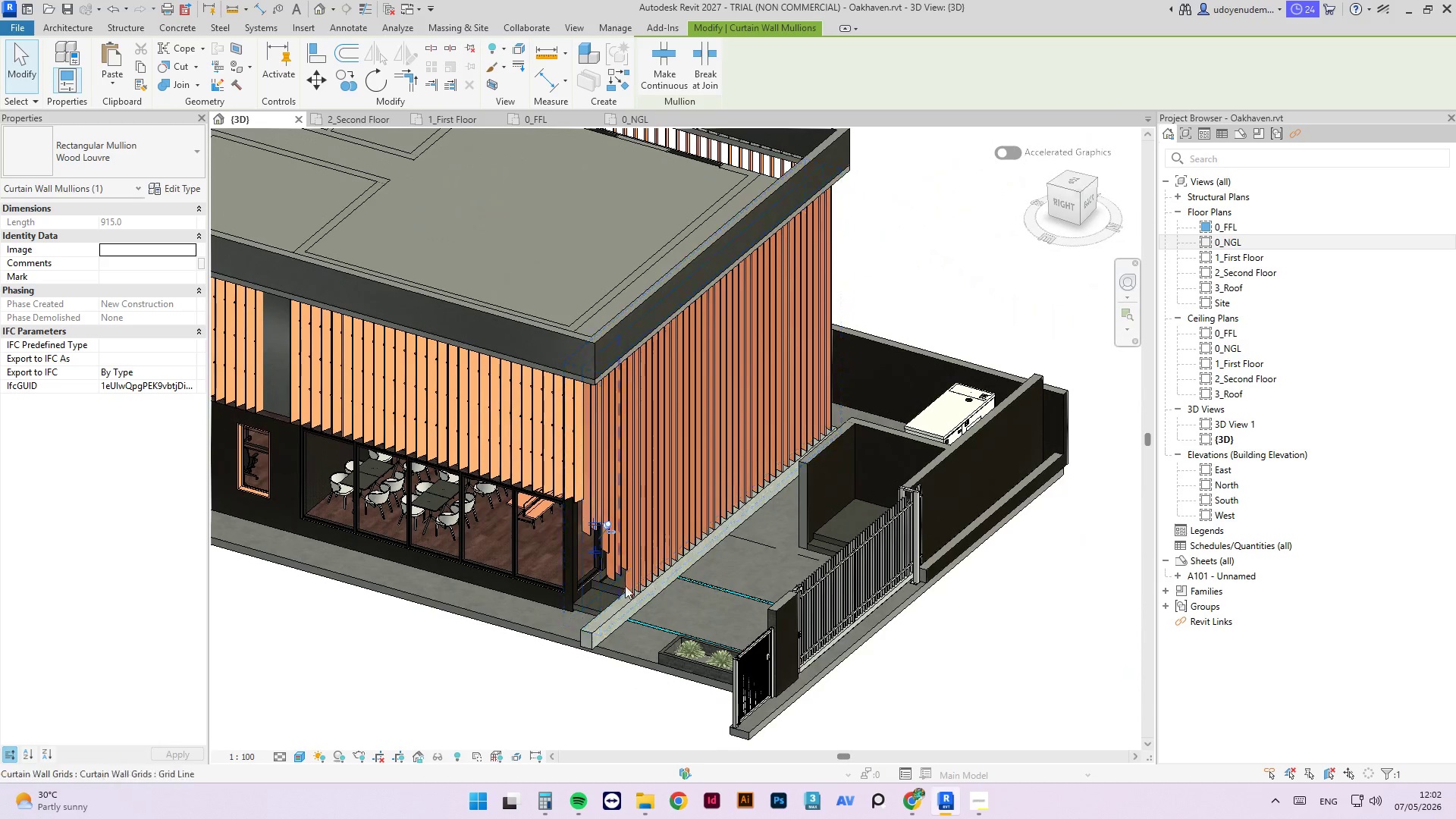 
scroll: coordinate [673, 580], scroll_direction: down, amount: 8.0
 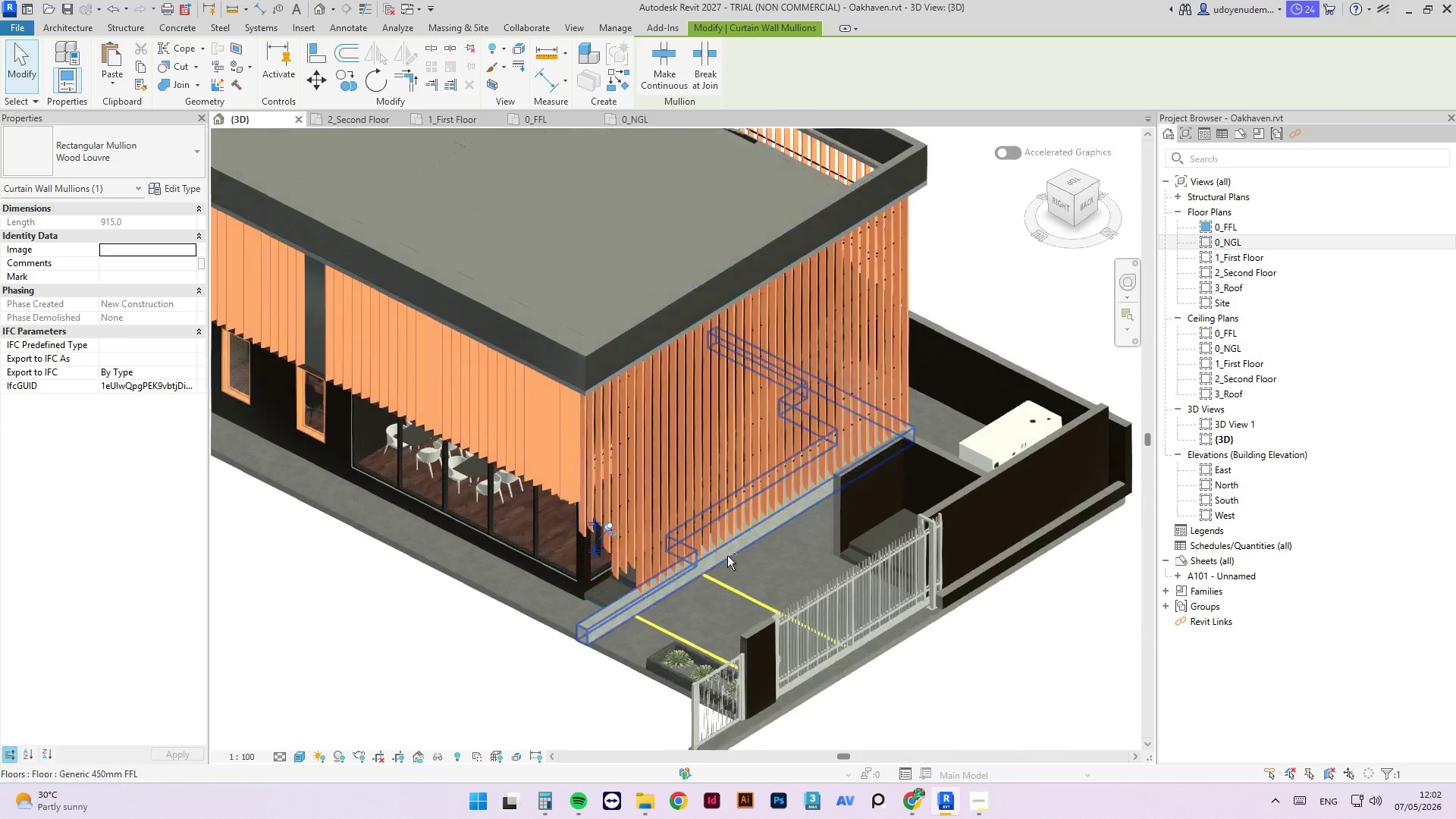 
hold_key(key=ShiftLeft, duration=1.95)
 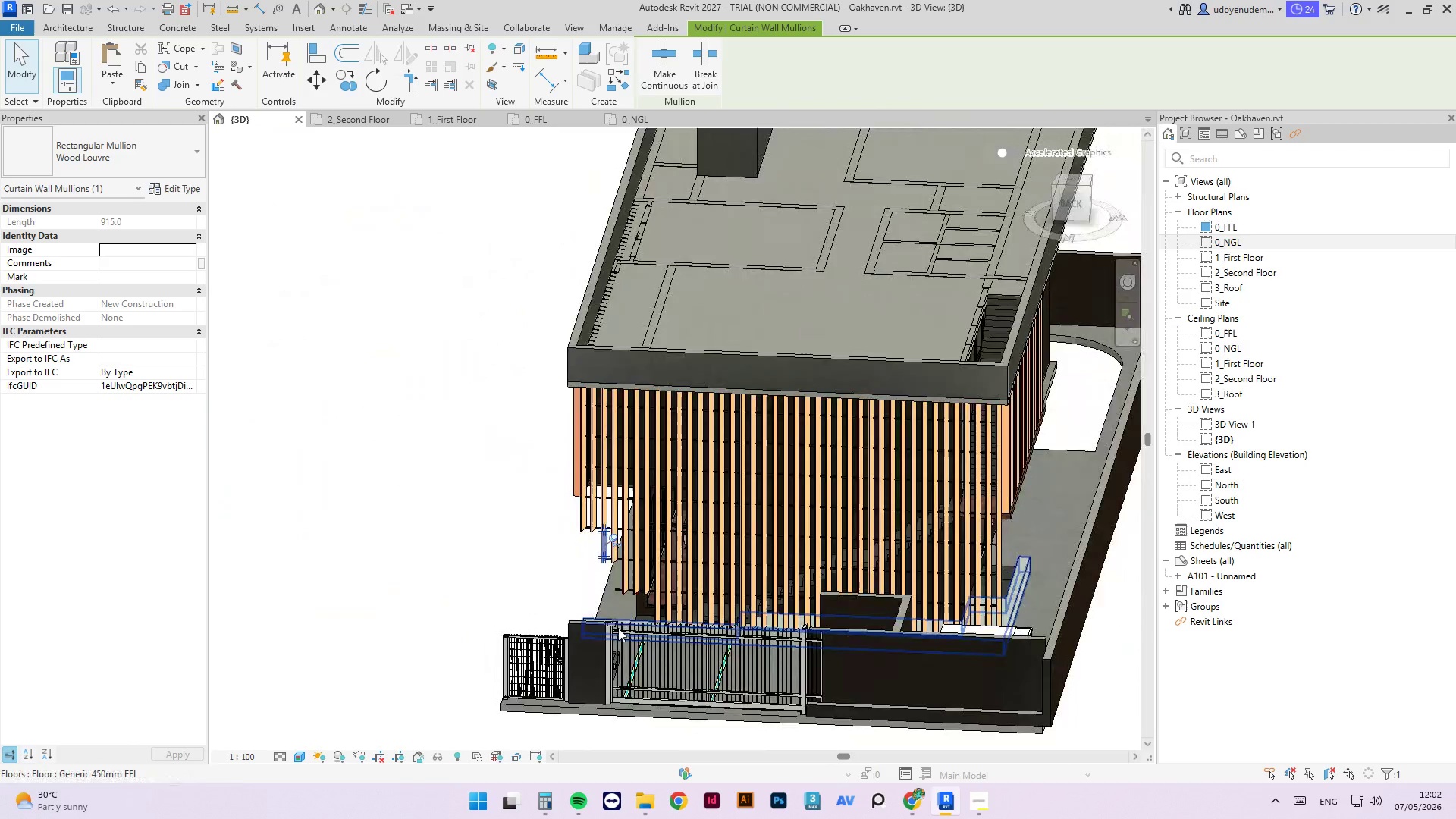 
scroll: coordinate [642, 586], scroll_direction: down, amount: 1.0
 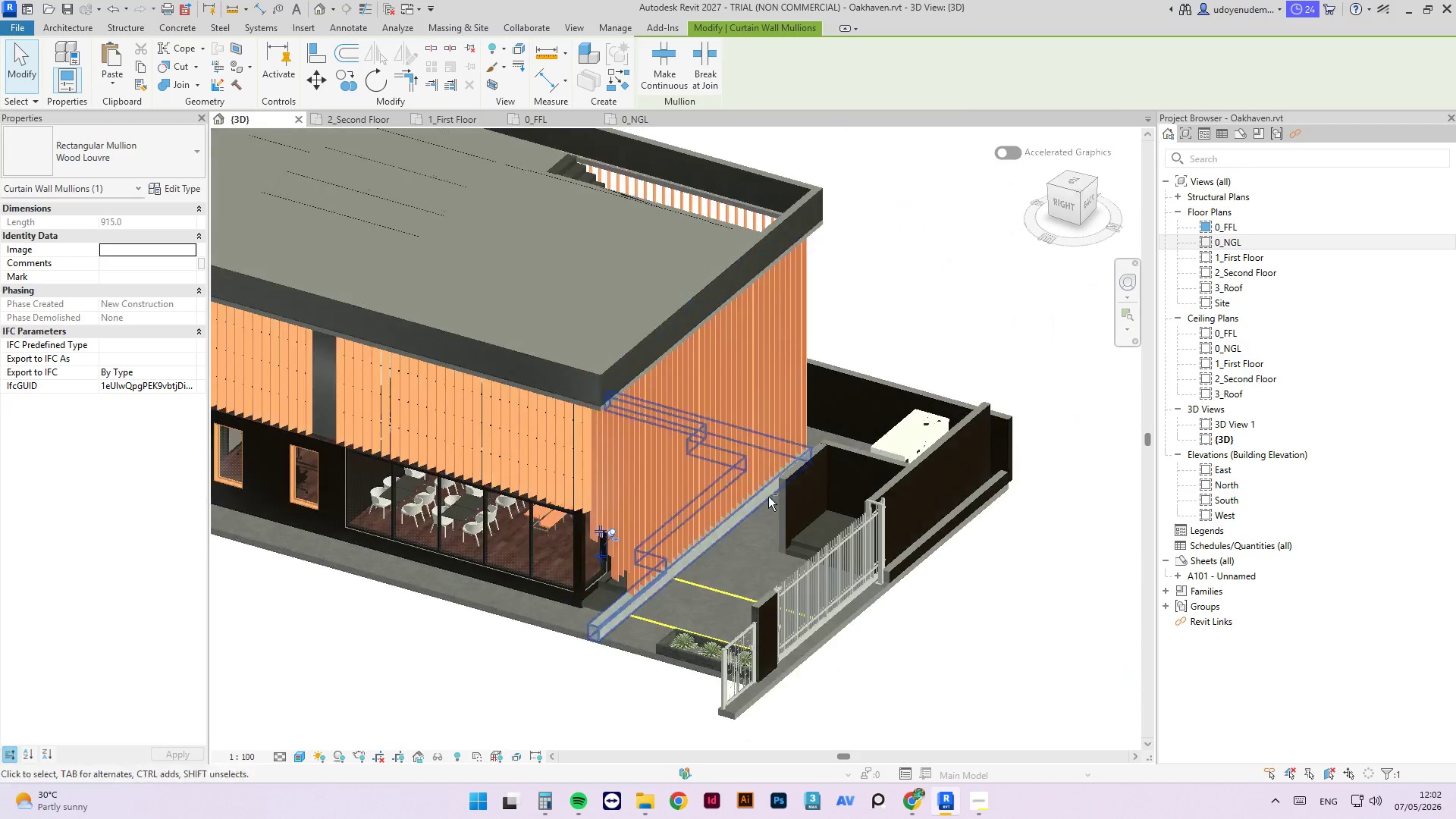 
scroll: coordinate [614, 532], scroll_direction: up, amount: 10.0
 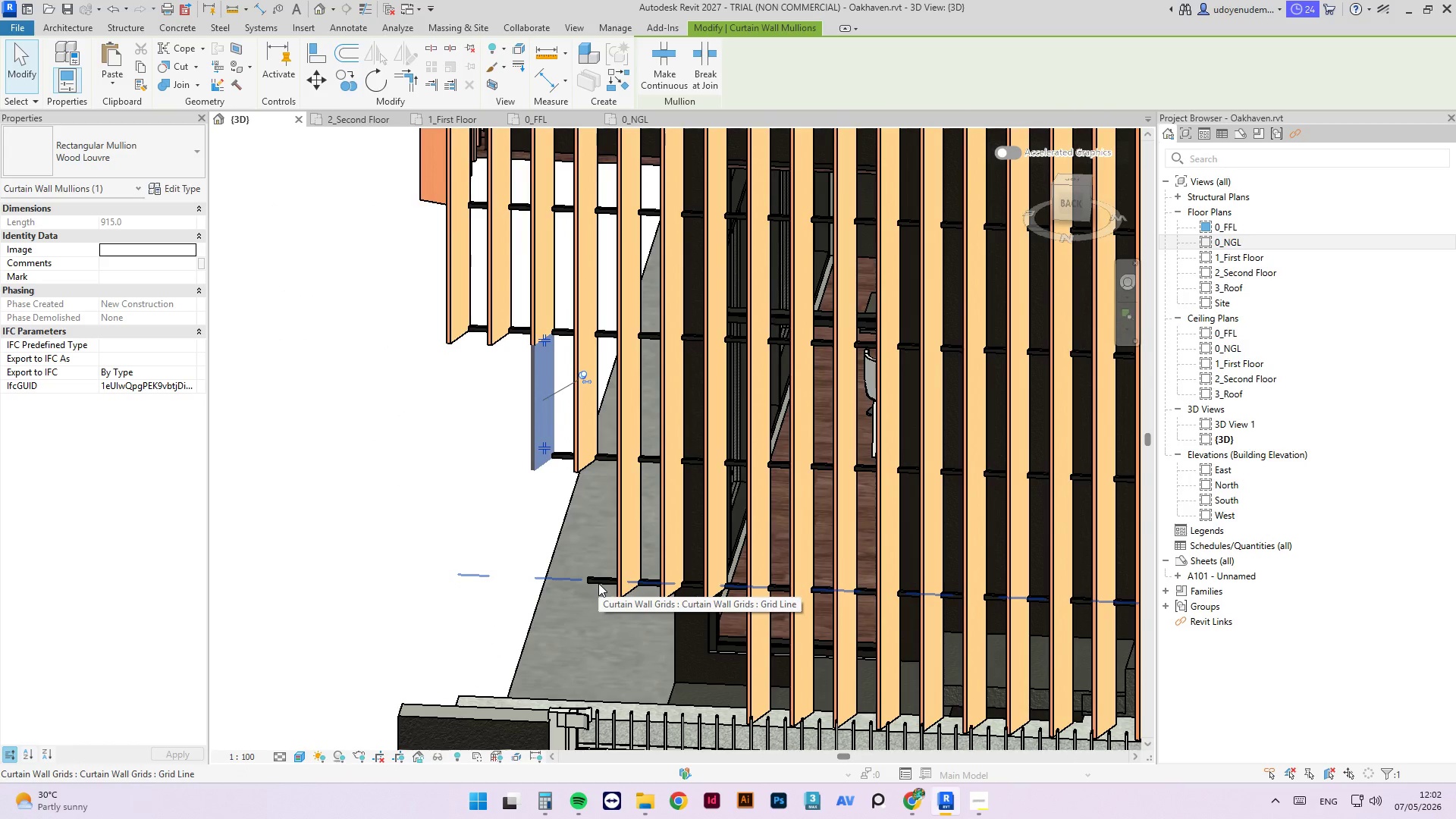 
key(Tab)
 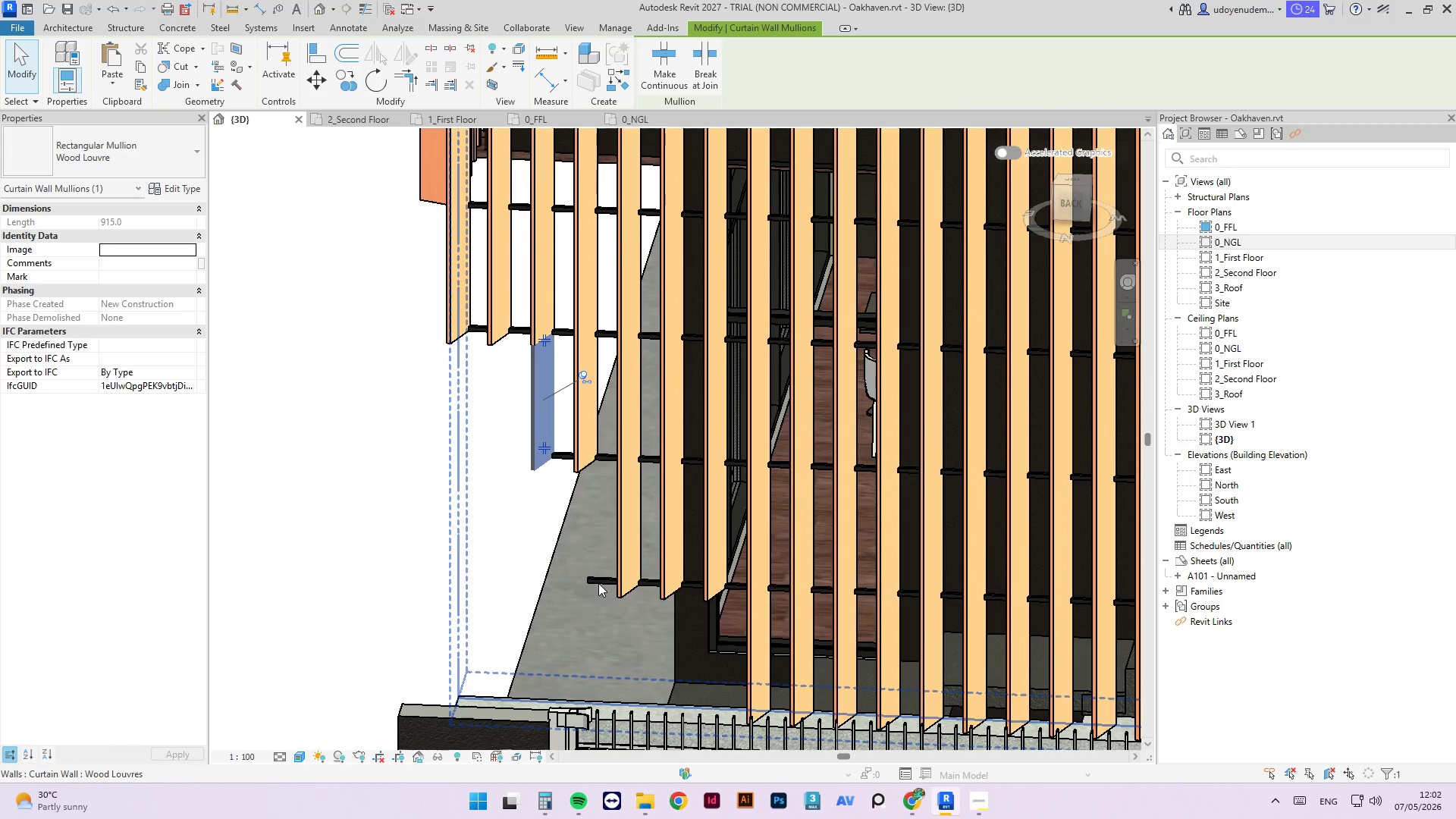 
key(Tab)
 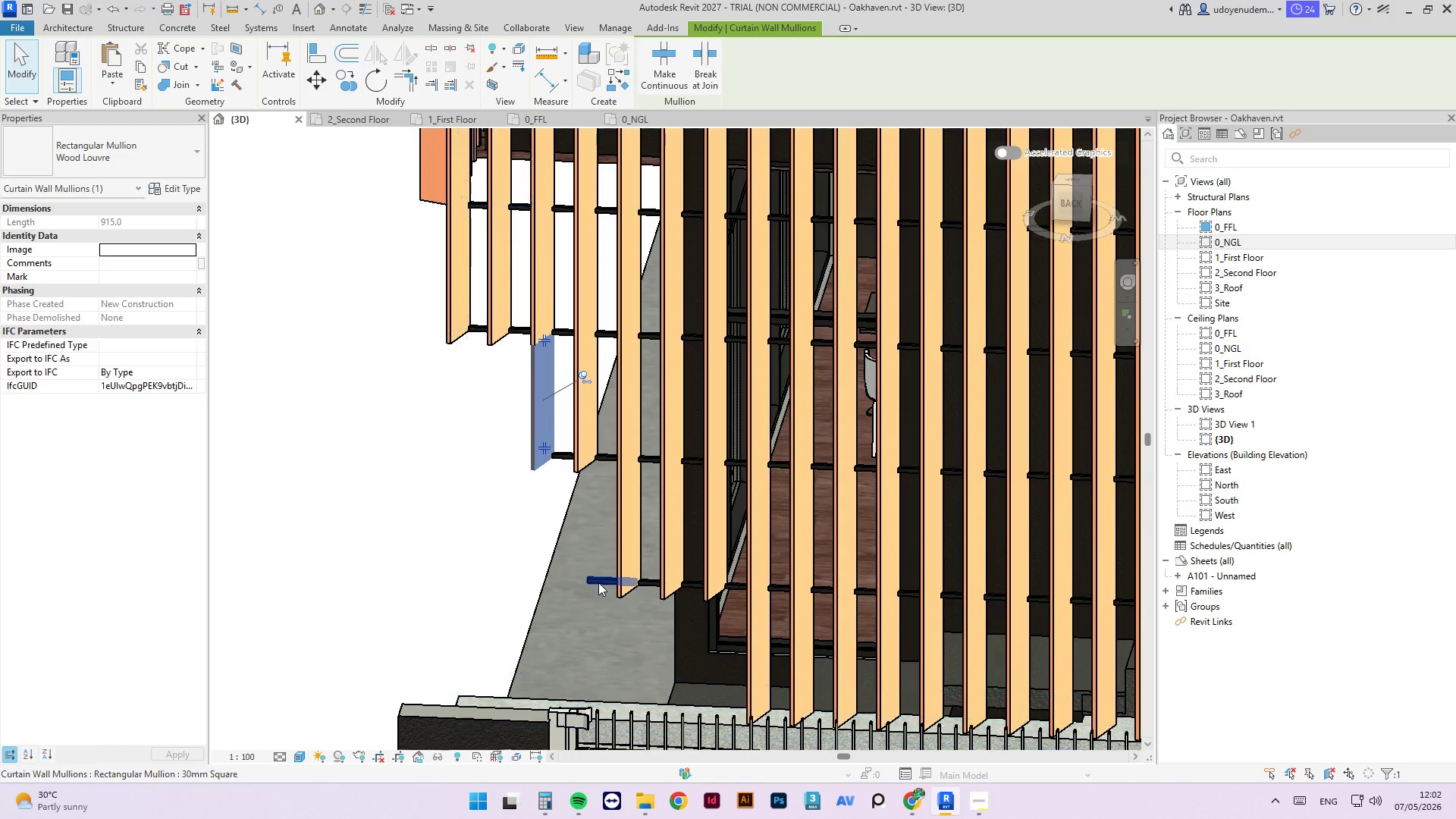 
key(Tab)
 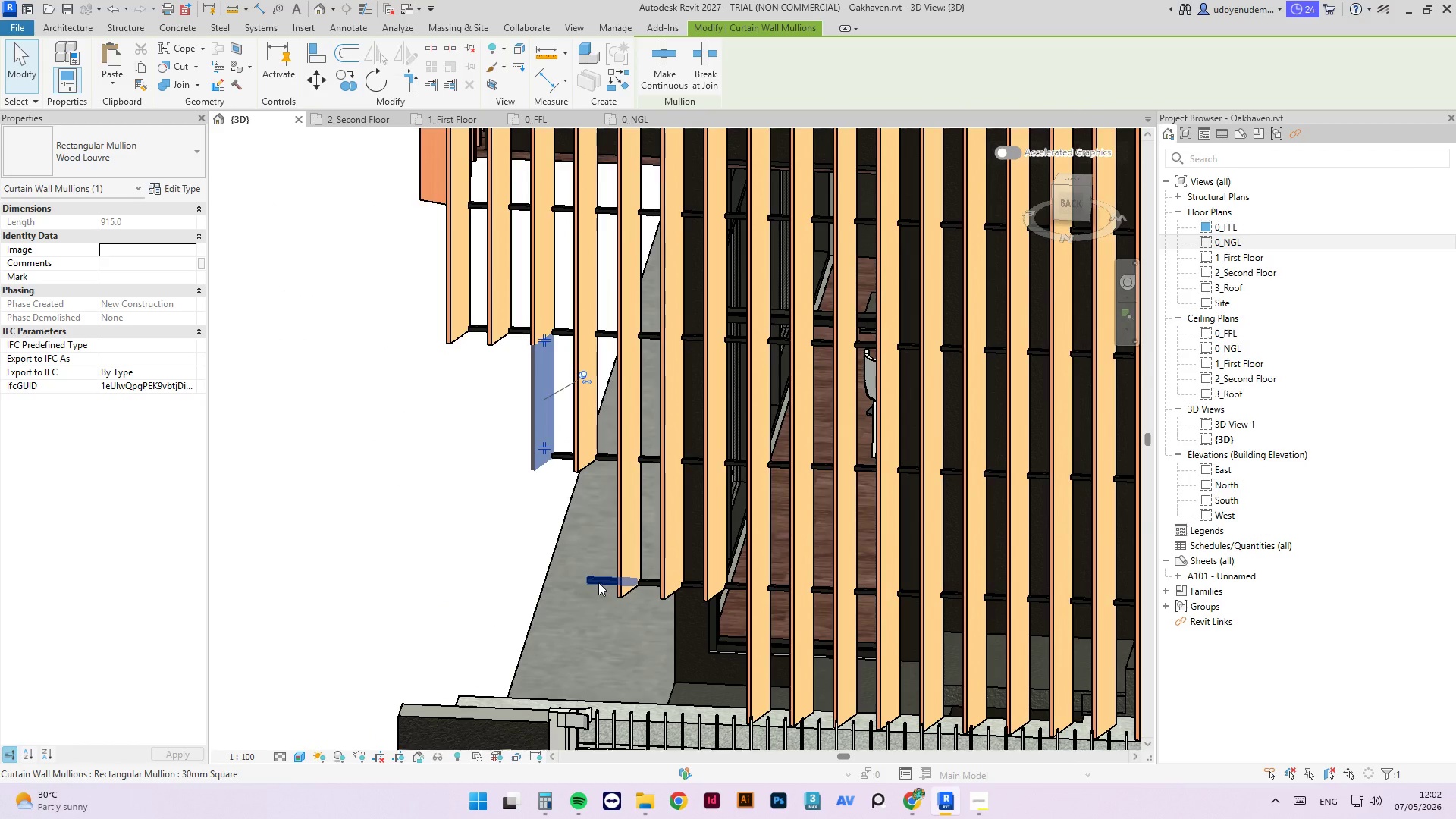 
left_click([598, 582])
 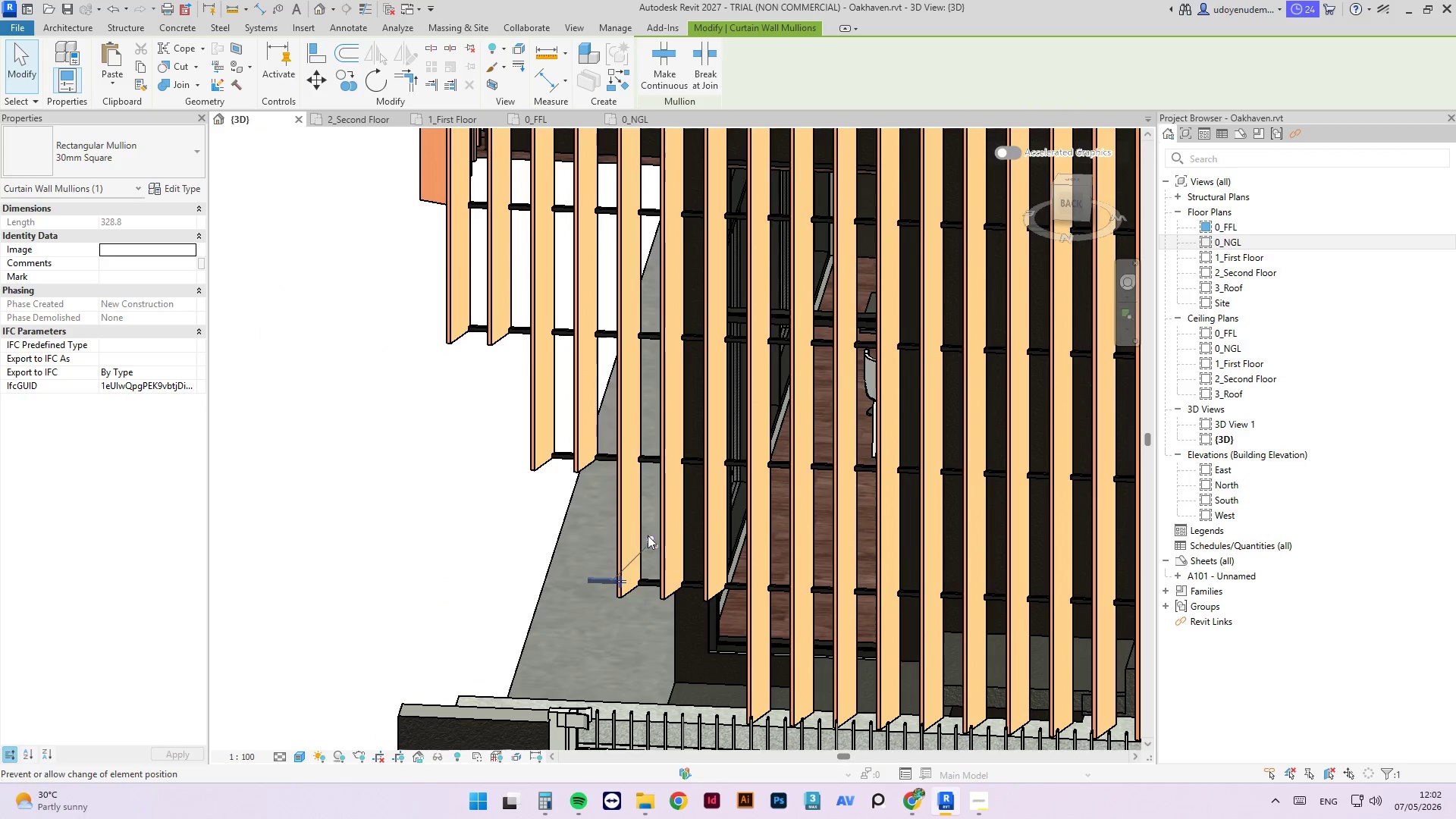 
left_click([648, 535])
 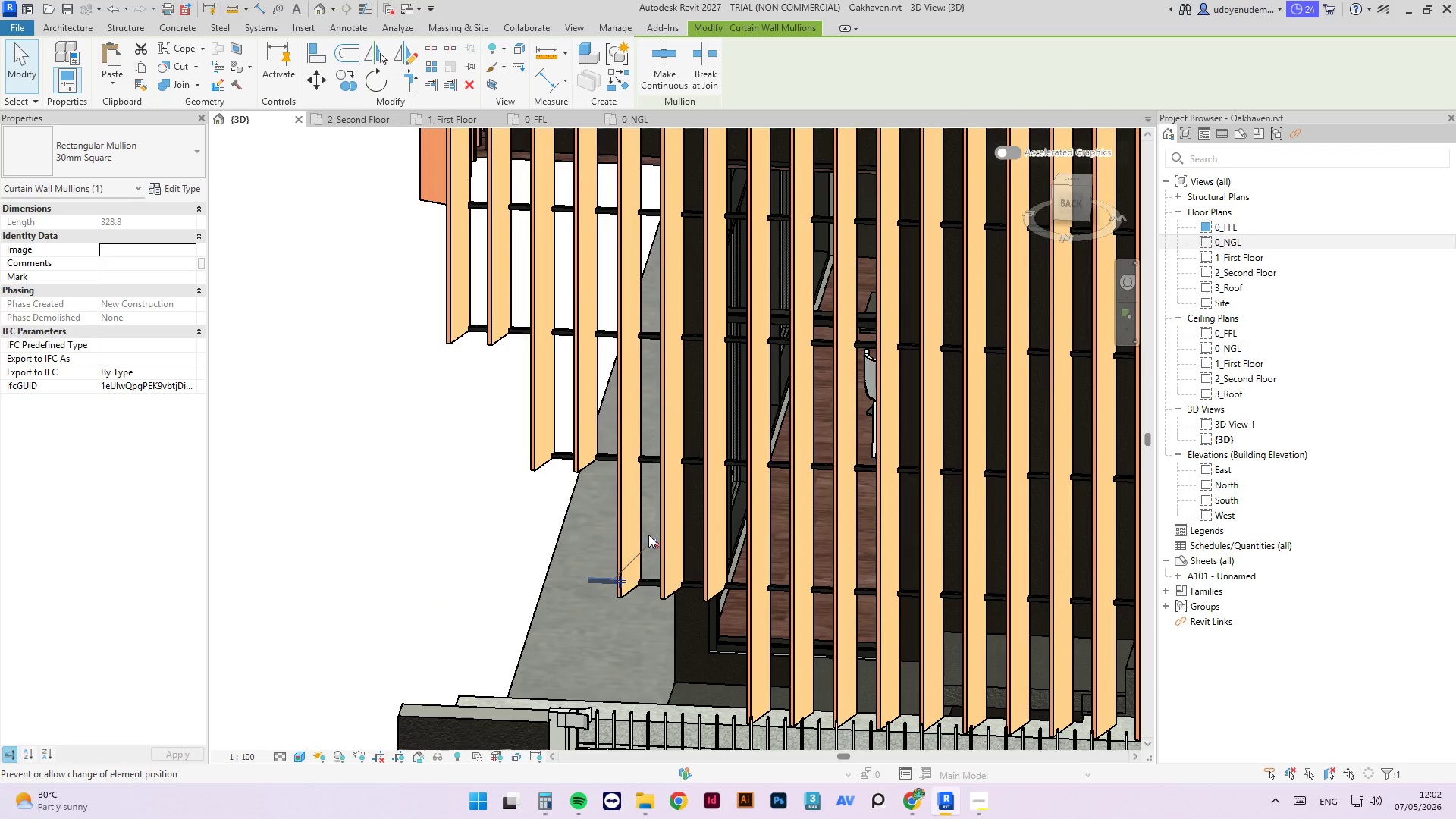 
key(Delete)
 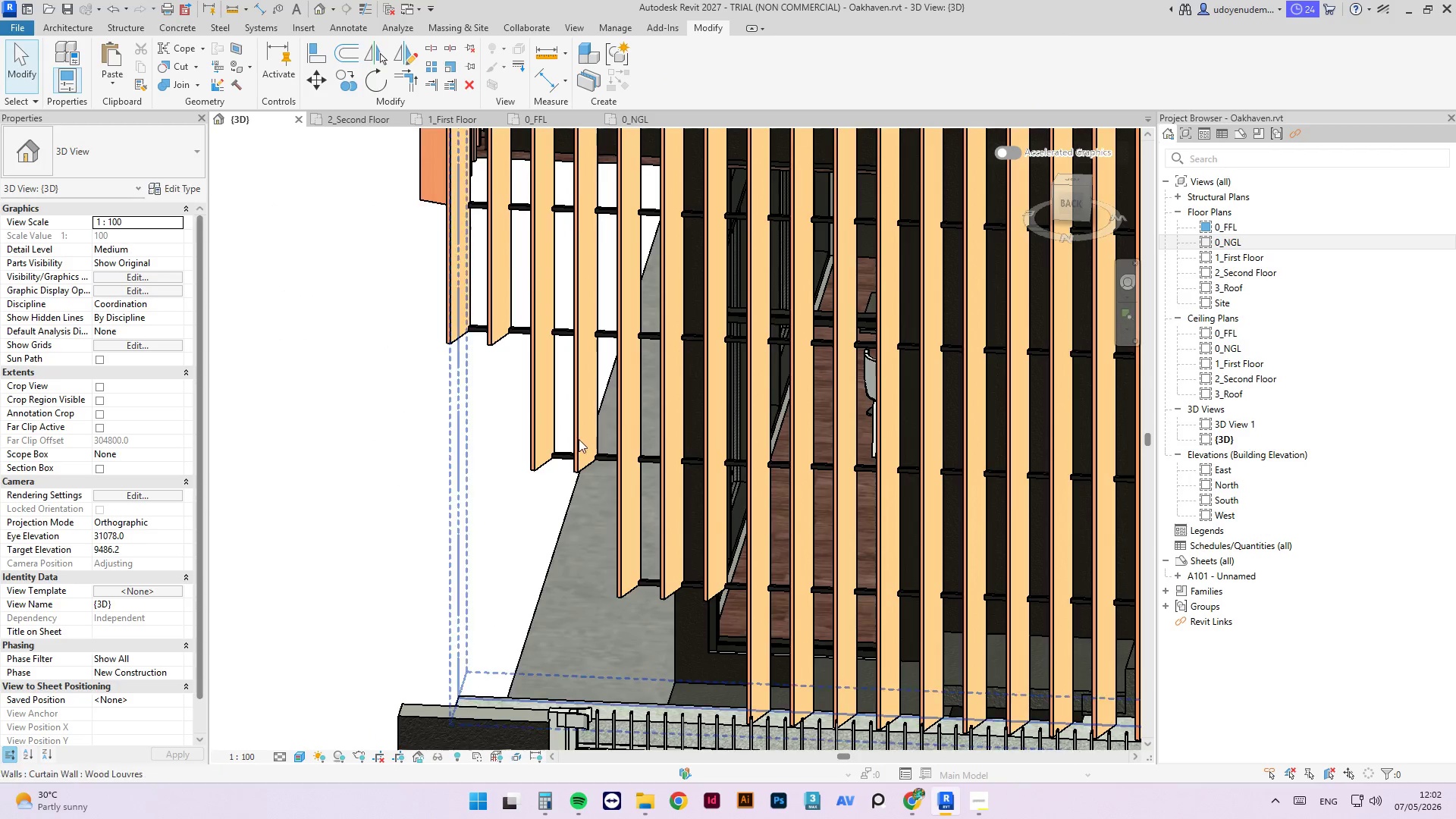 
hold_key(key=ShiftLeft, duration=1.41)
 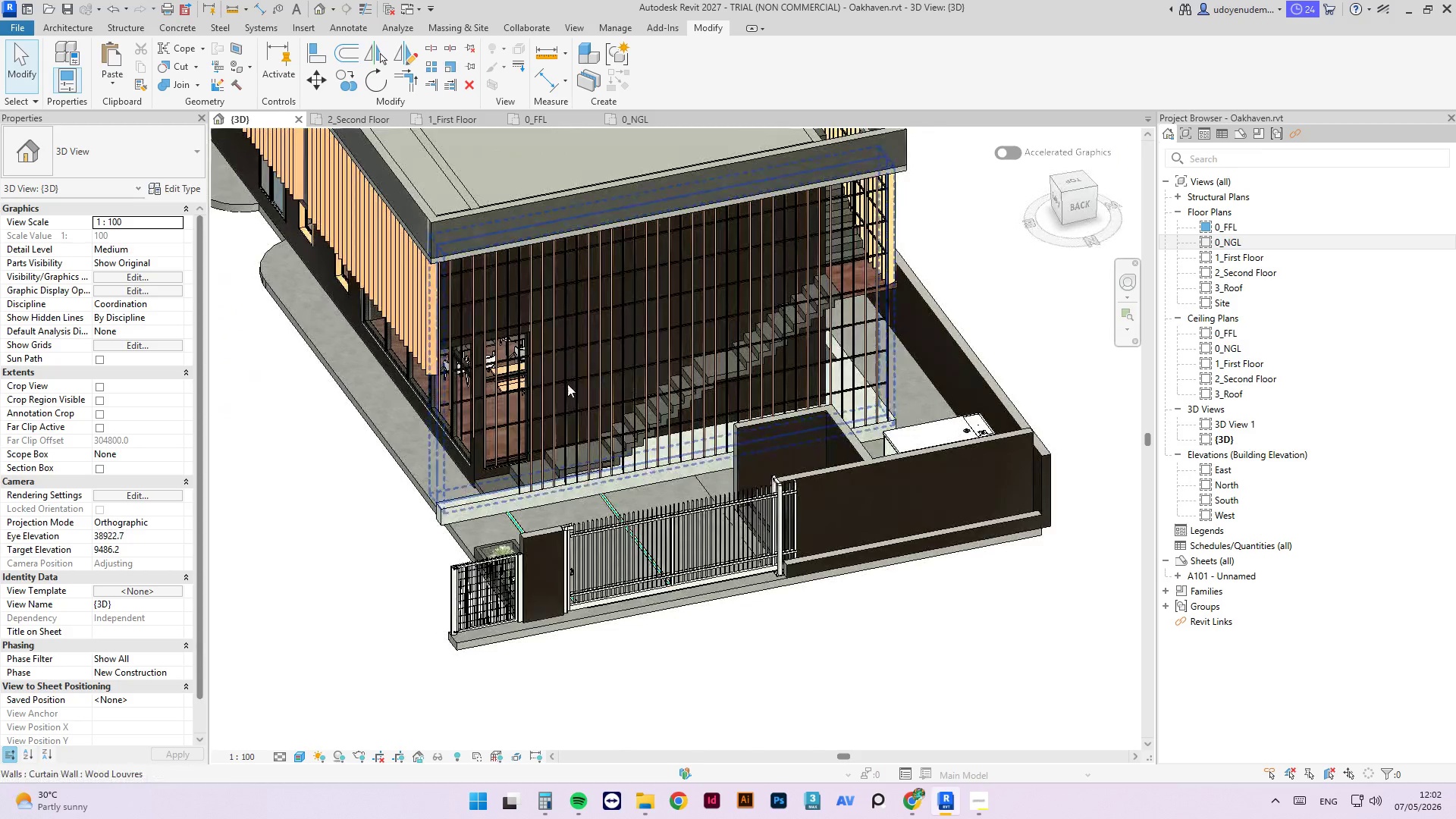 
scroll: coordinate [606, 376], scroll_direction: down, amount: 9.0
 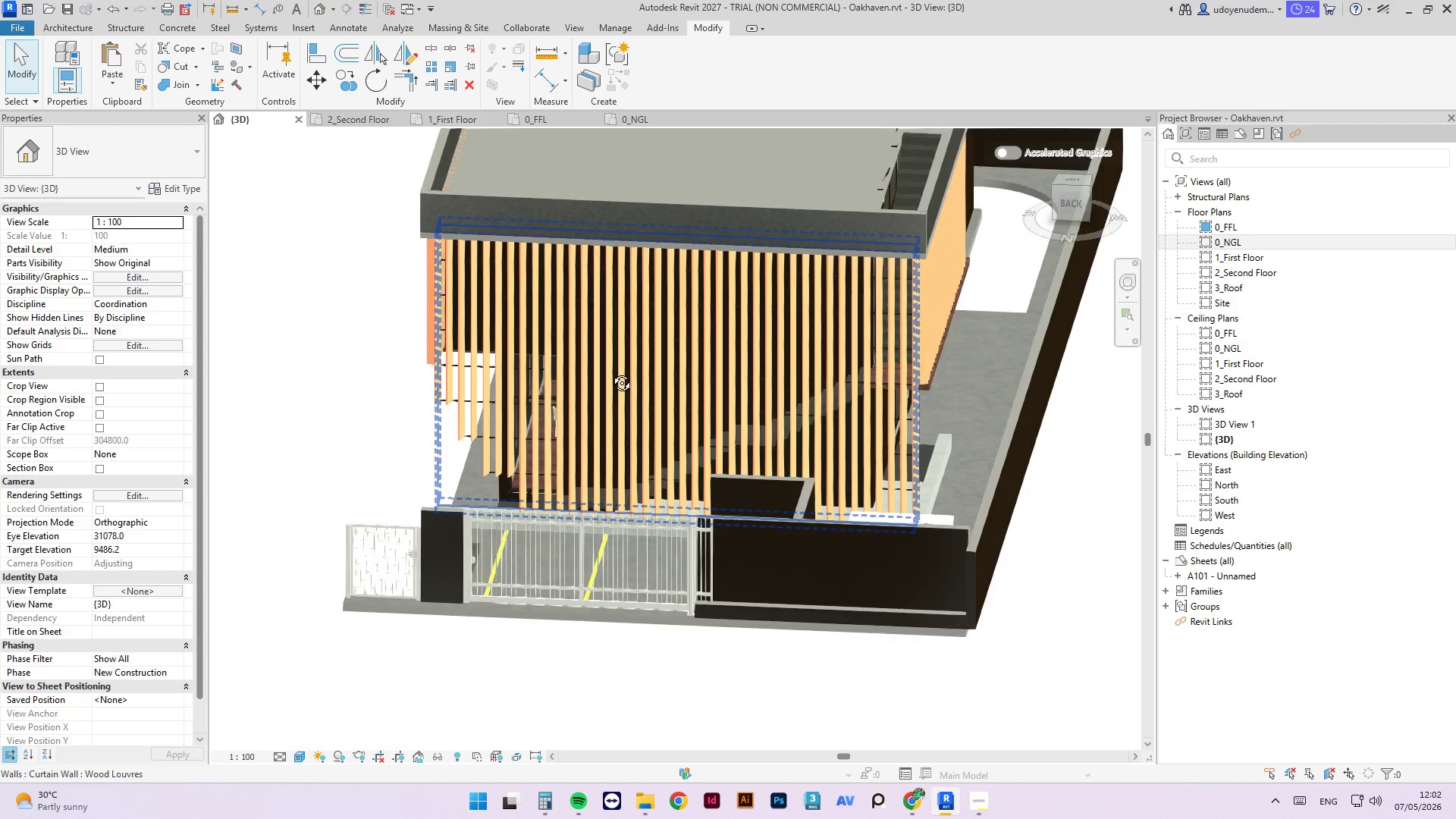 
scroll: coordinate [457, 429], scroll_direction: up, amount: 1.0
 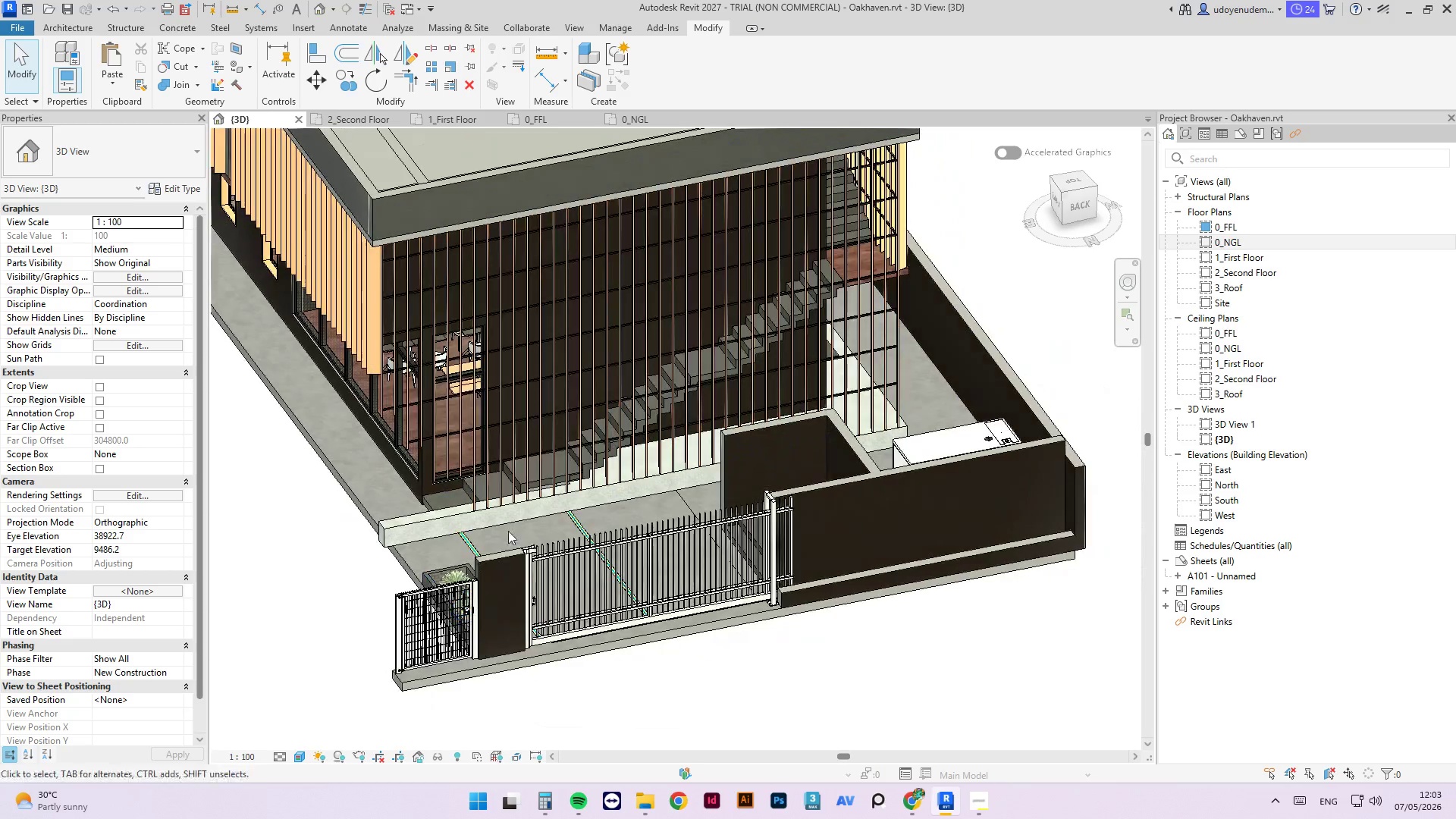 
hold_key(key=ShiftLeft, duration=4.47)
scroll: coordinate [599, 491], scroll_direction: down, amount: 2.0
 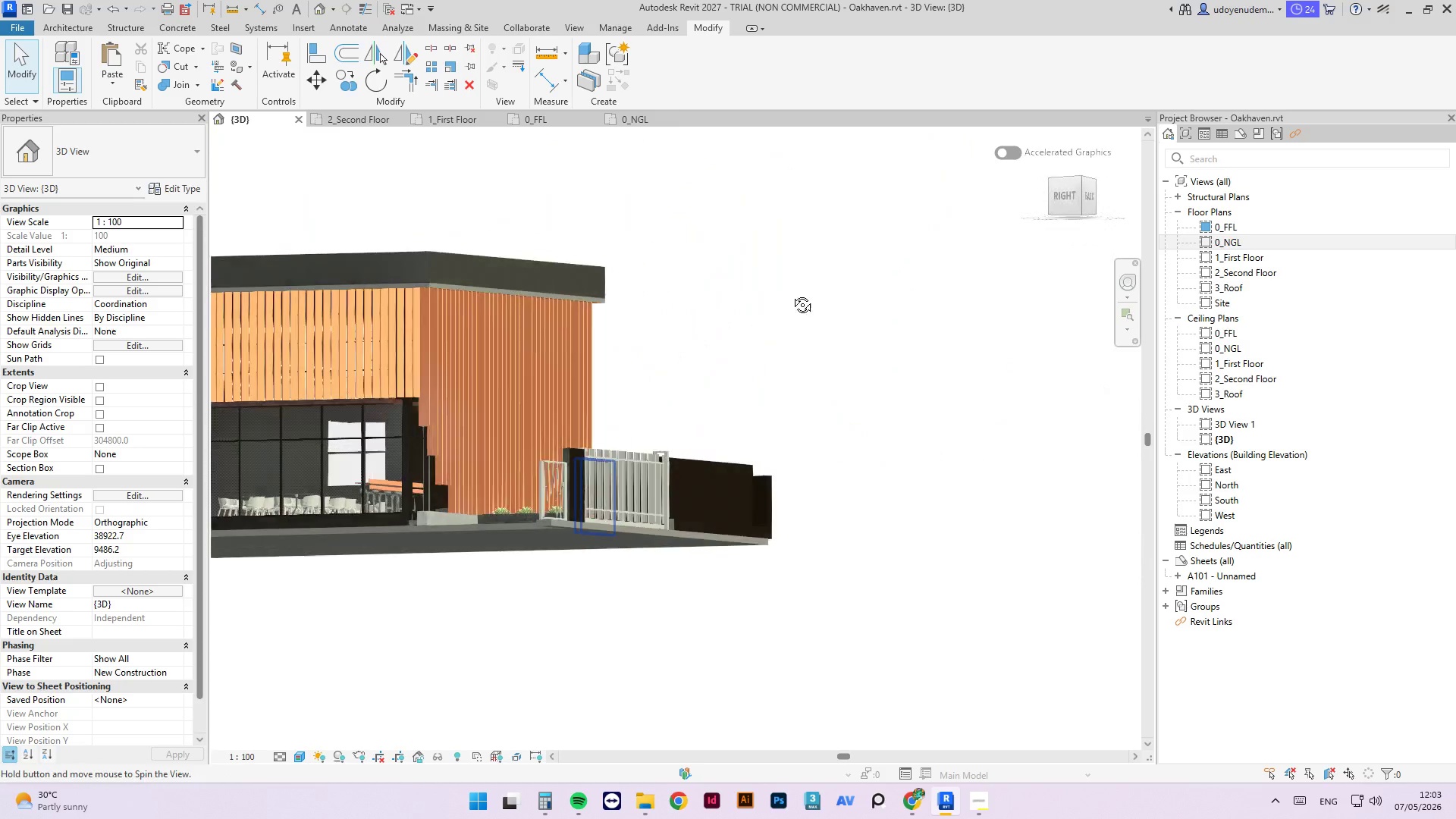 
scroll: coordinate [381, 512], scroll_direction: up, amount: 5.0
 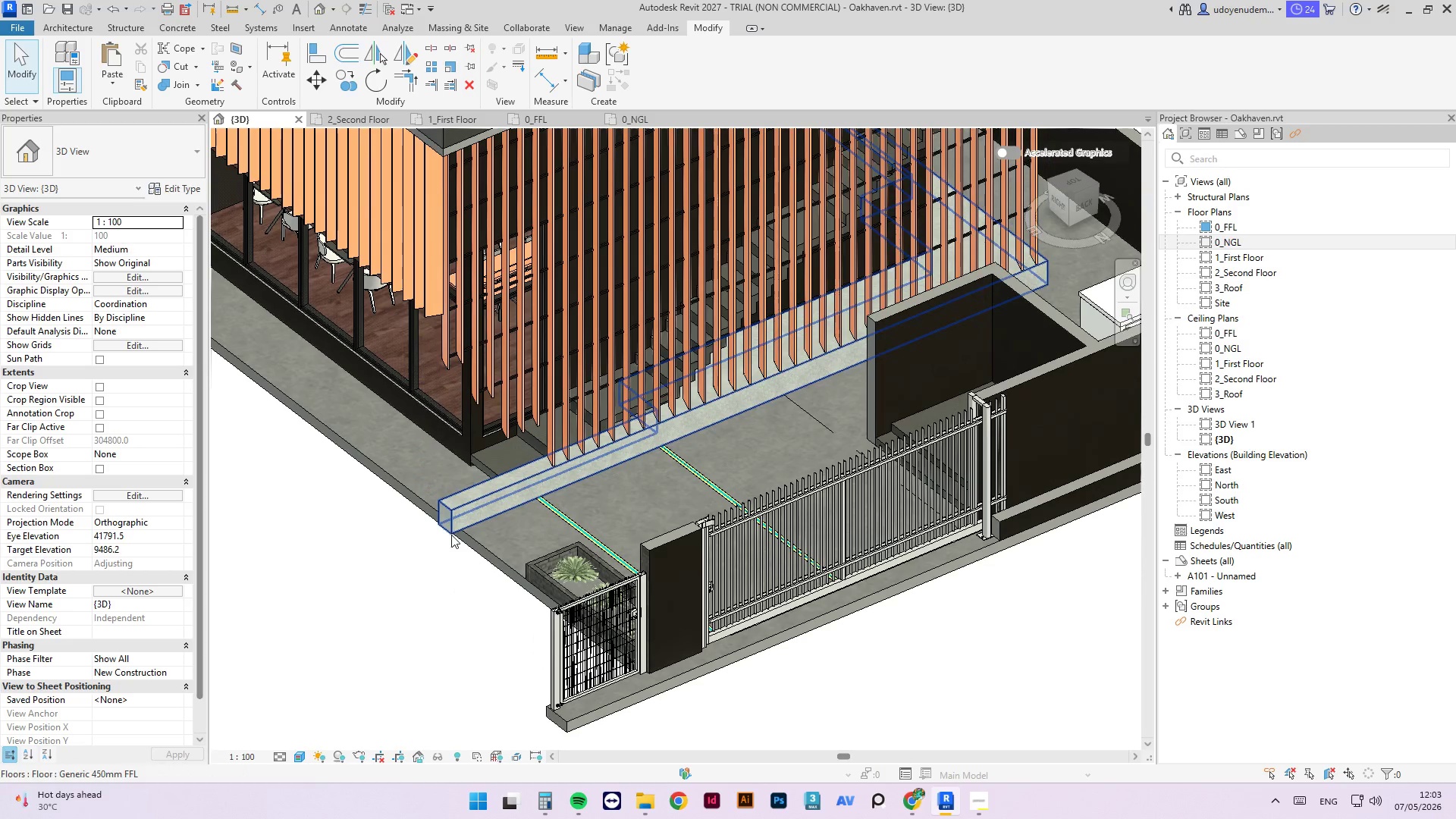 
left_click([451, 522])
 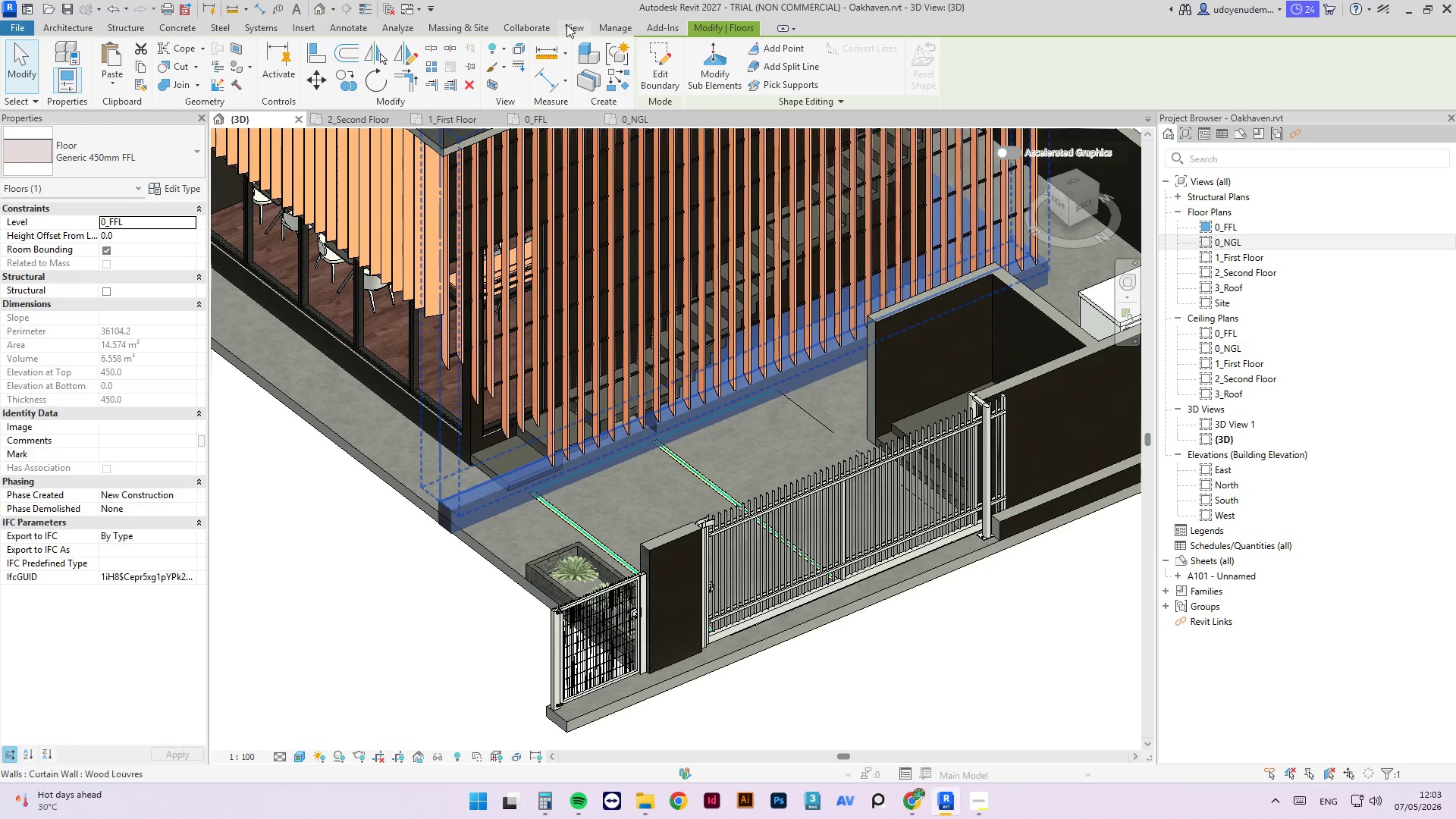 
wait(31.38)
 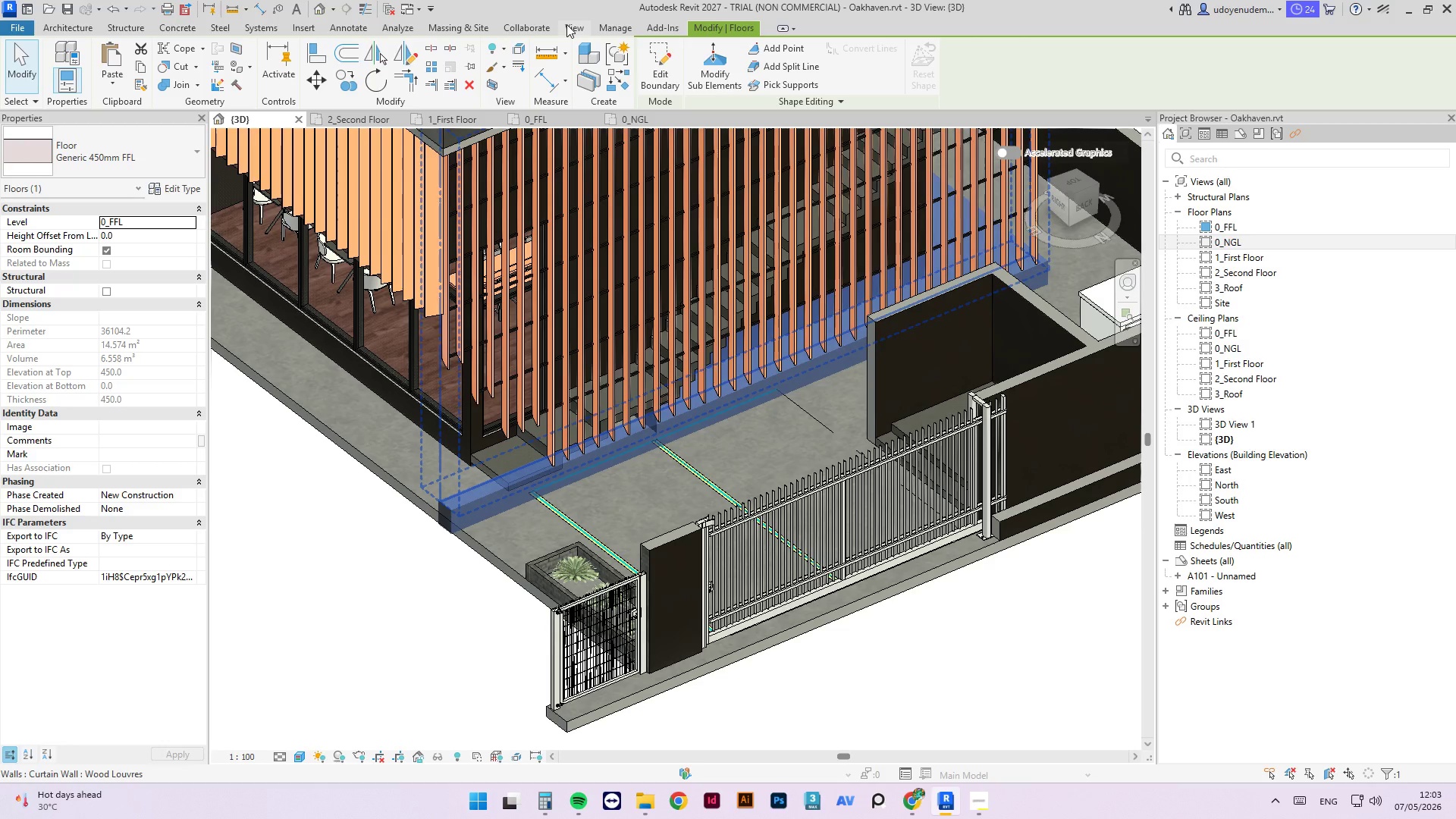 
type(al)
 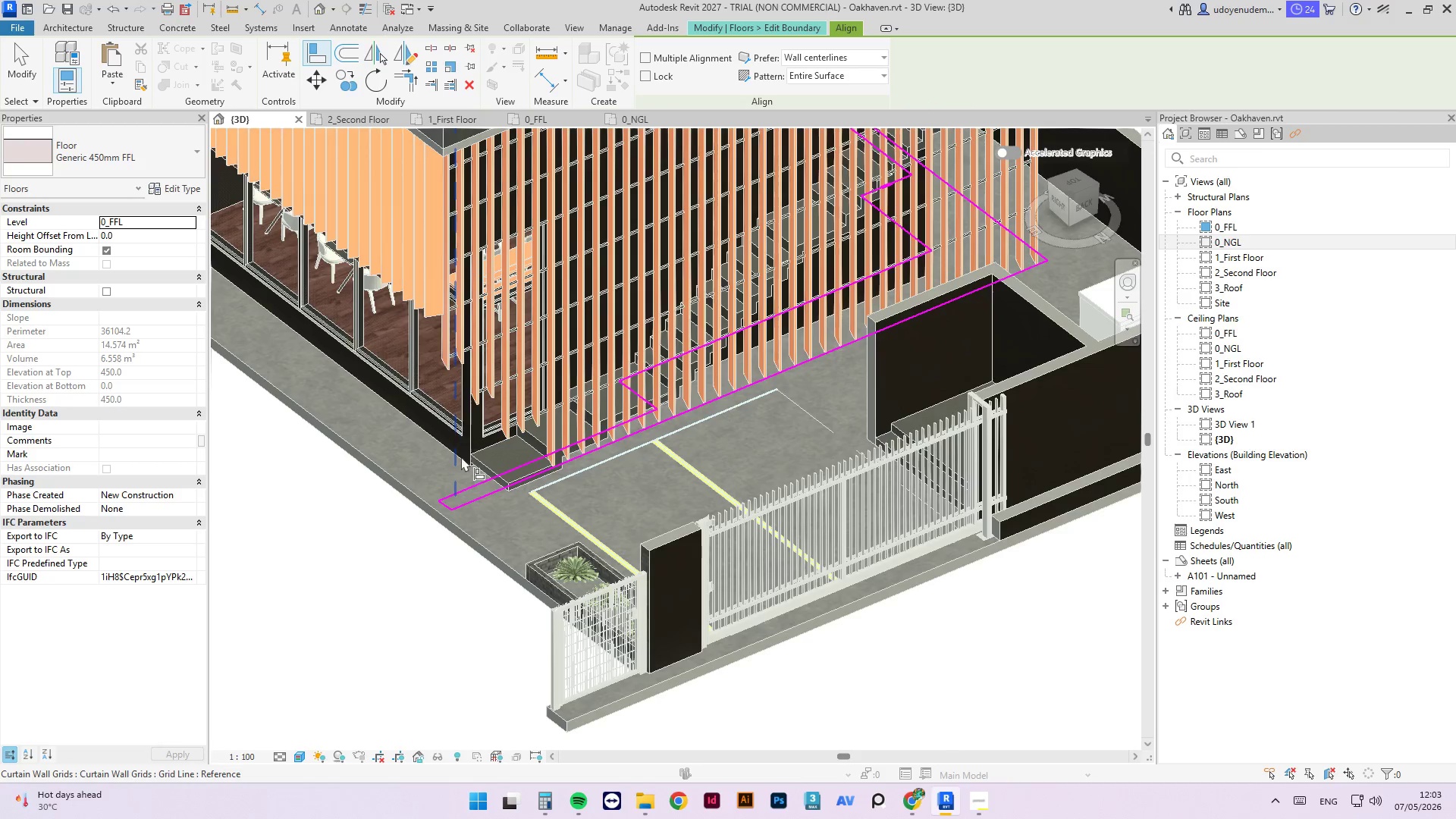 
scroll: coordinate [461, 457], scroll_direction: up, amount: 4.0
 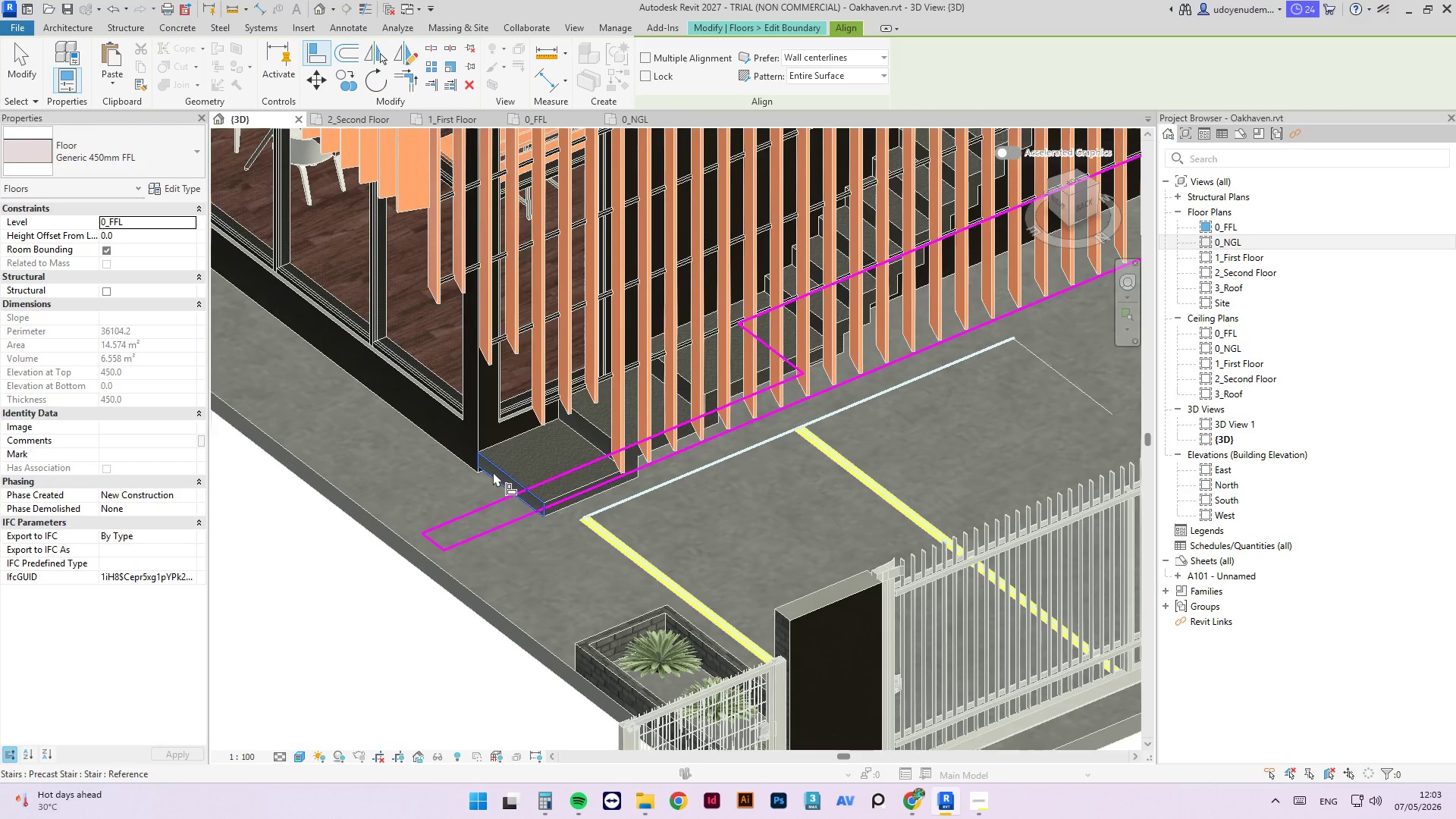 
left_click([493, 475])
 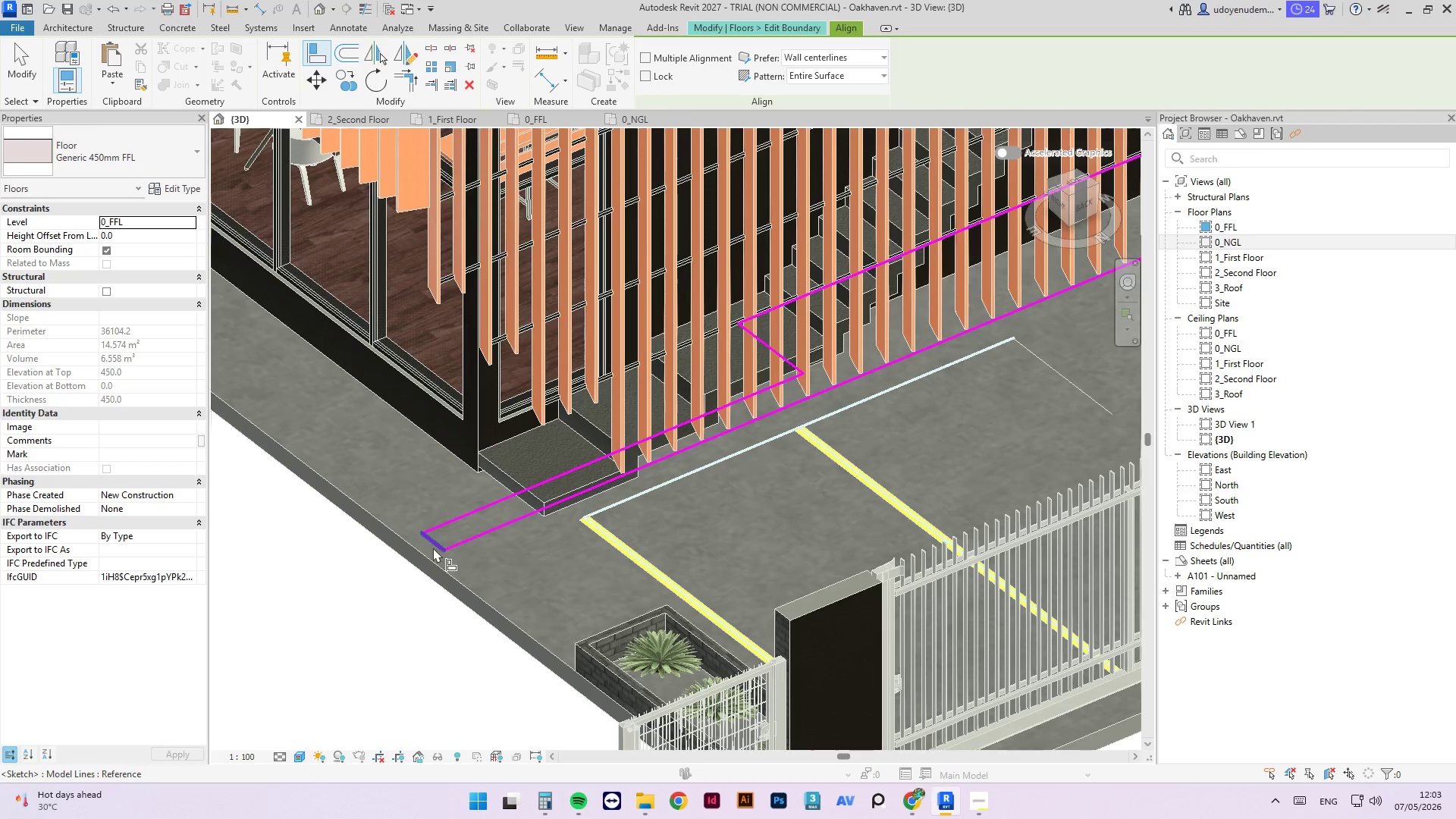 
left_click([434, 546])
 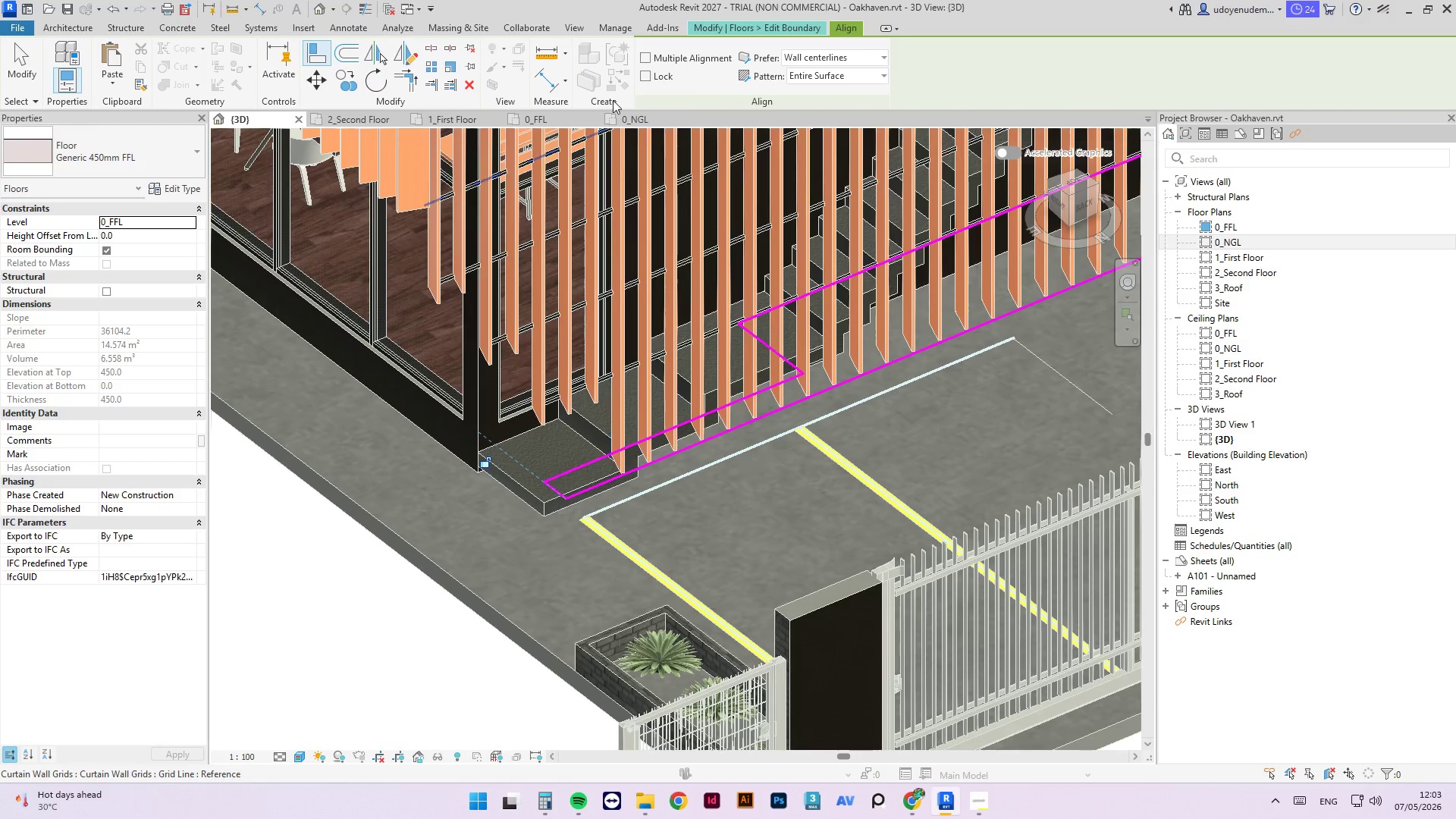 
key(Escape)
 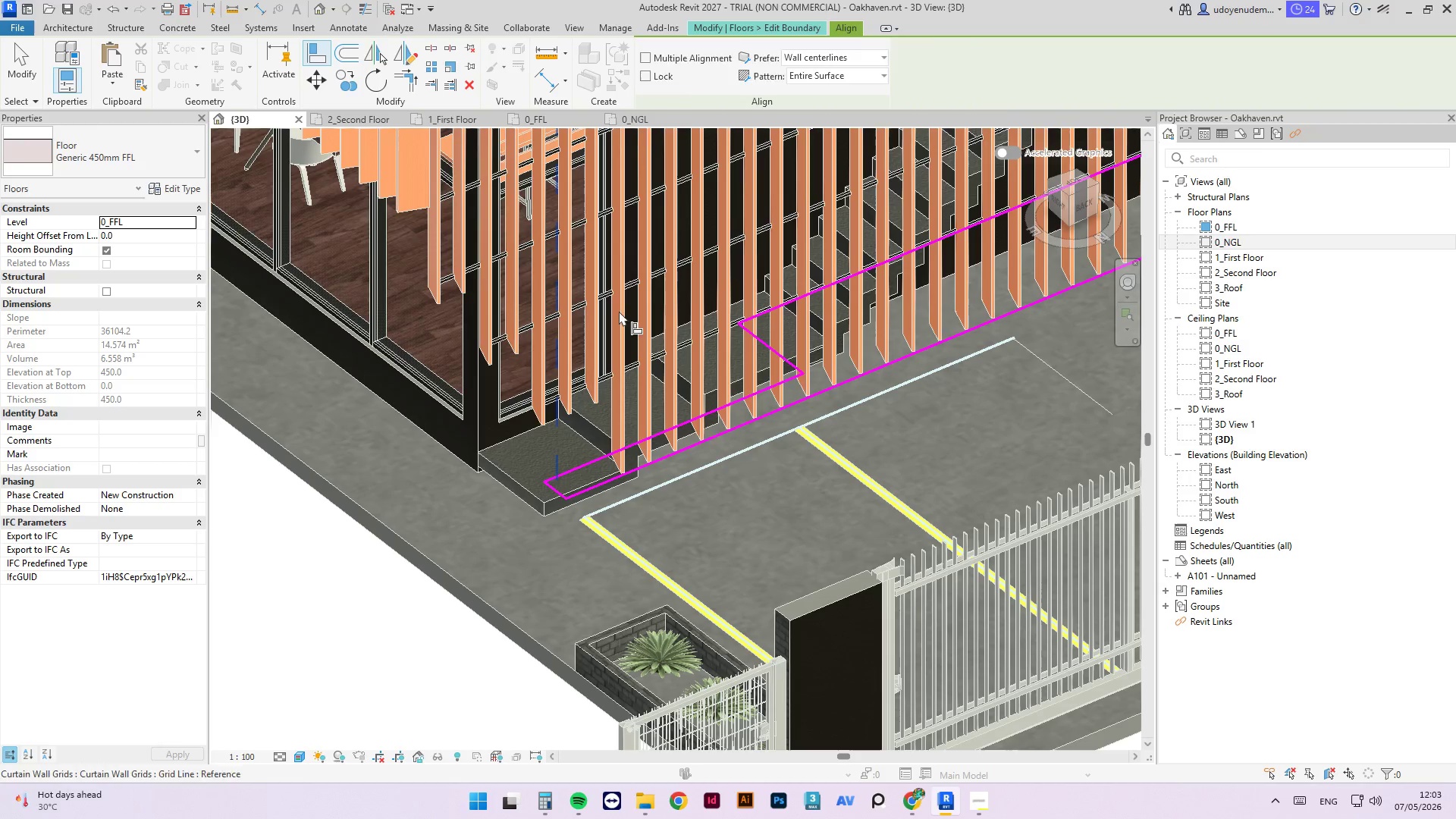 
key(Escape)
 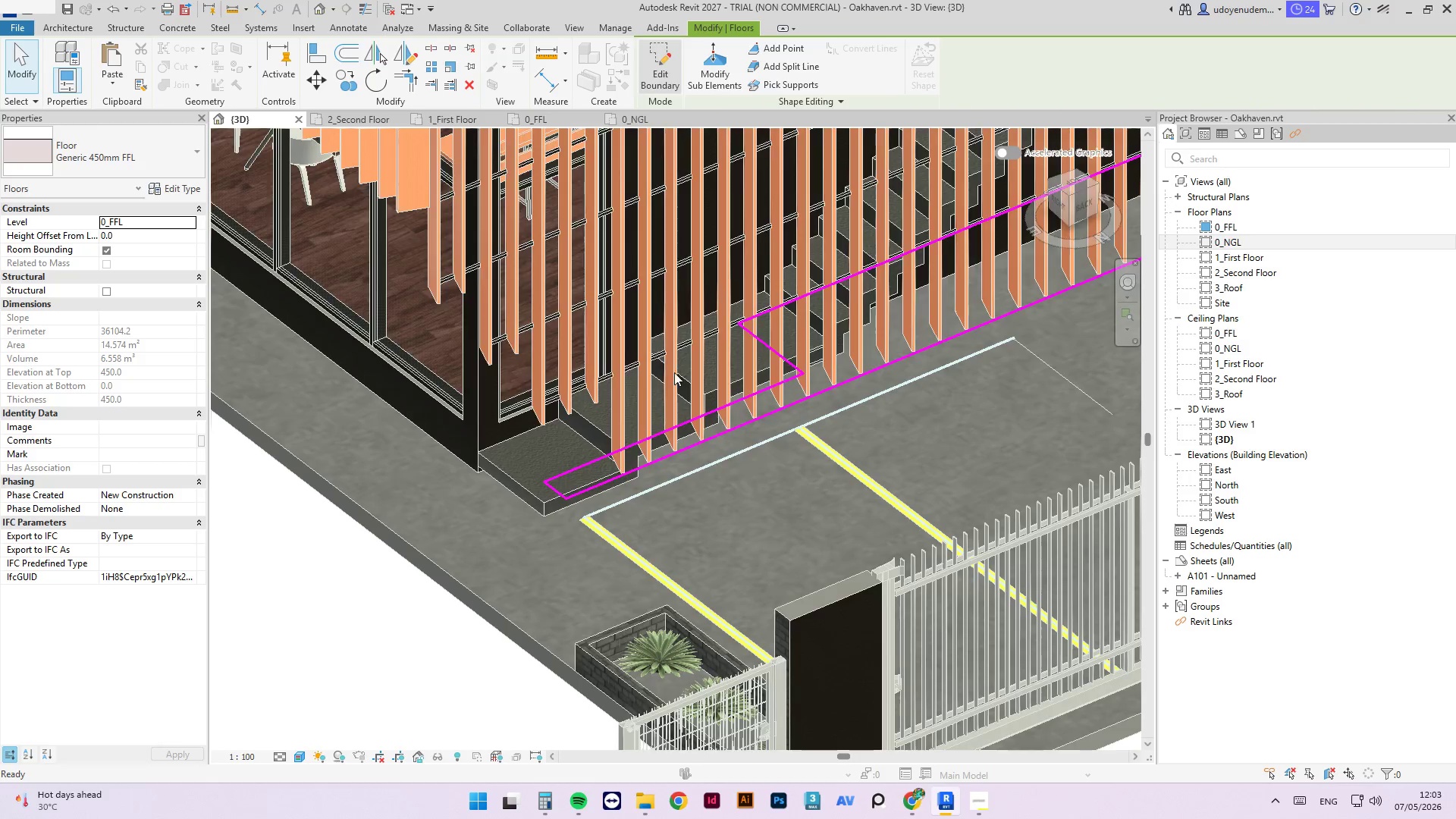 
left_click([470, 574])
 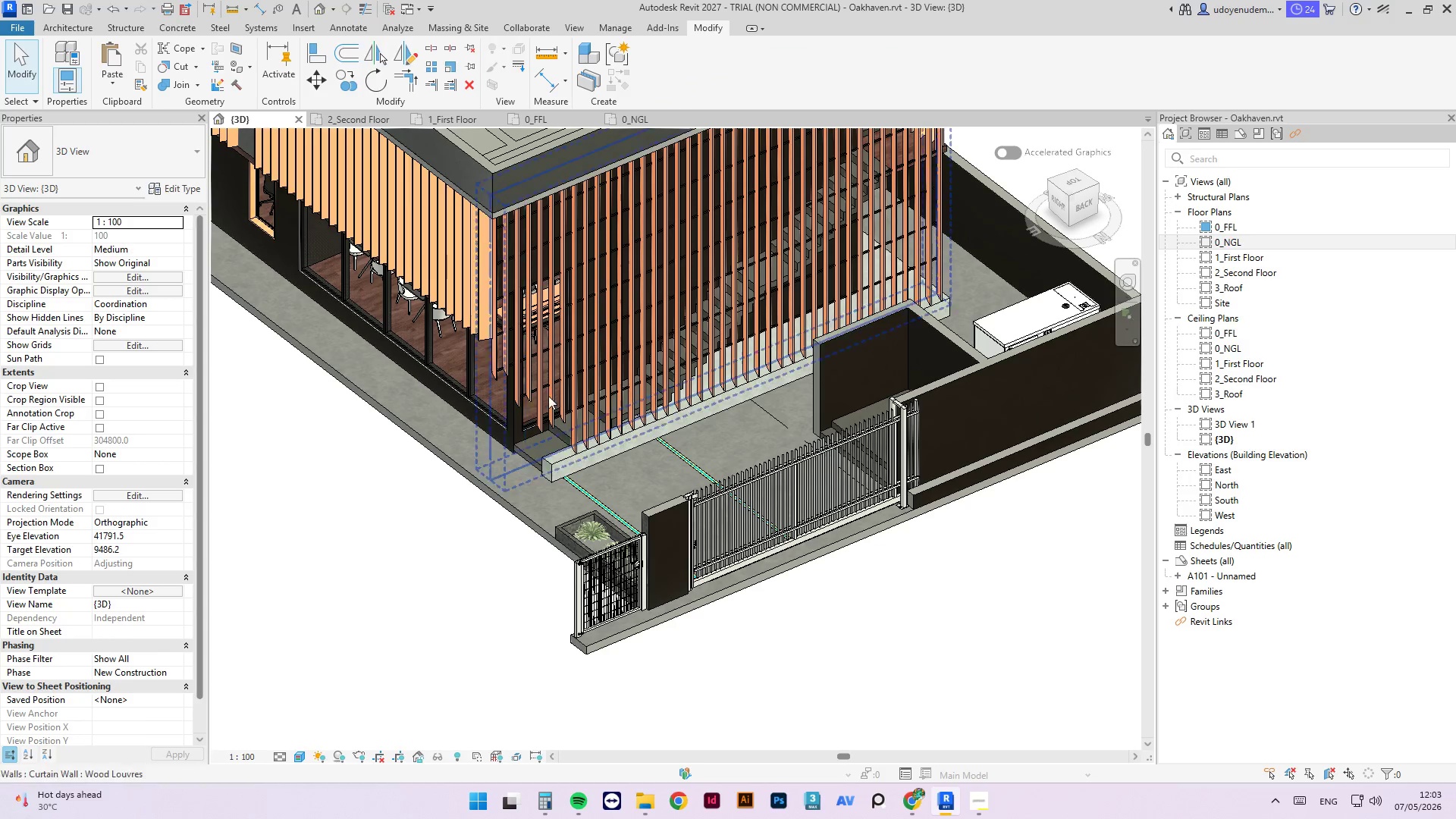 
scroll: coordinate [541, 438], scroll_direction: down, amount: 6.0
 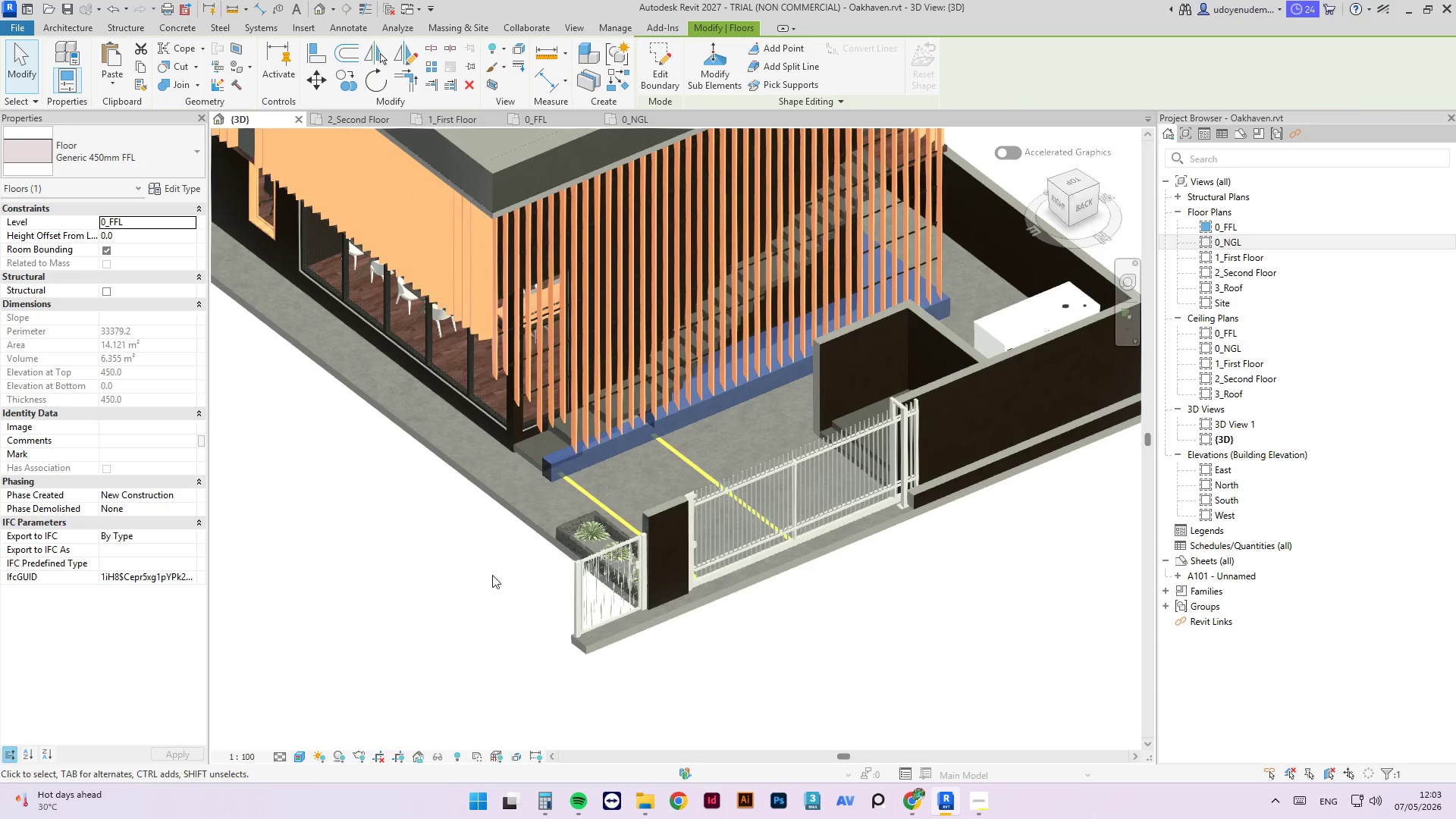 
hold_key(key=ShiftLeft, duration=16.11)
 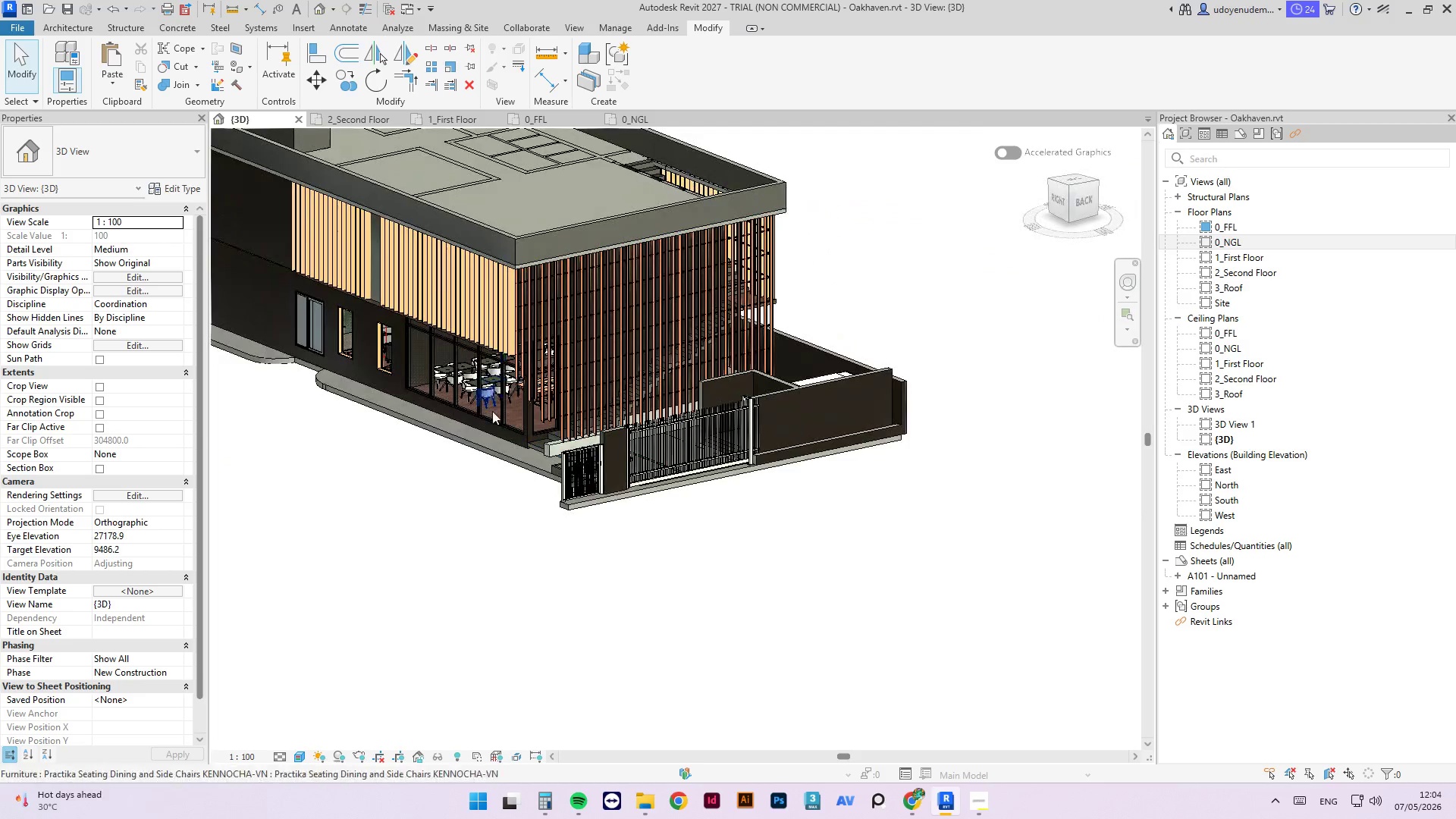 
scroll: coordinate [546, 394], scroll_direction: down, amount: 4.0
 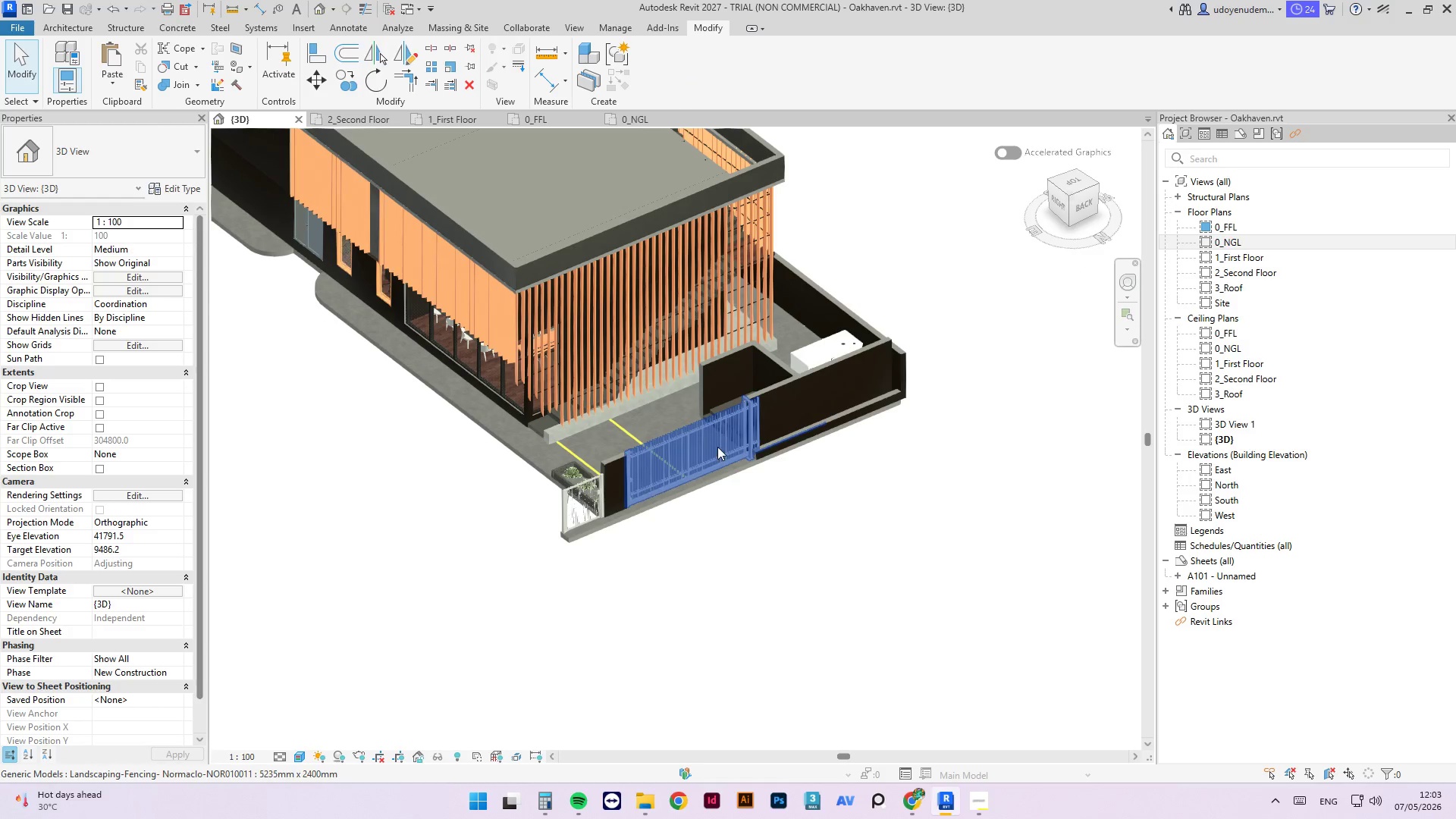 
scroll: coordinate [566, 388], scroll_direction: up, amount: 12.0
 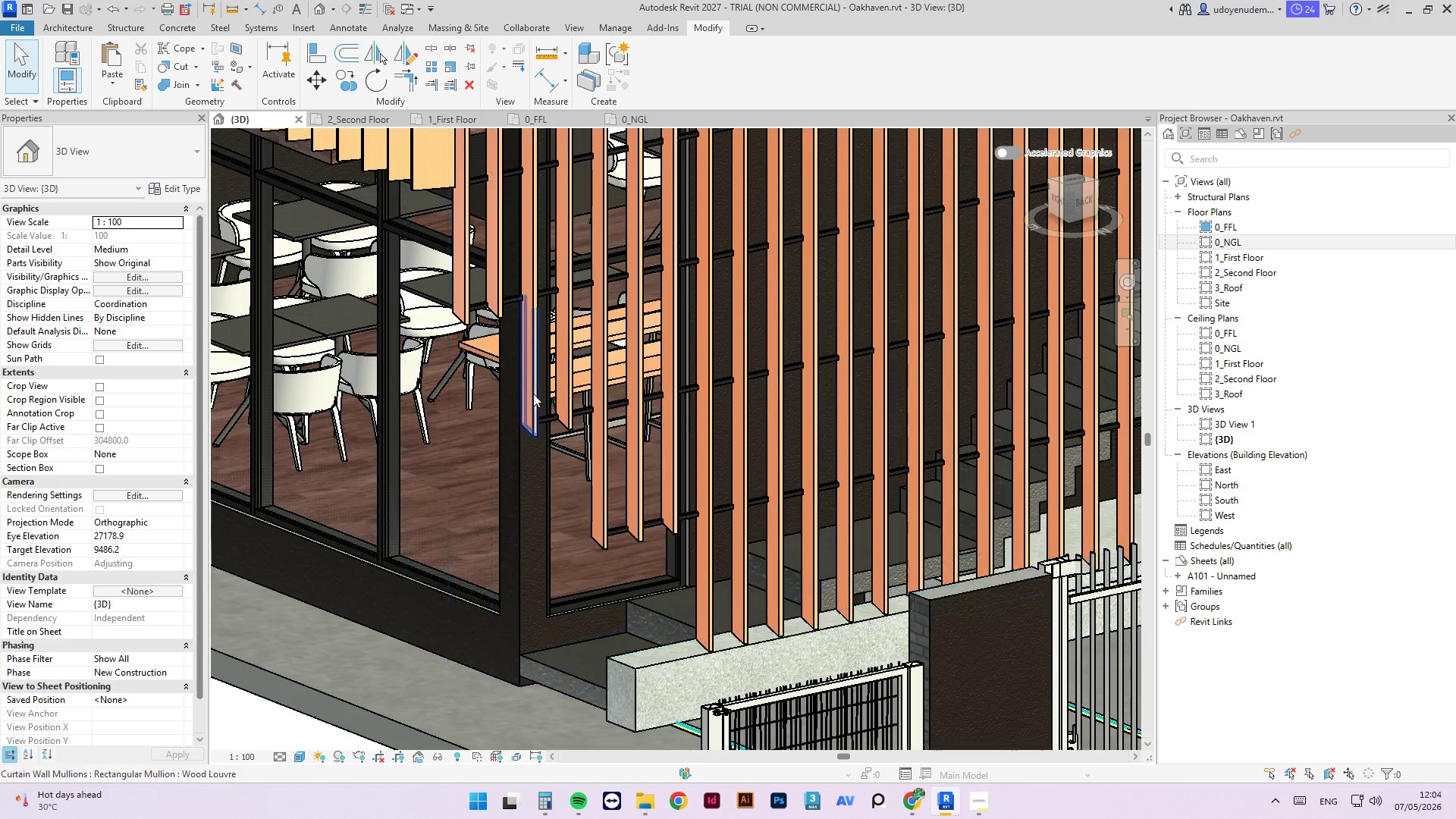 
left_click([533, 394])
 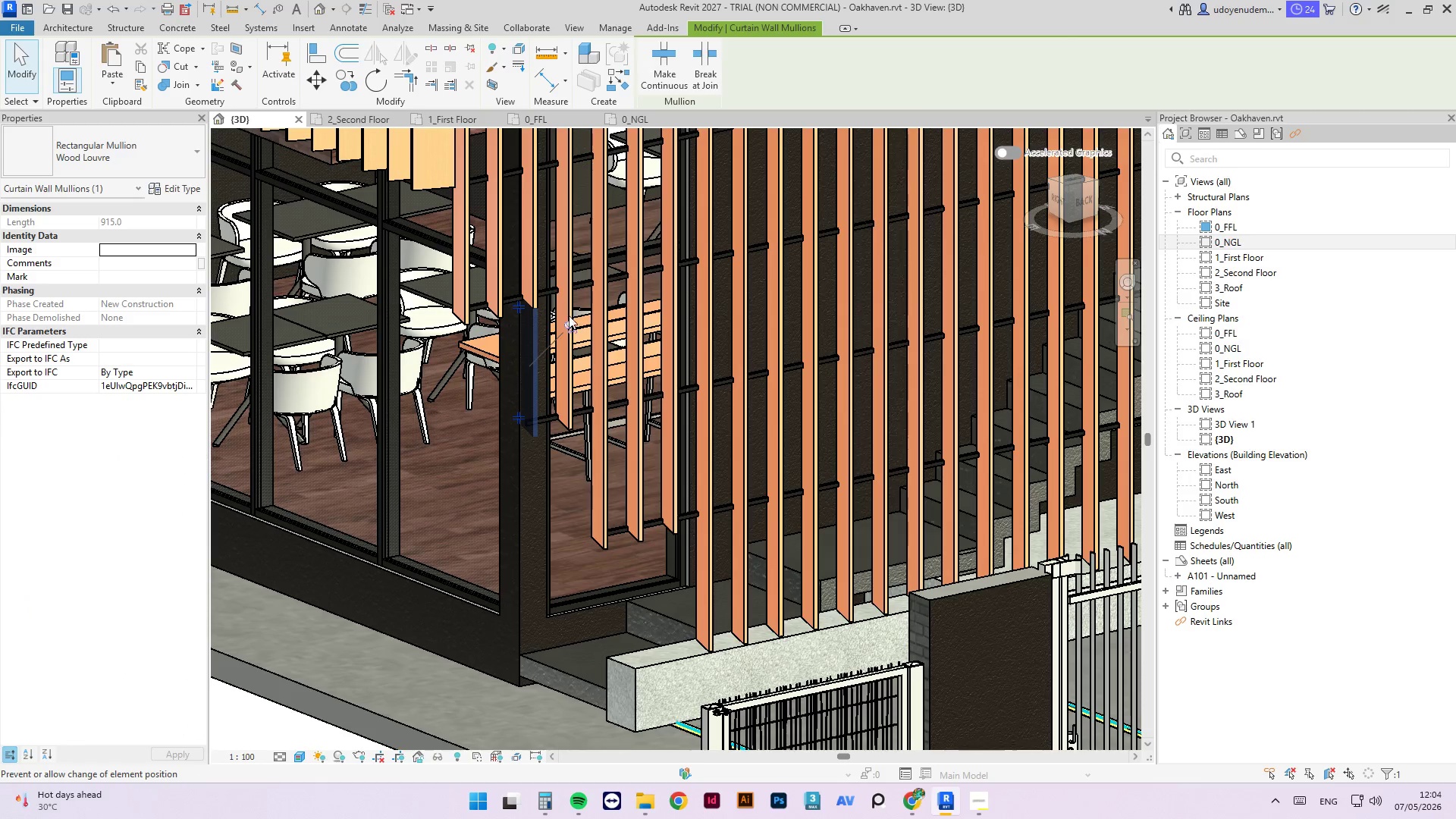 
left_click([574, 325])
 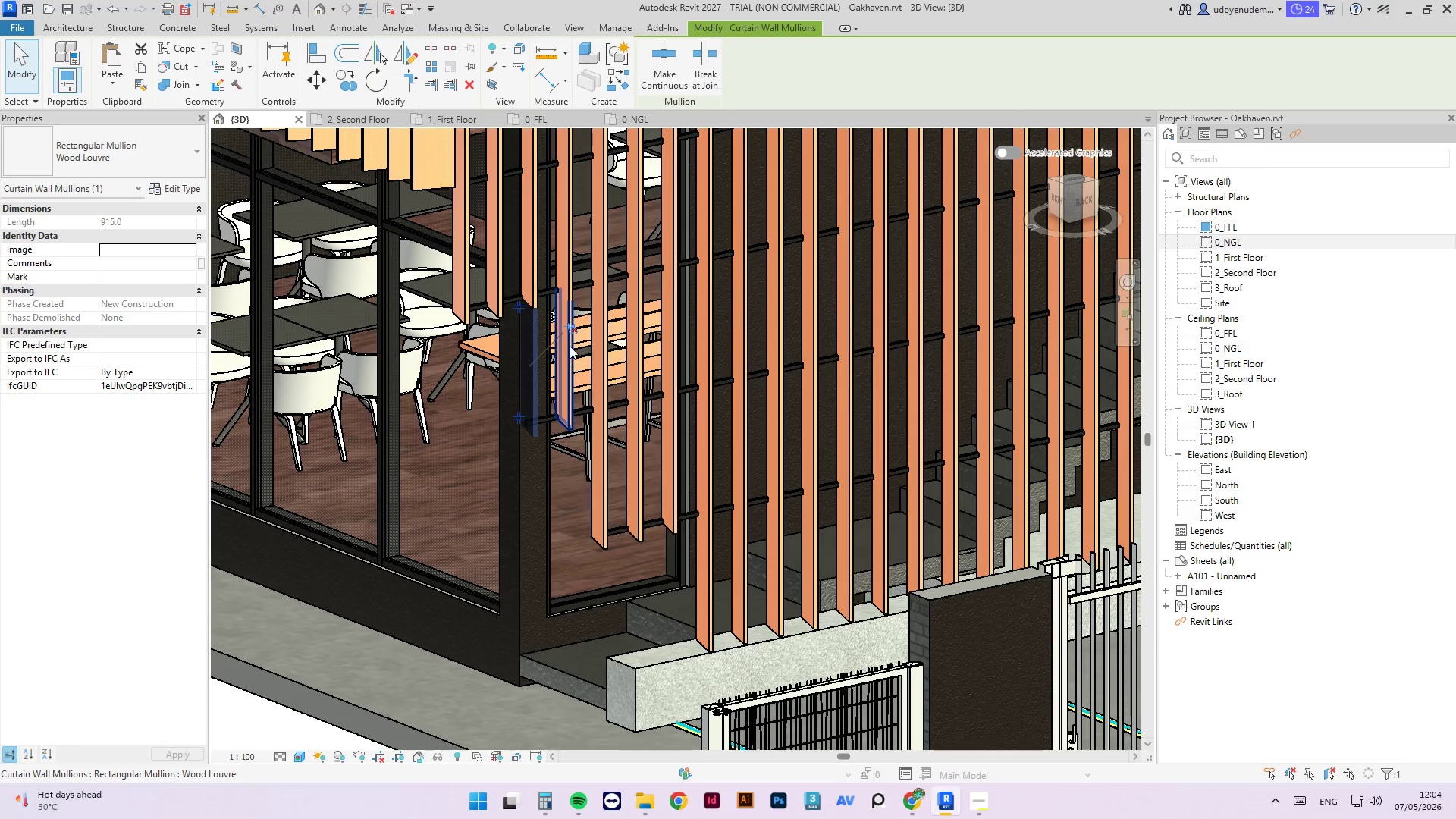 
key(Delete)
 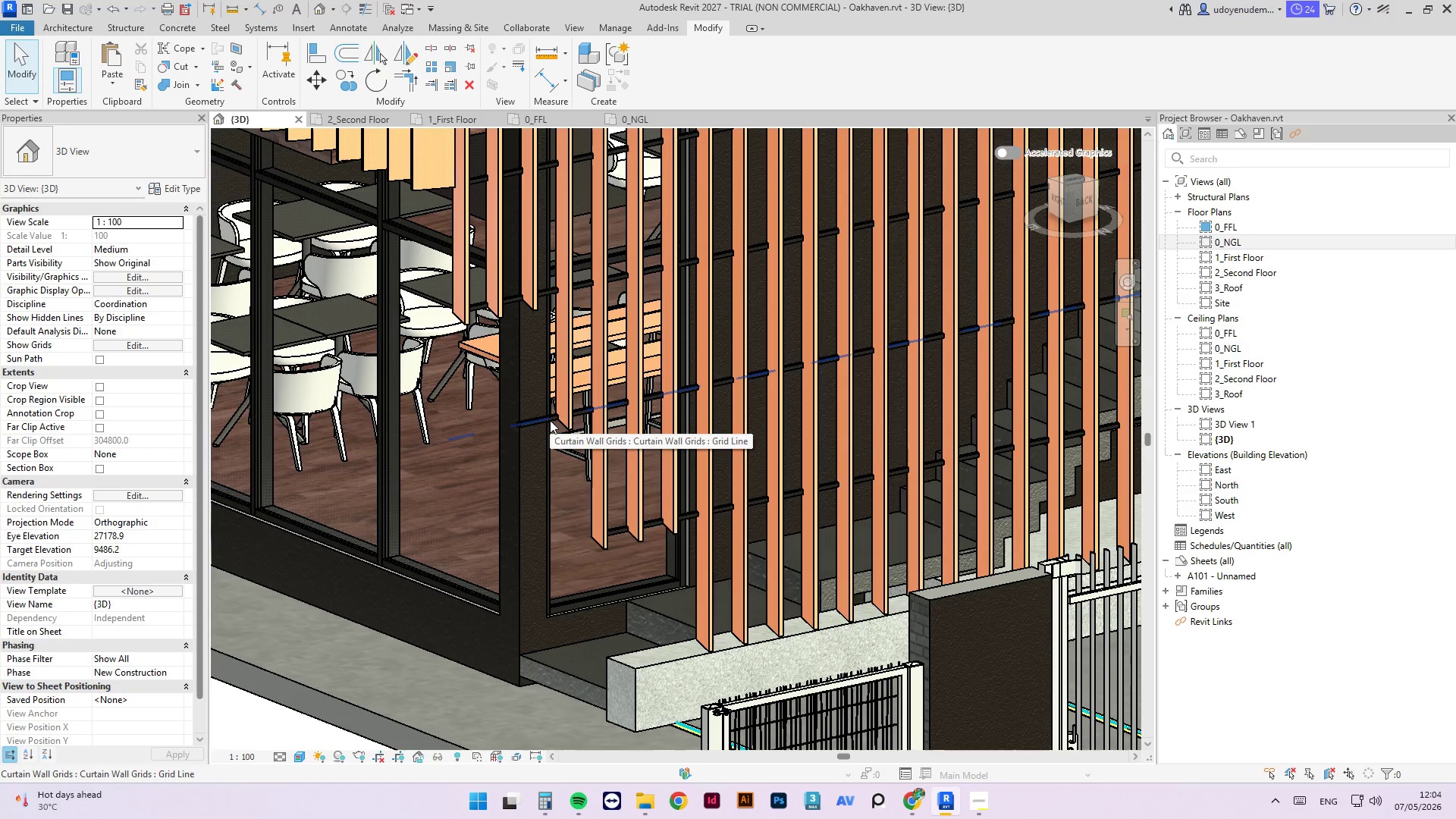 
key(Tab)
 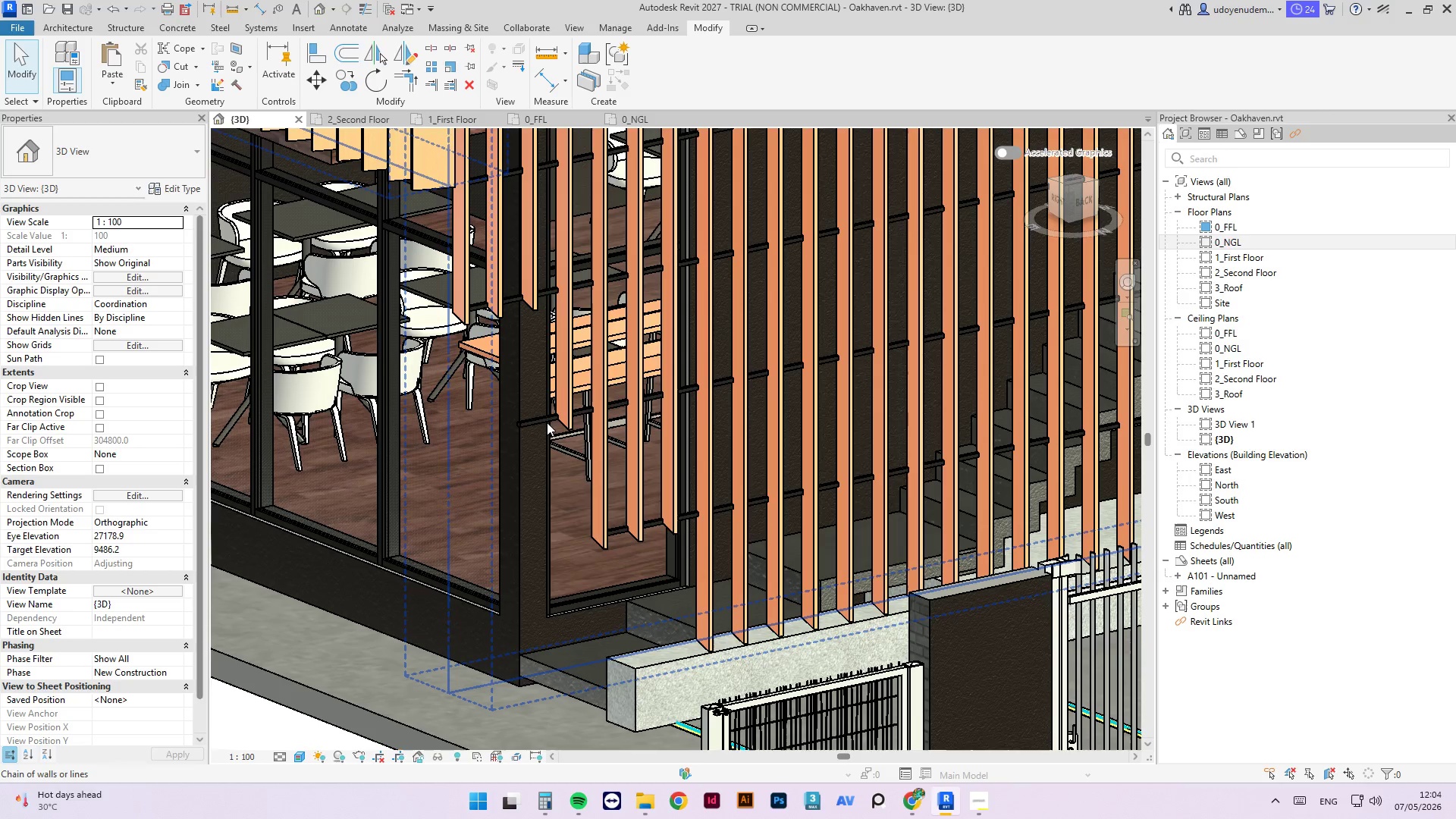 
key(Tab)
 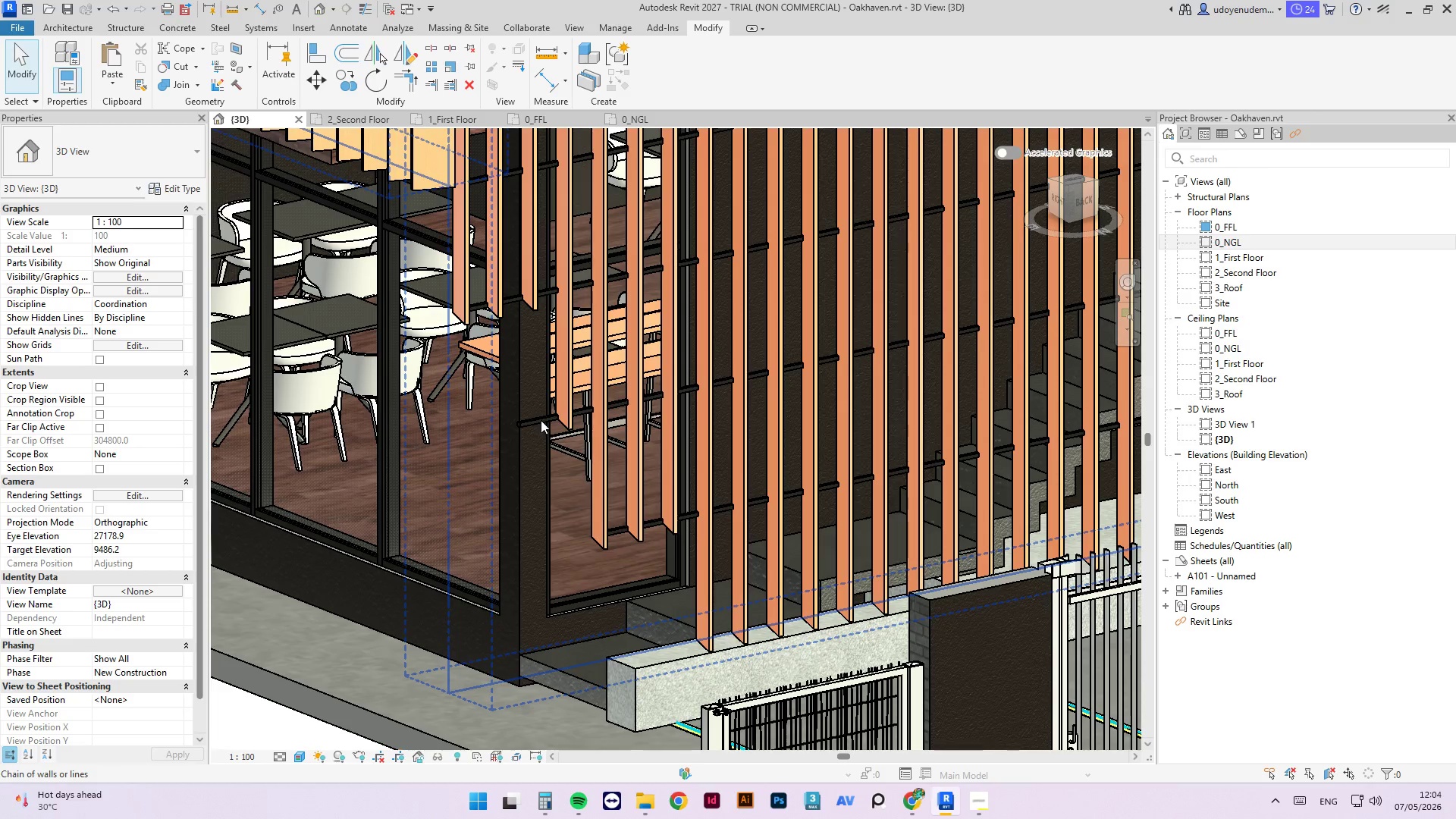 
key(Tab)
 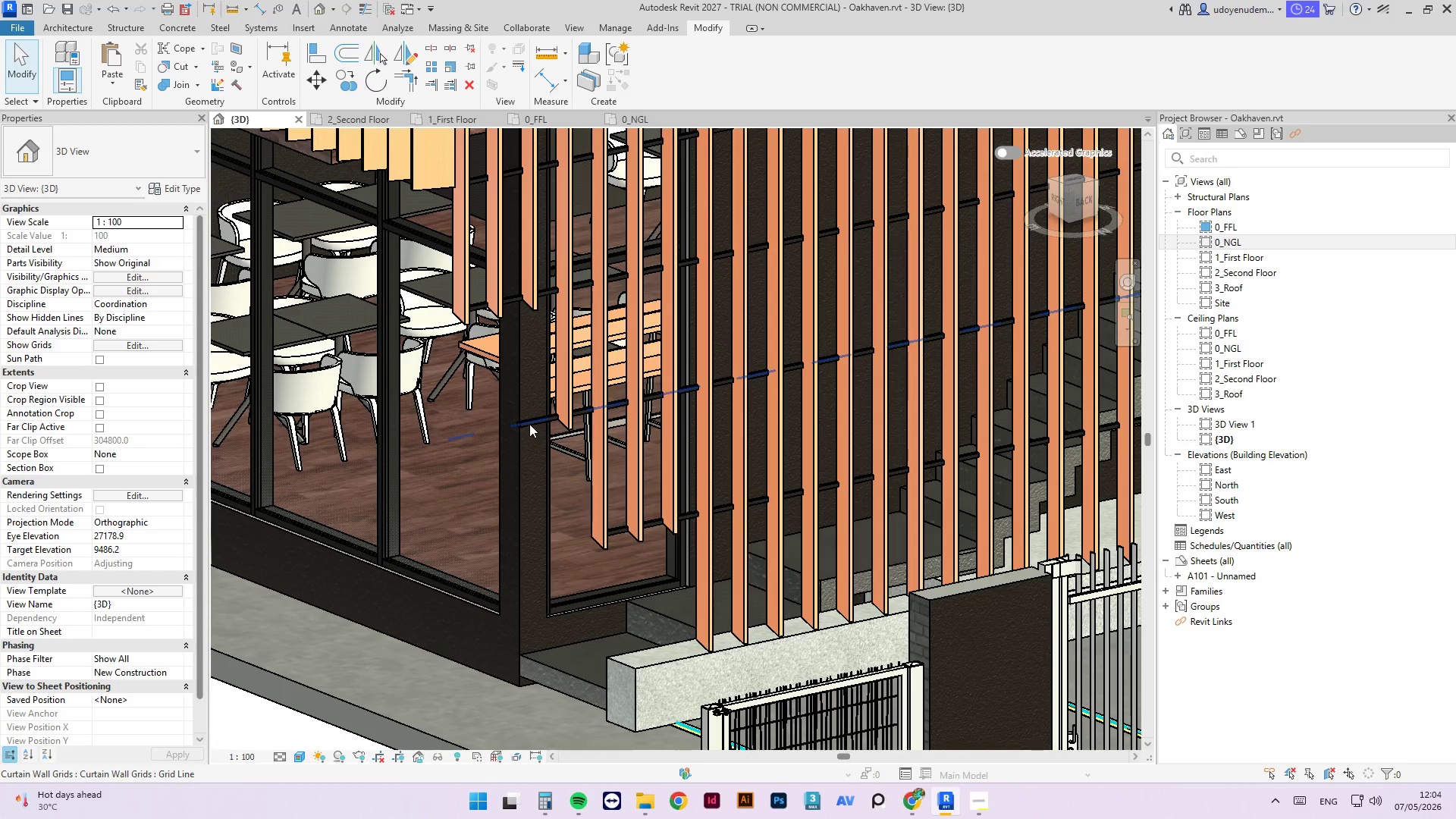 
key(Tab)
 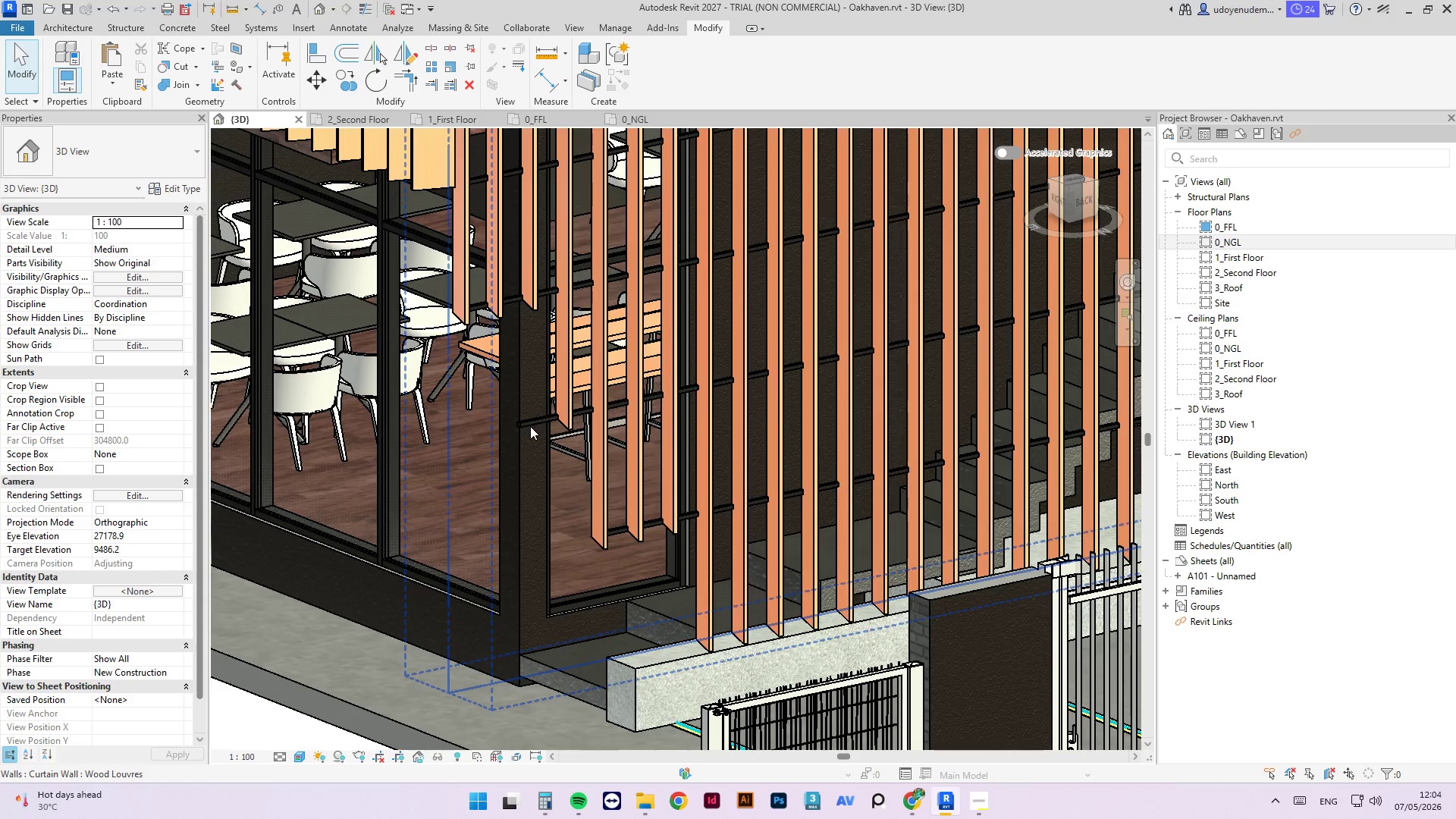 
key(Tab)
 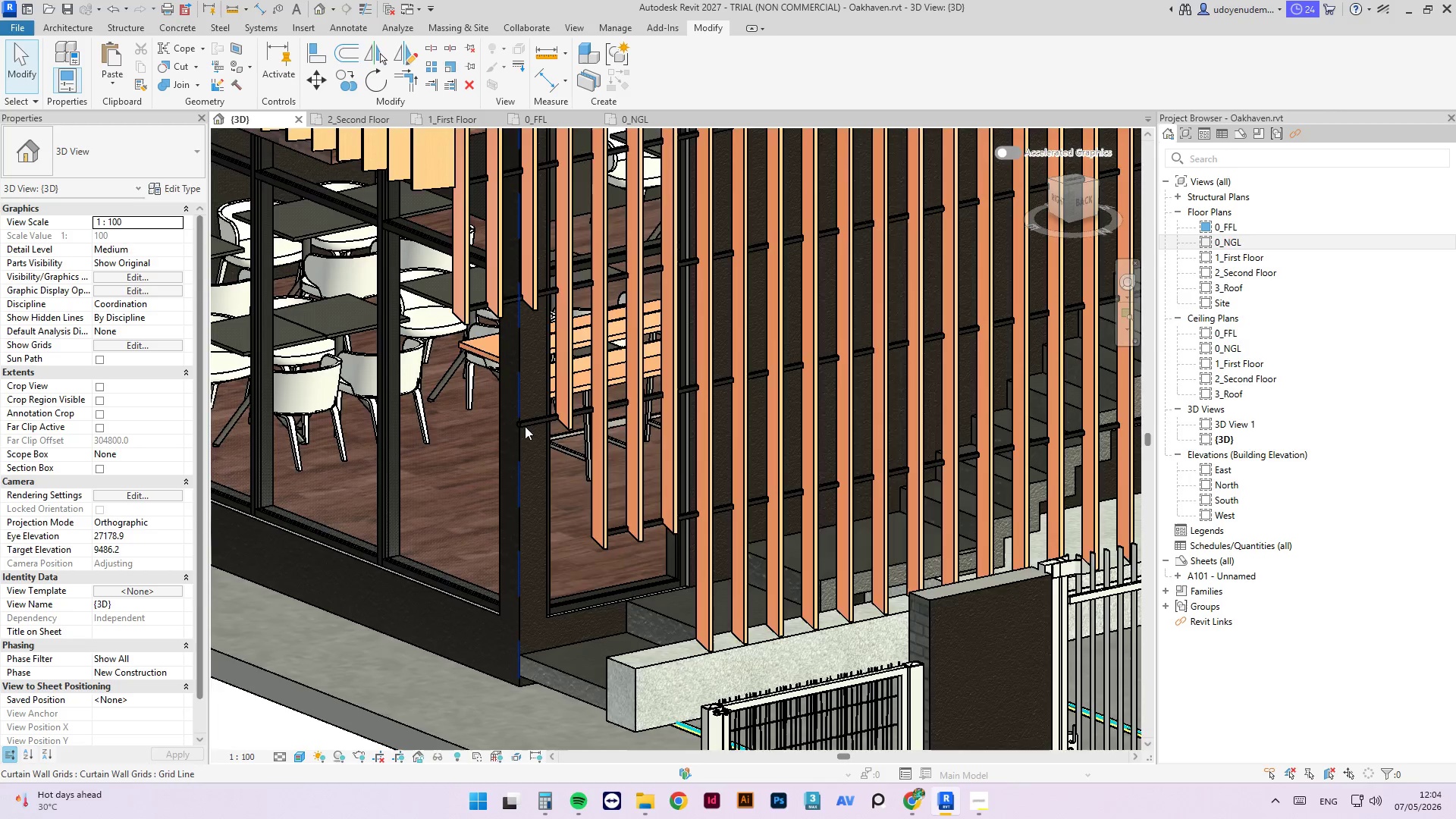 
scroll: coordinate [526, 422], scroll_direction: up, amount: 12.0
 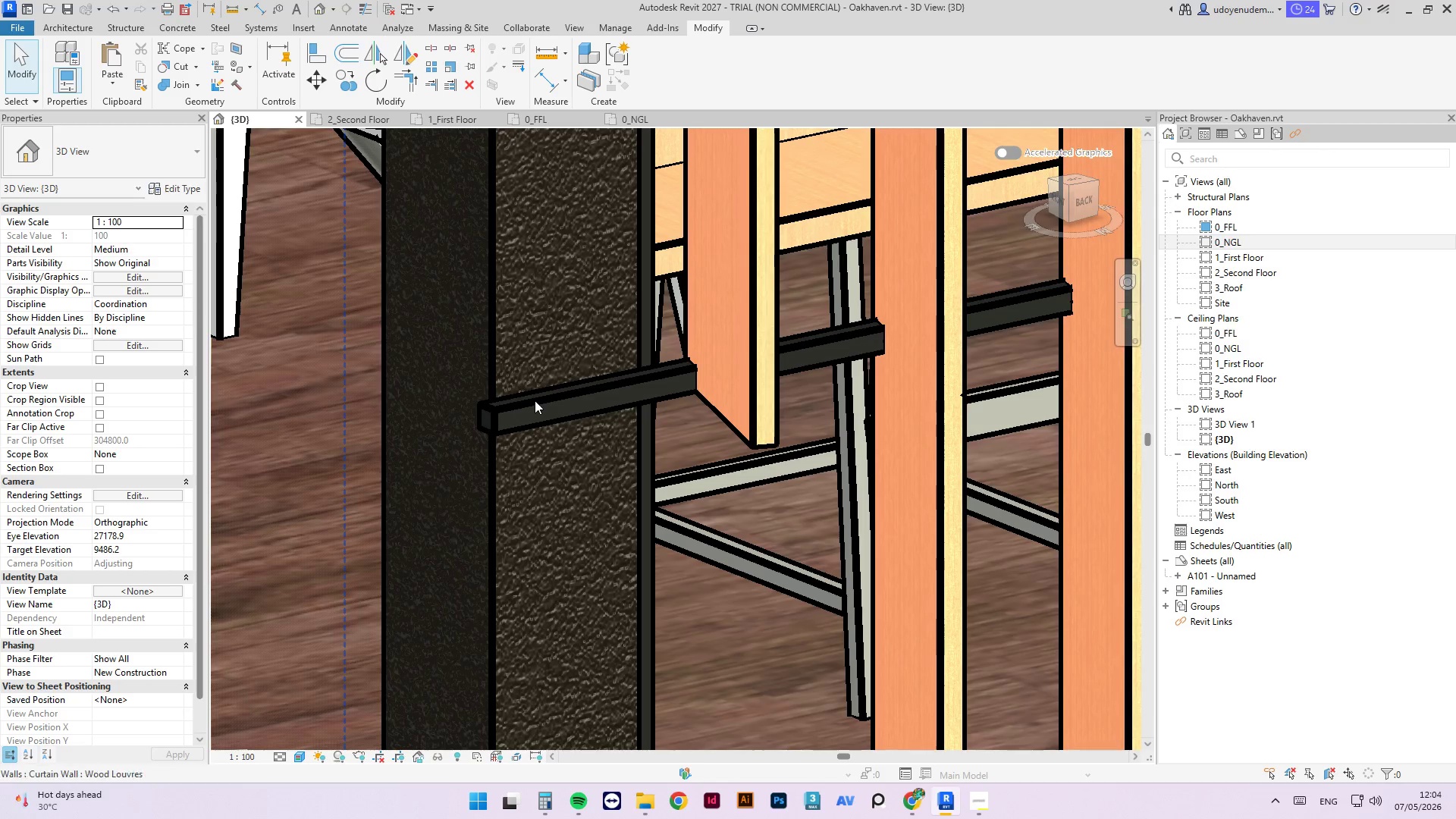 
left_click([535, 403])
 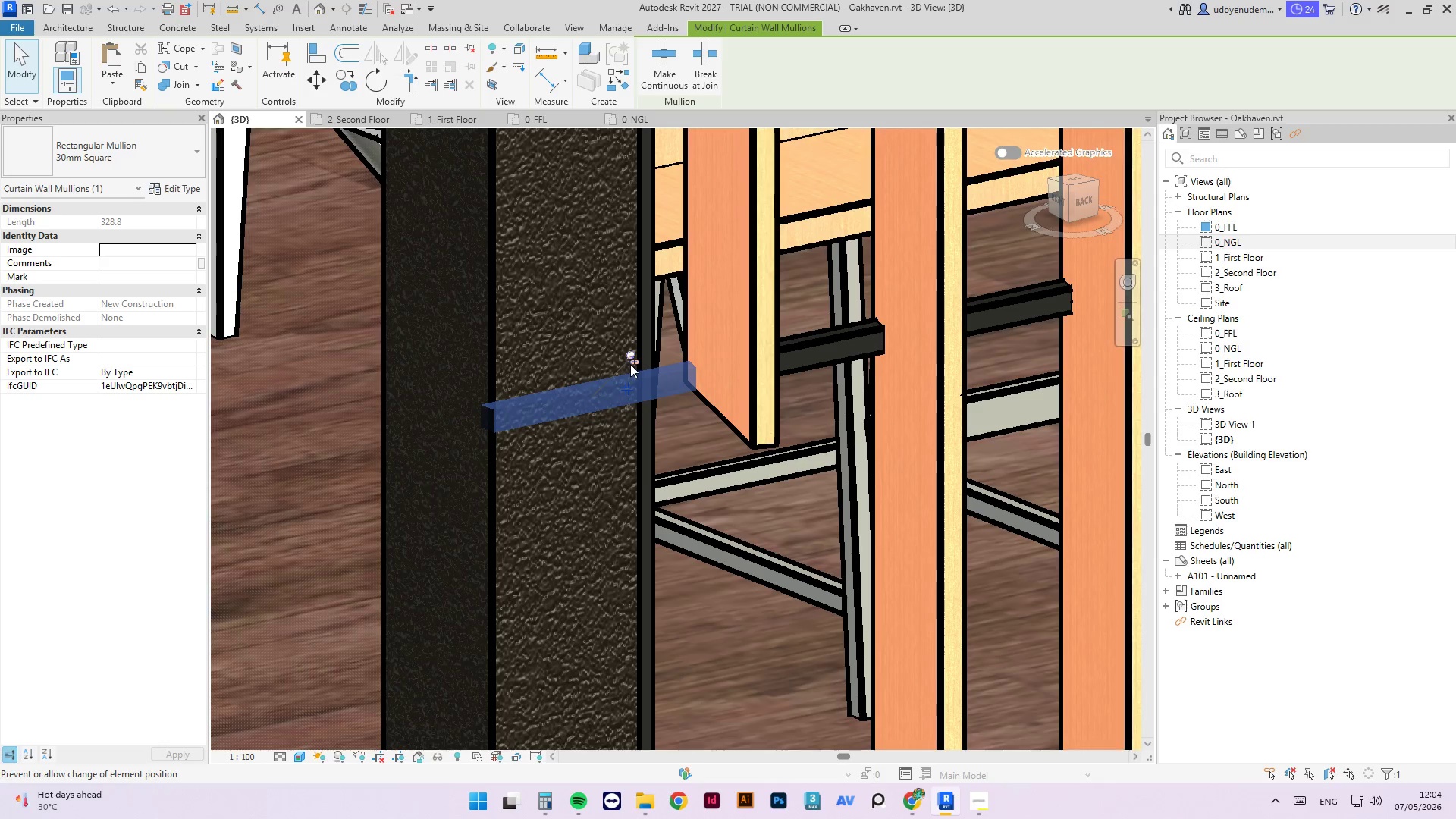 
left_click([633, 362])
 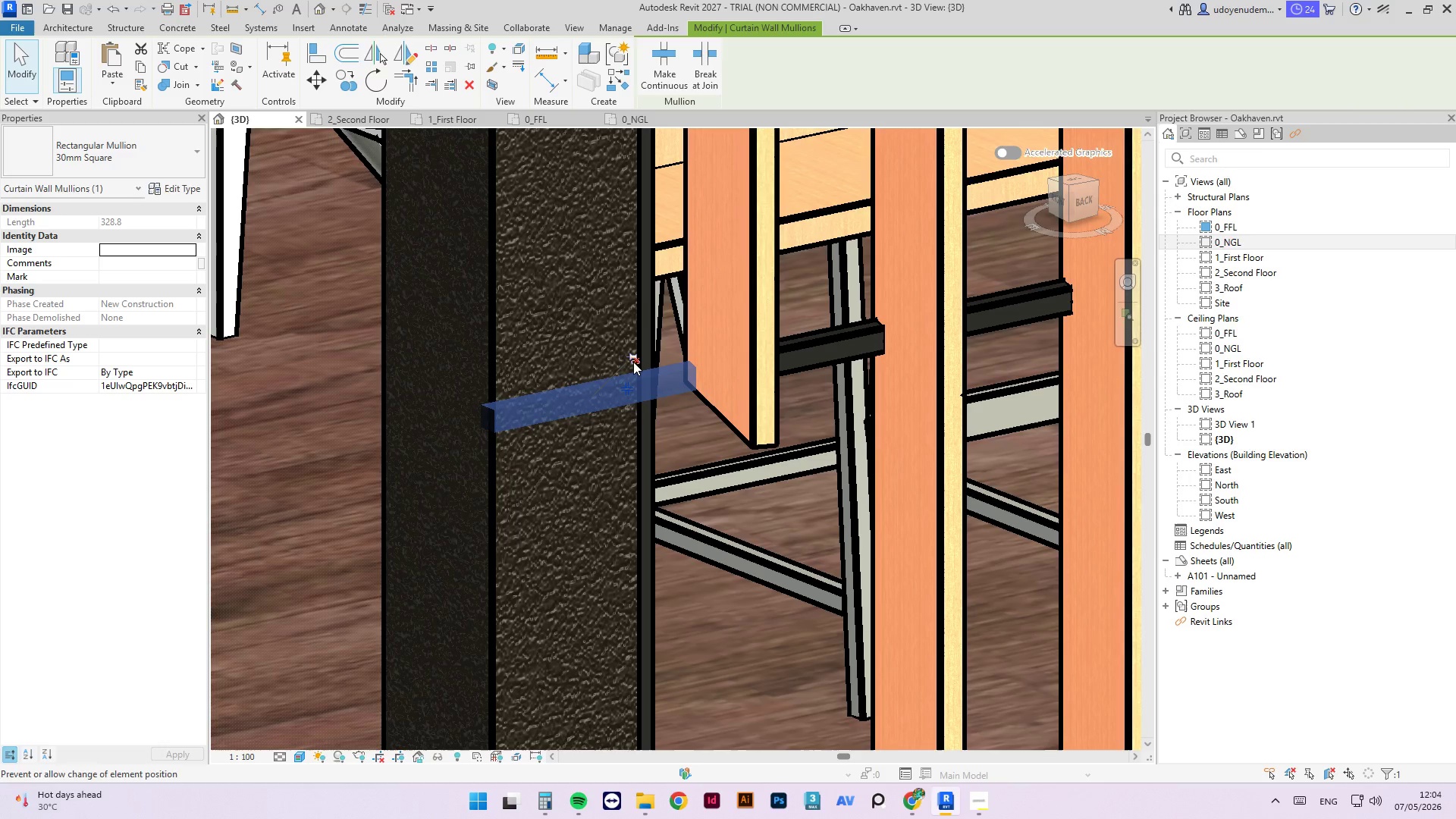 
key(Delete)
 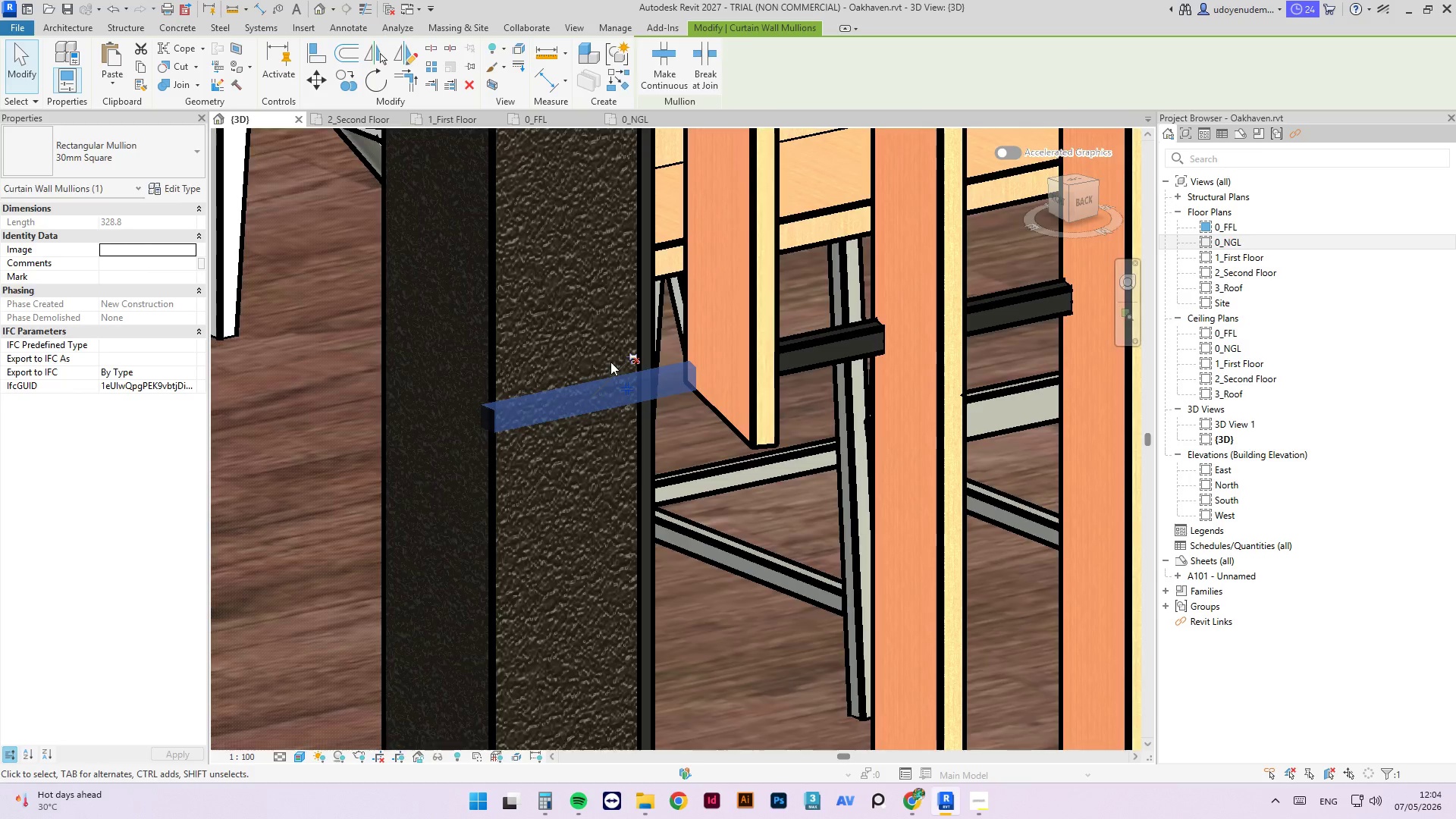 
scroll: coordinate [538, 453], scroll_direction: down, amount: 19.0
 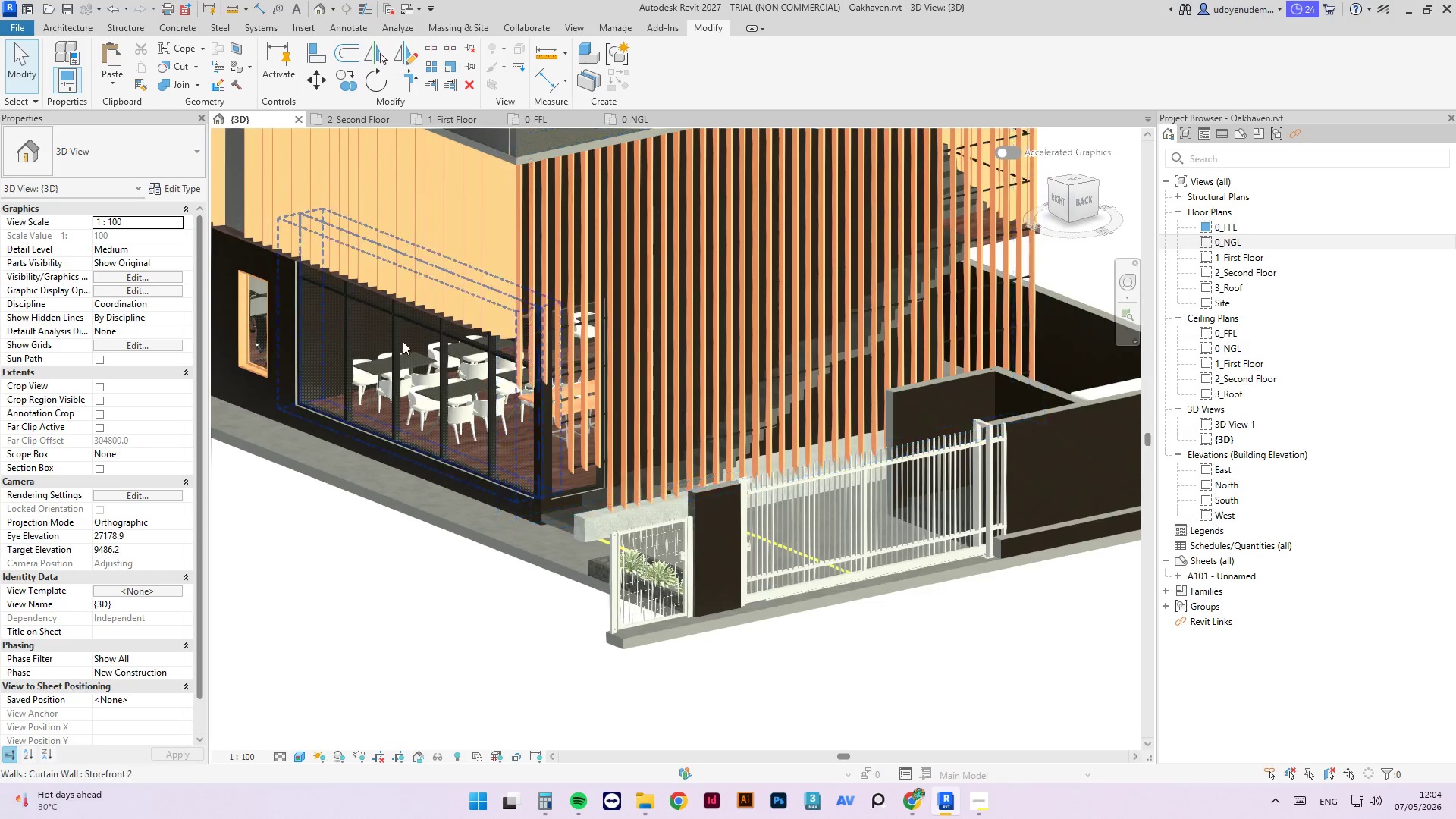 
hold_key(key=ShiftLeft, duration=2.0)
 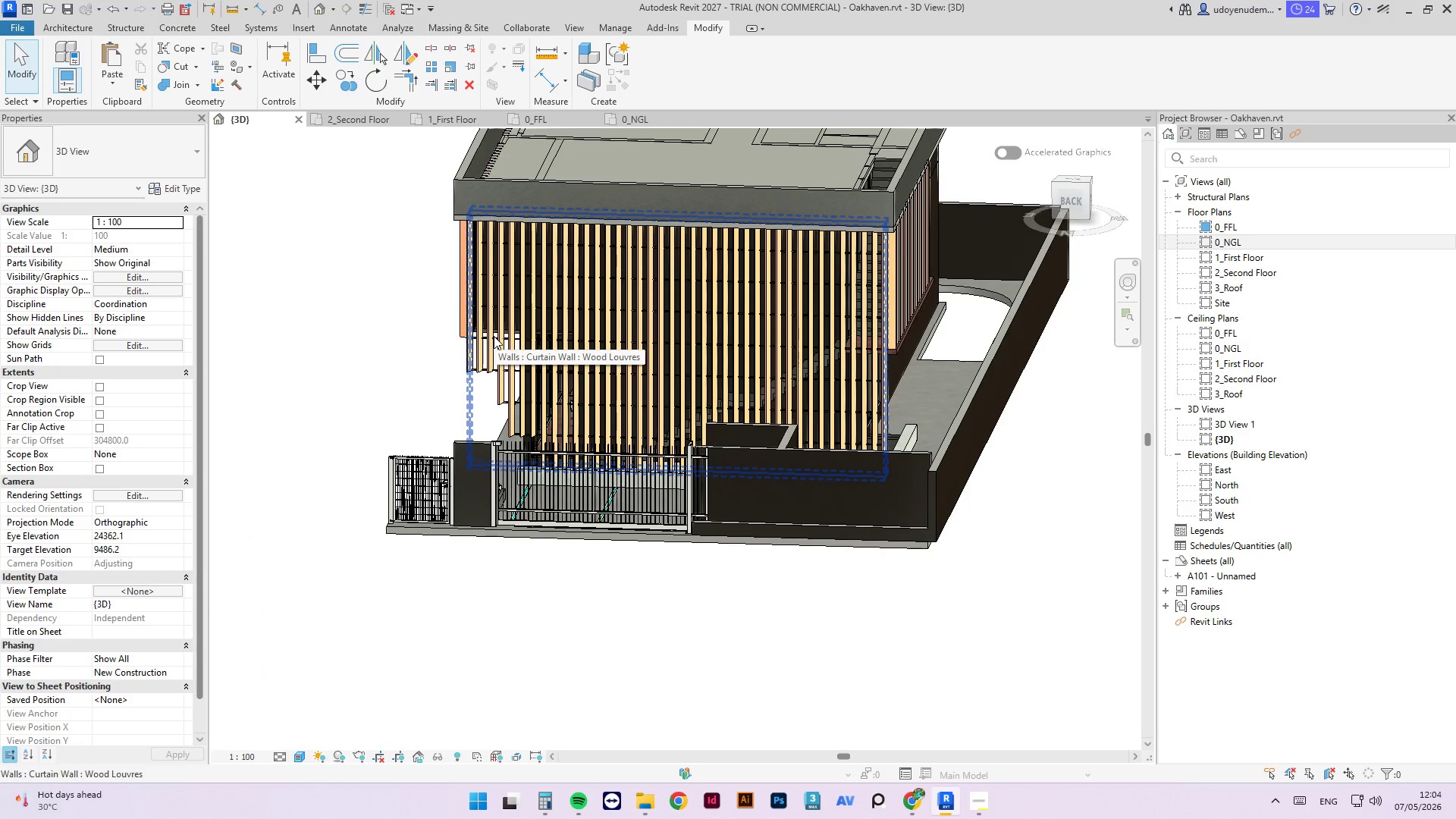 
scroll: coordinate [386, 353], scroll_direction: down, amount: 3.0
 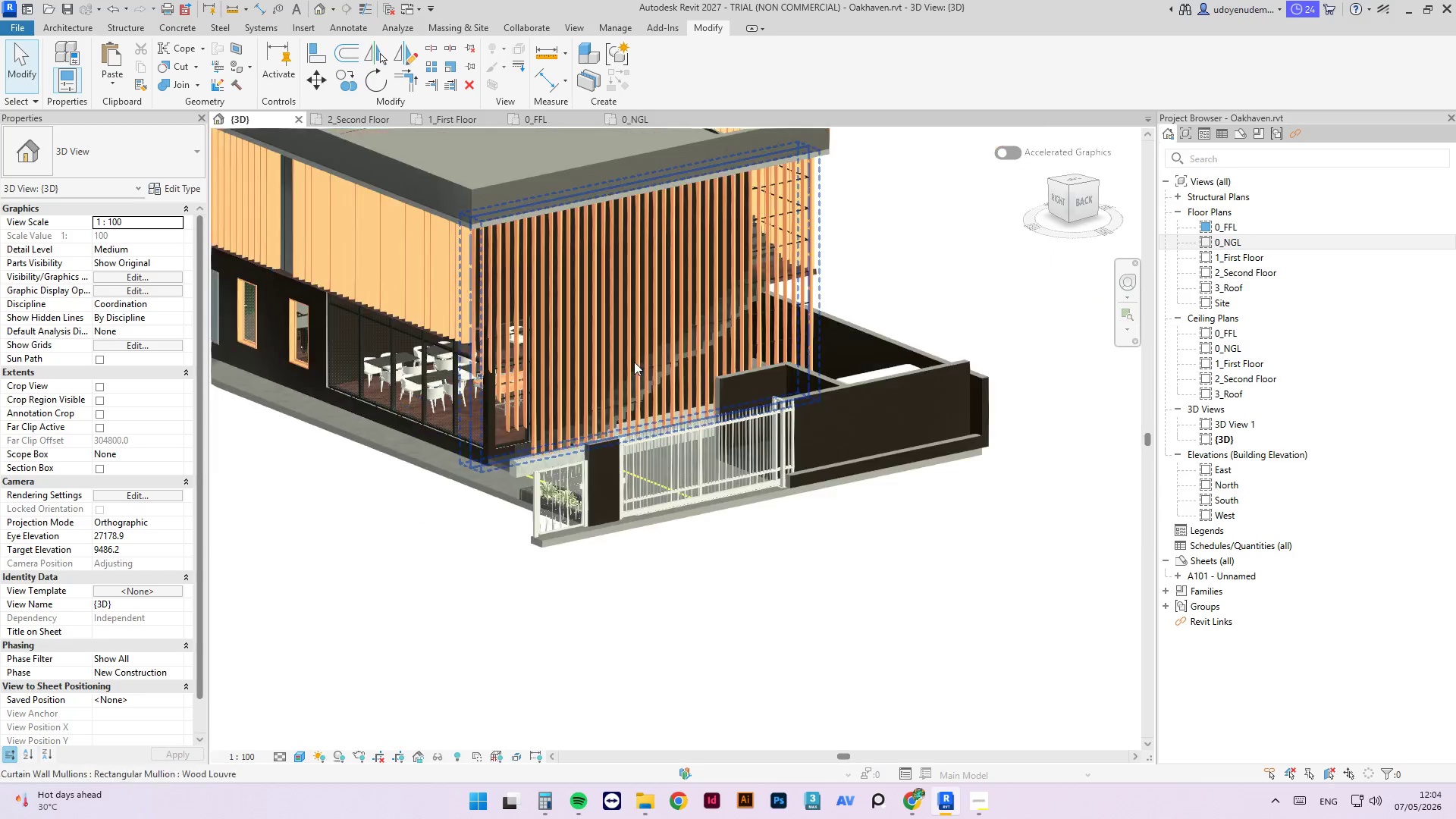 
scroll: coordinate [508, 422], scroll_direction: up, amount: 3.0
 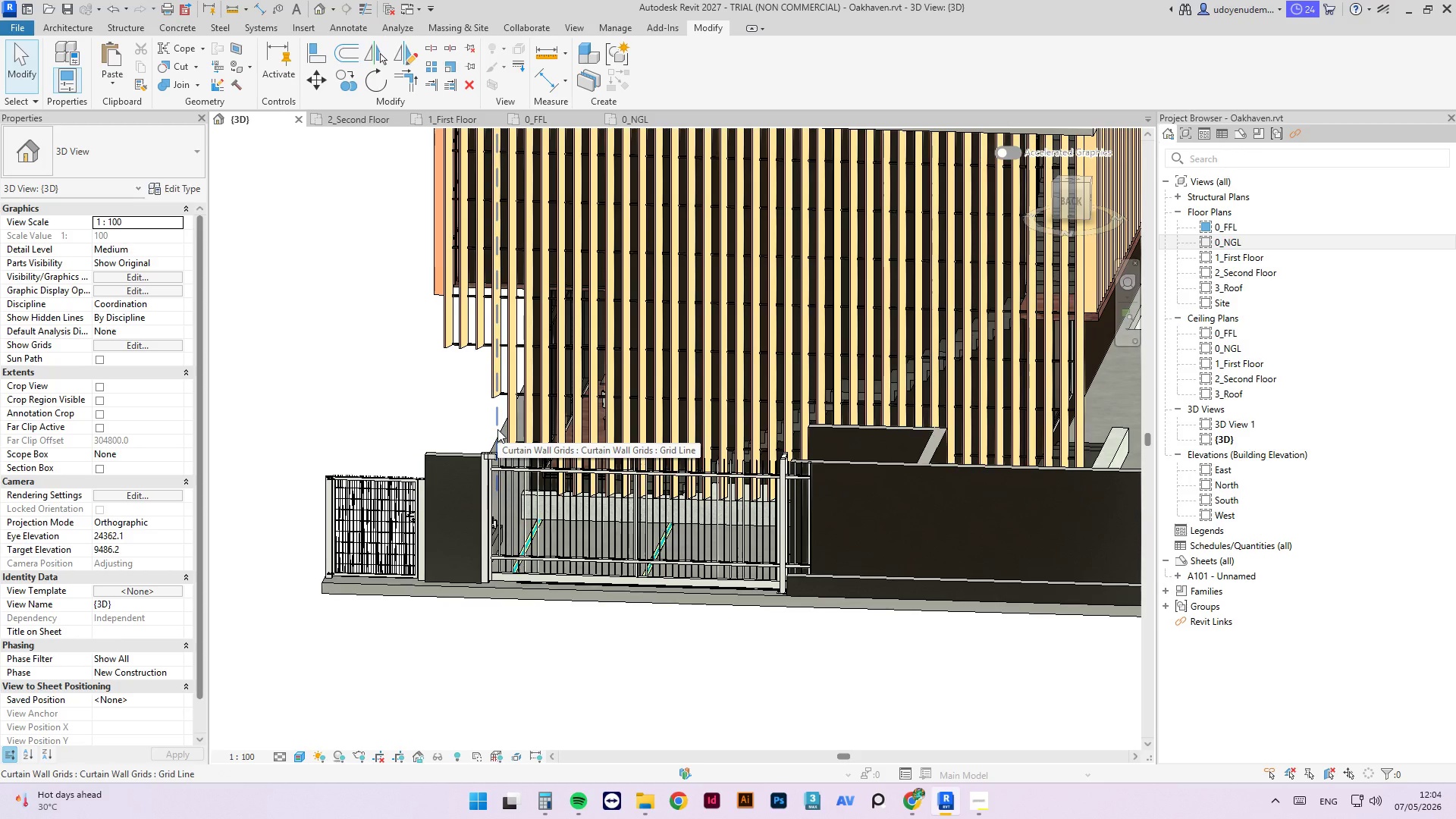 
wait(10.74)
 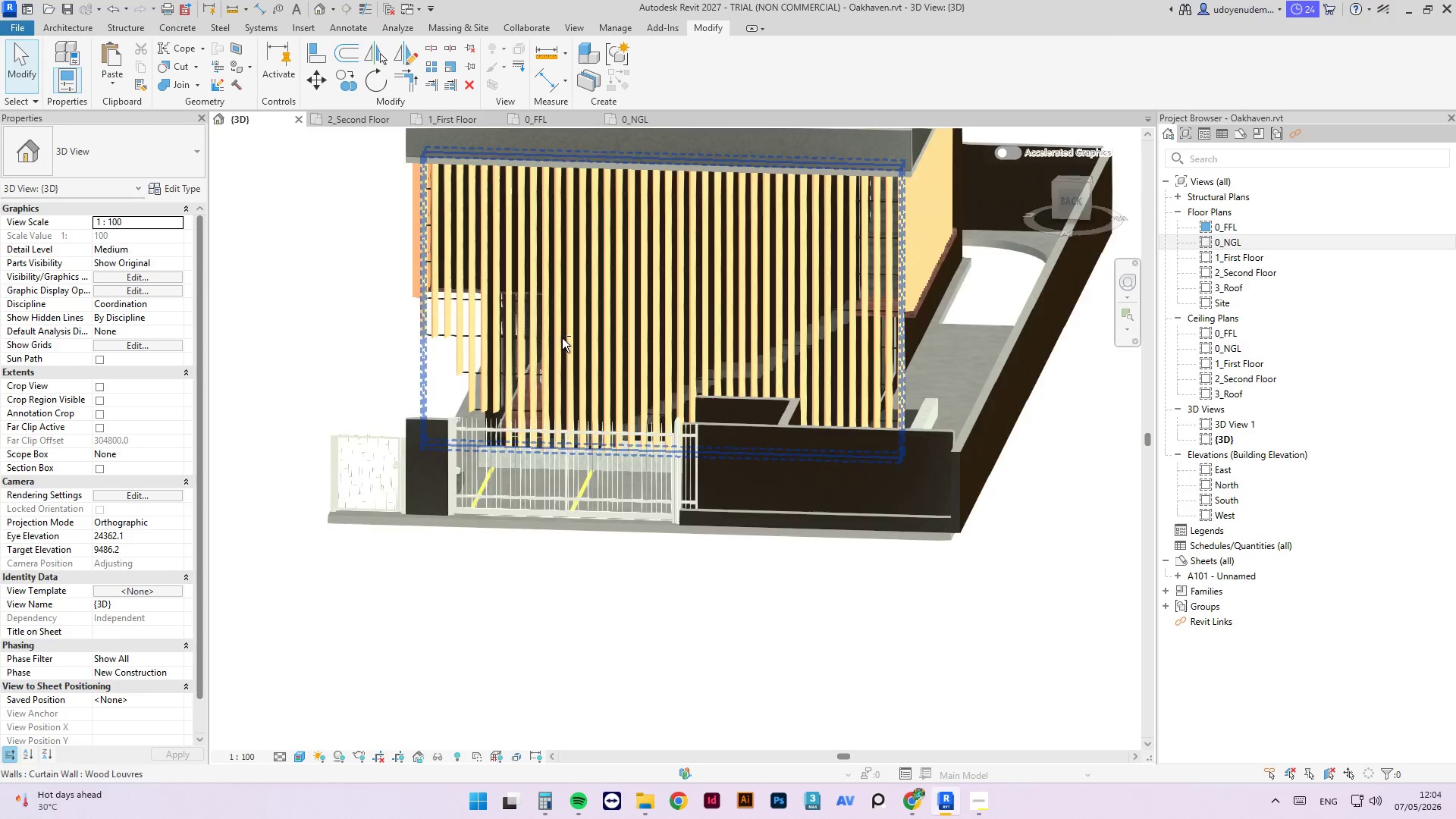 
hold_key(key=ShiftLeft, duration=3.19)
 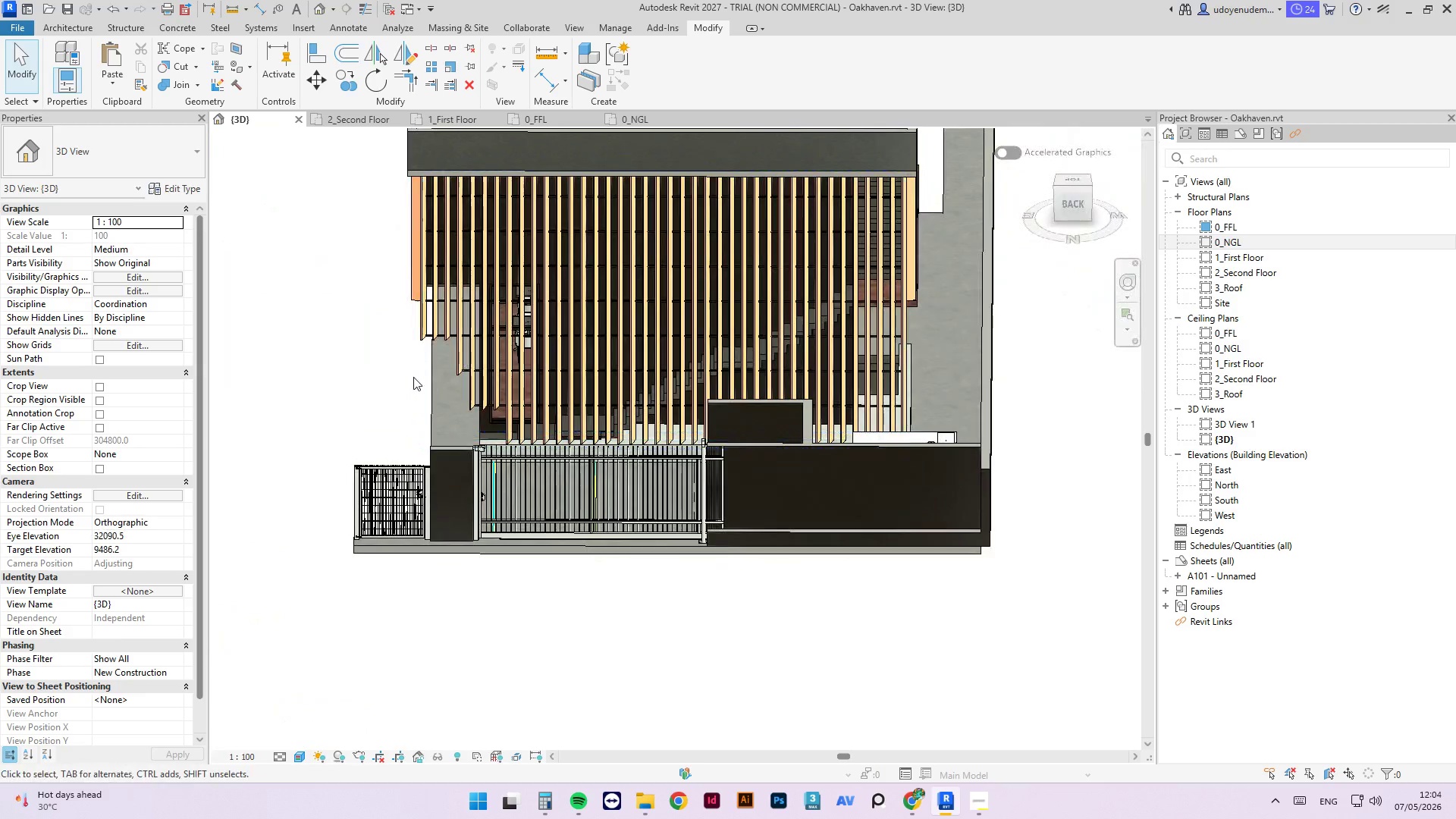 
scroll: coordinate [466, 361], scroll_direction: down, amount: 2.0
 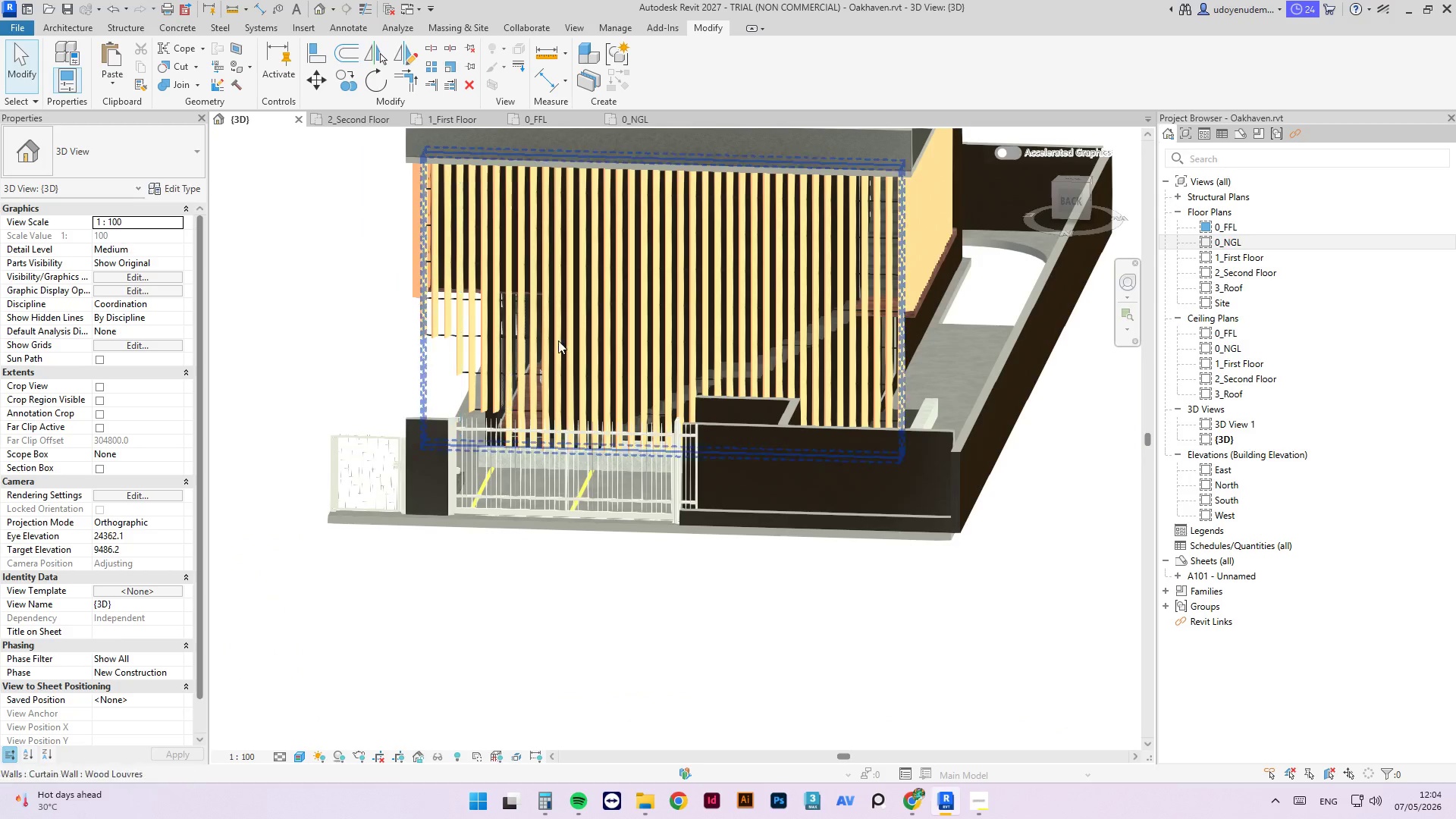 
scroll: coordinate [513, 392], scroll_direction: up, amount: 6.0
 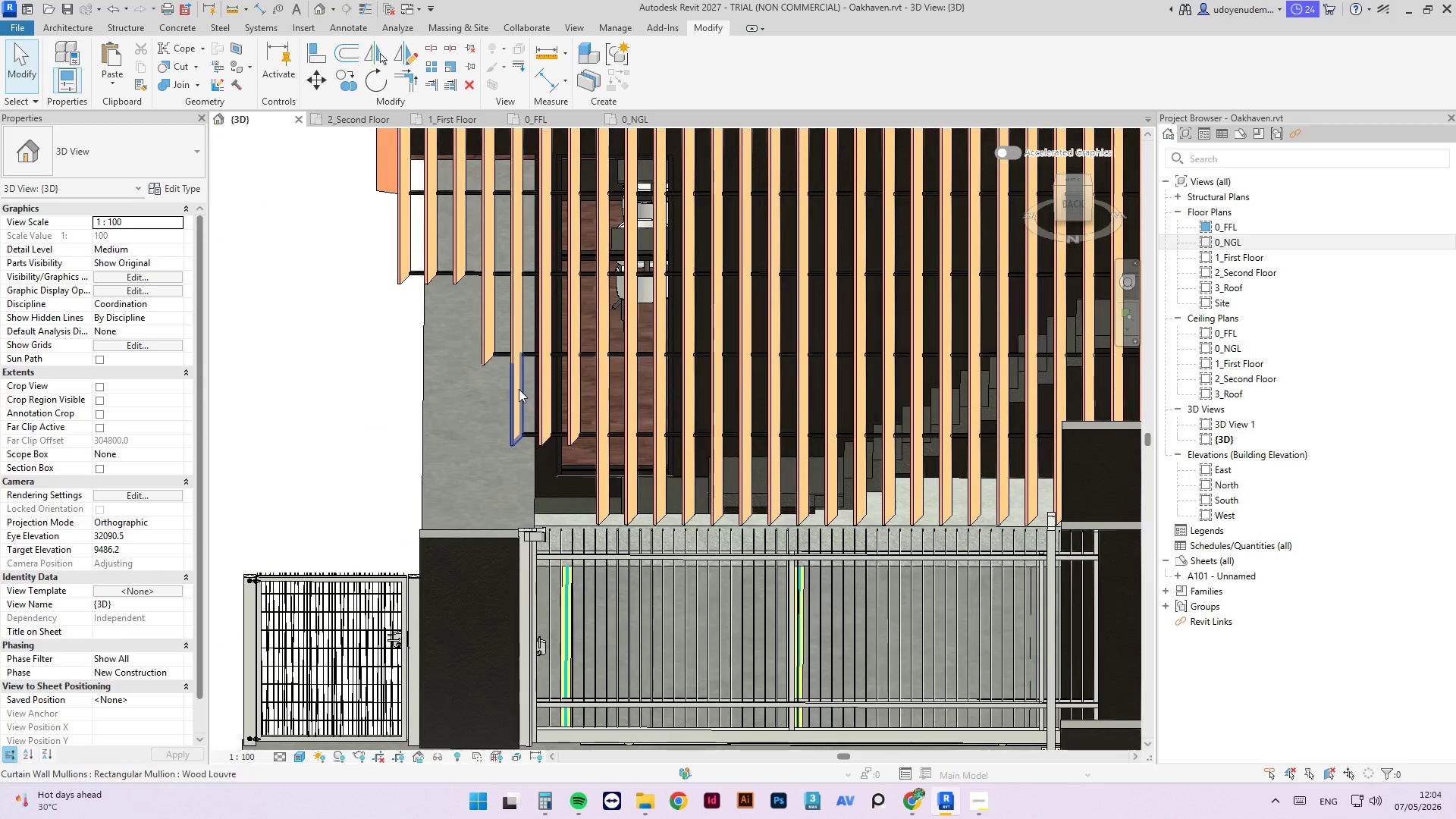 
left_click([518, 389])
 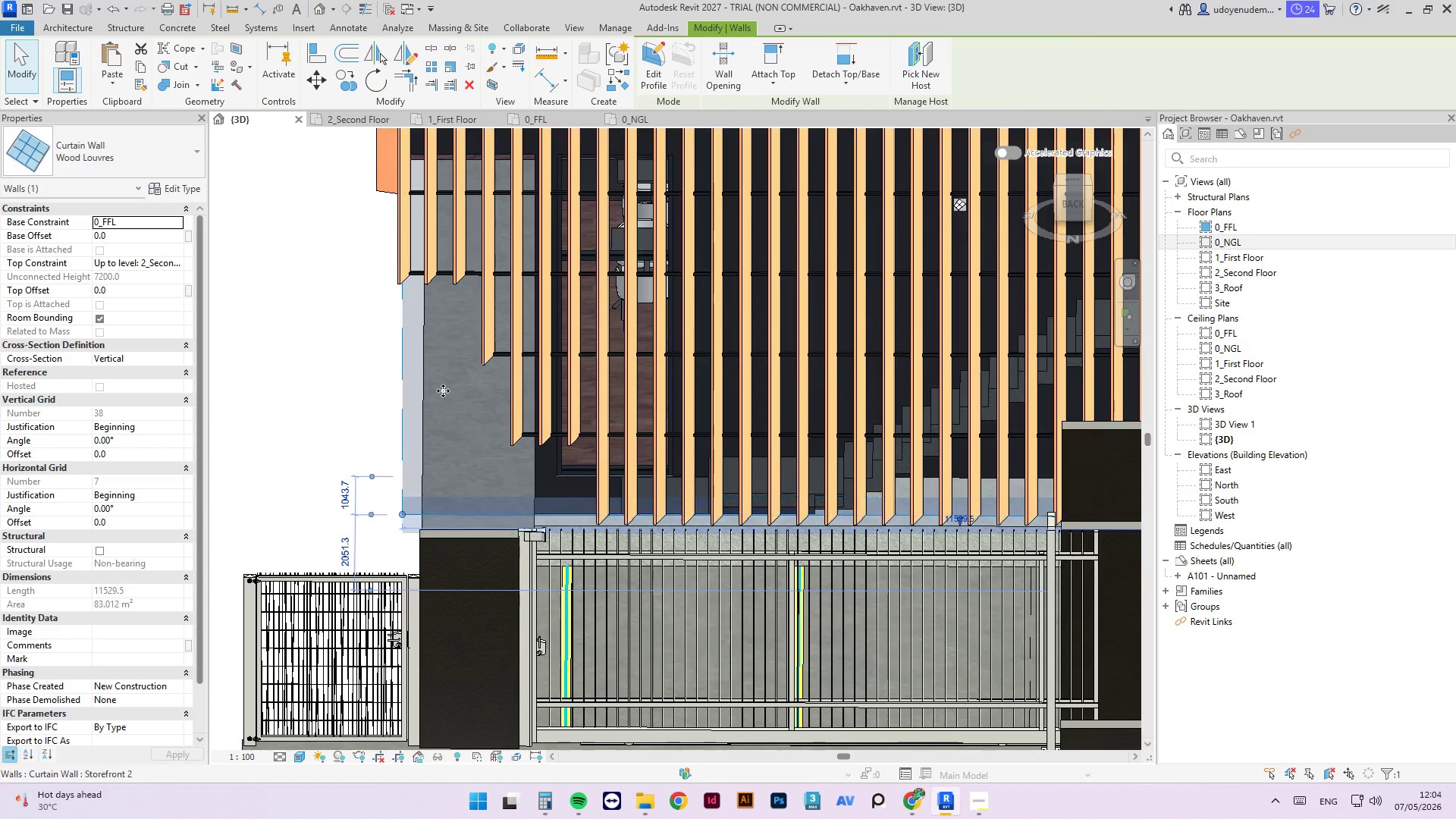 
left_click([365, 390])
 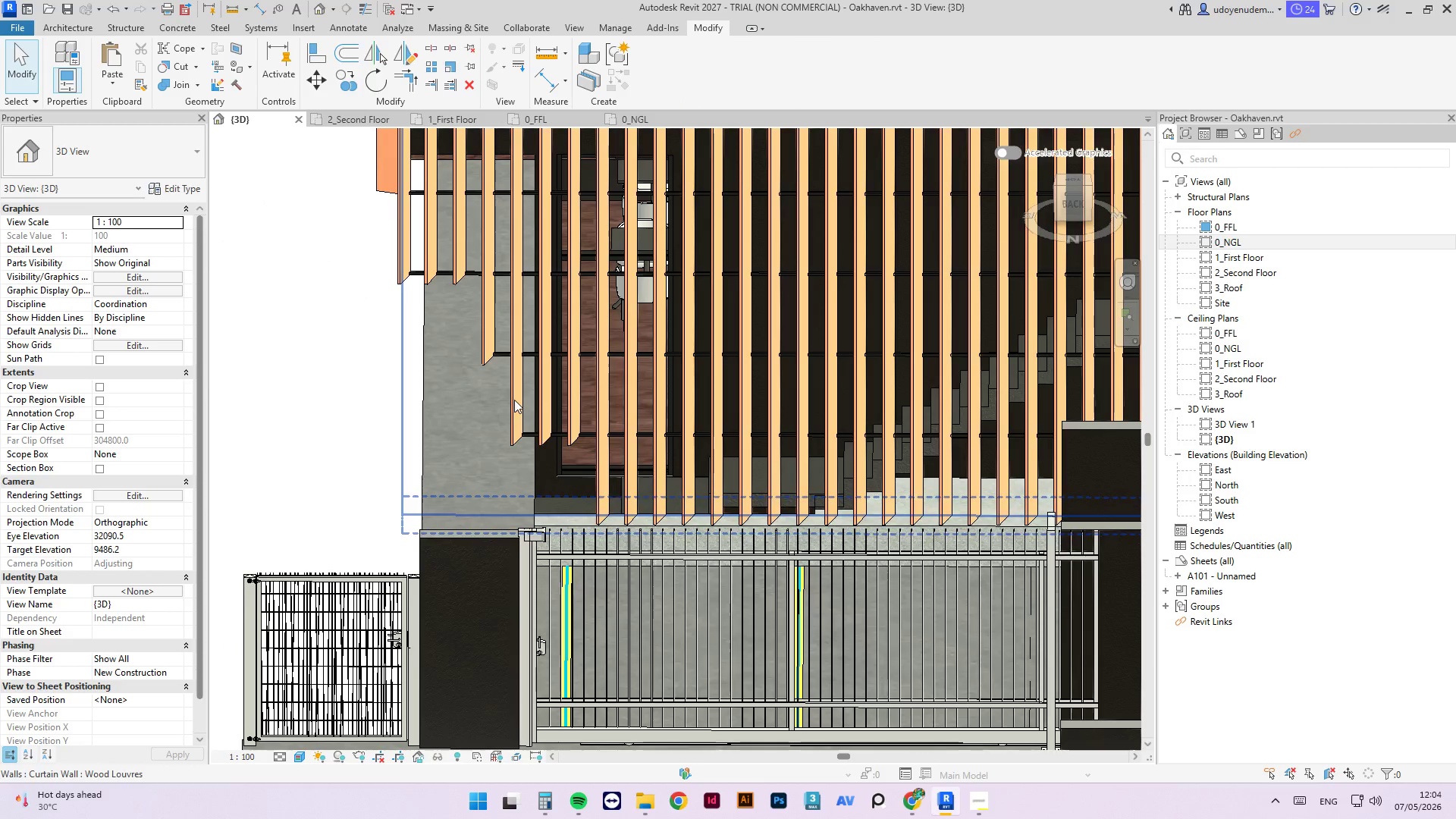 
left_click([513, 398])
 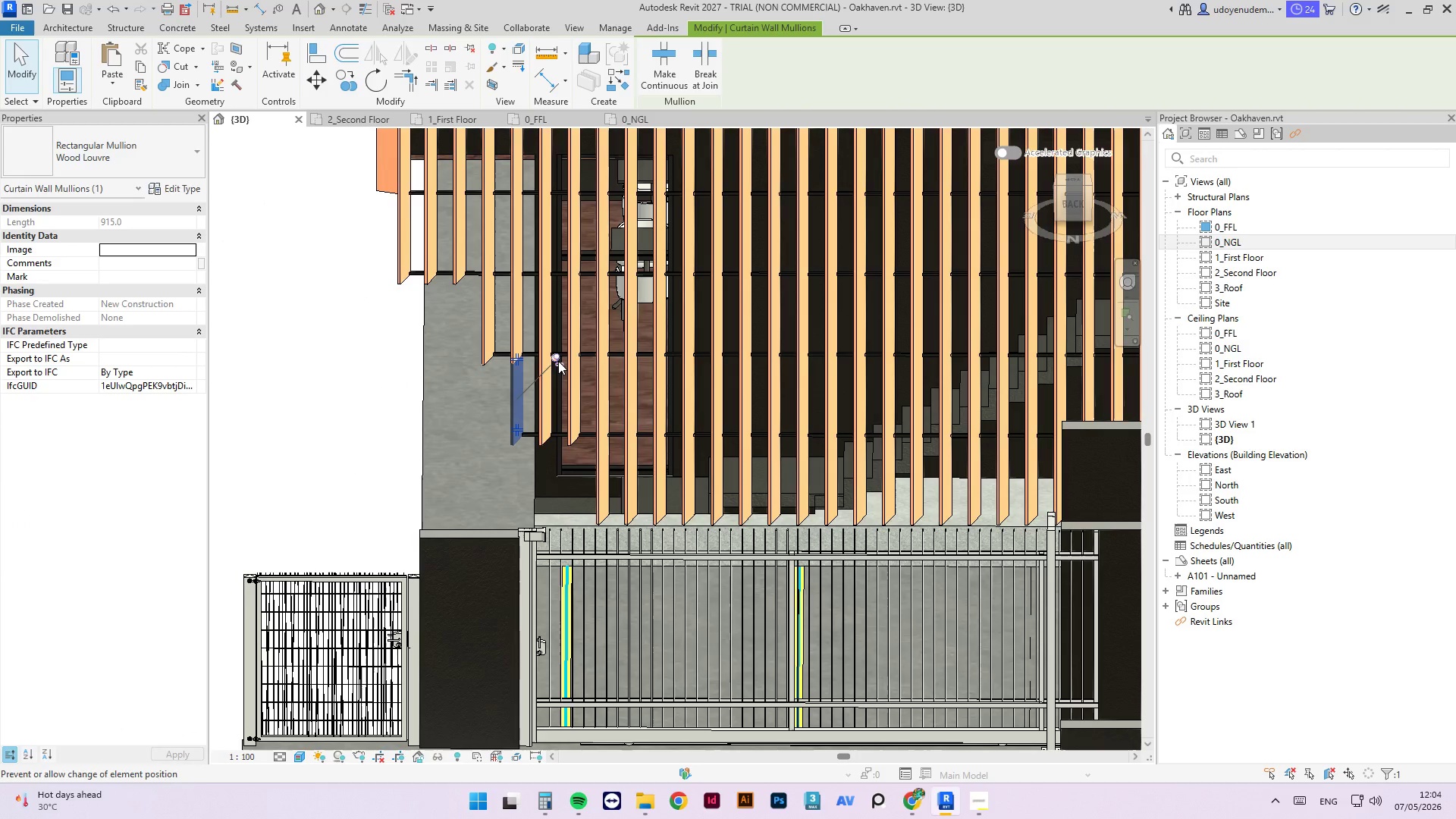 
left_click([558, 361])
 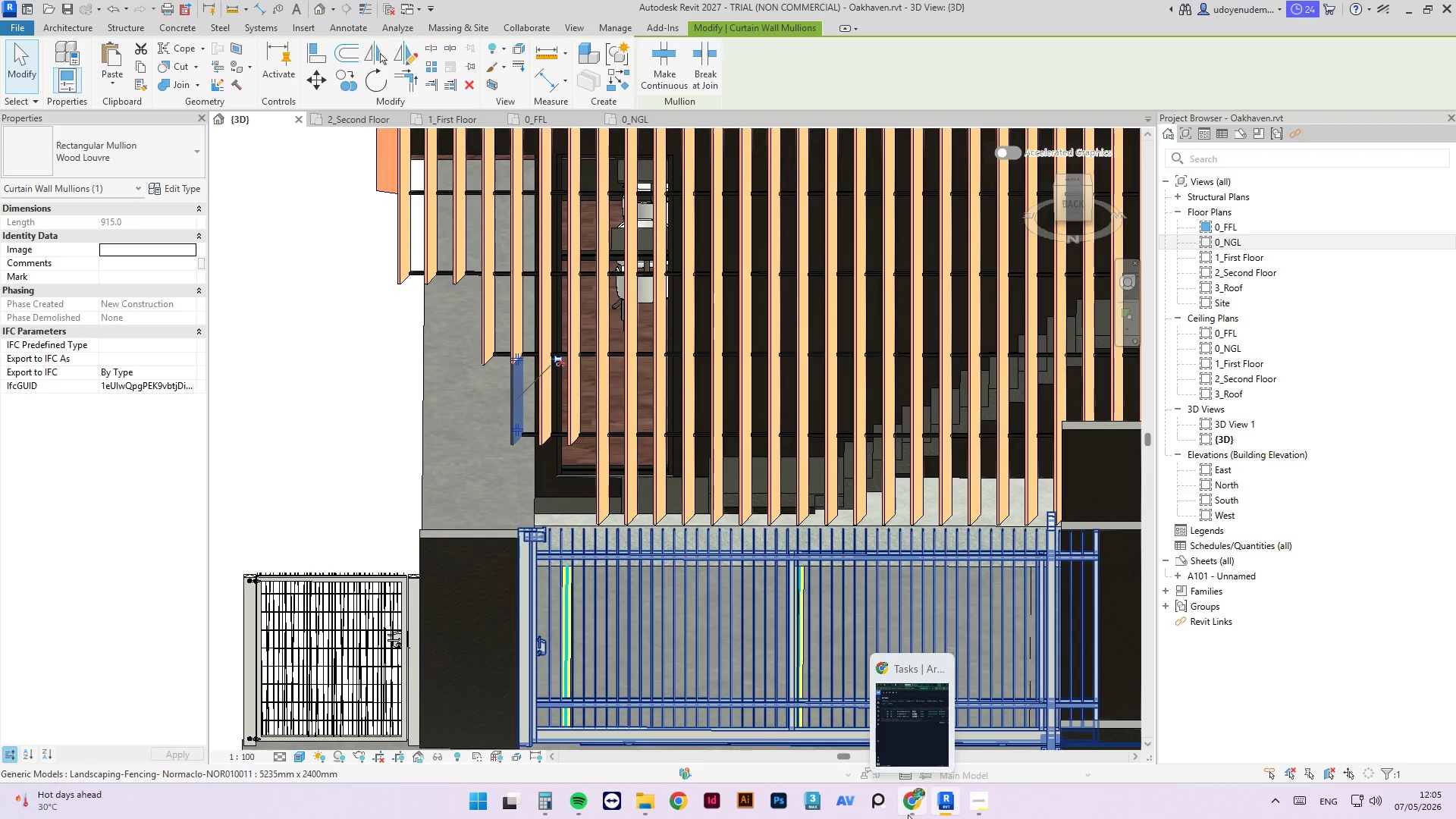 
wait(17.69)
 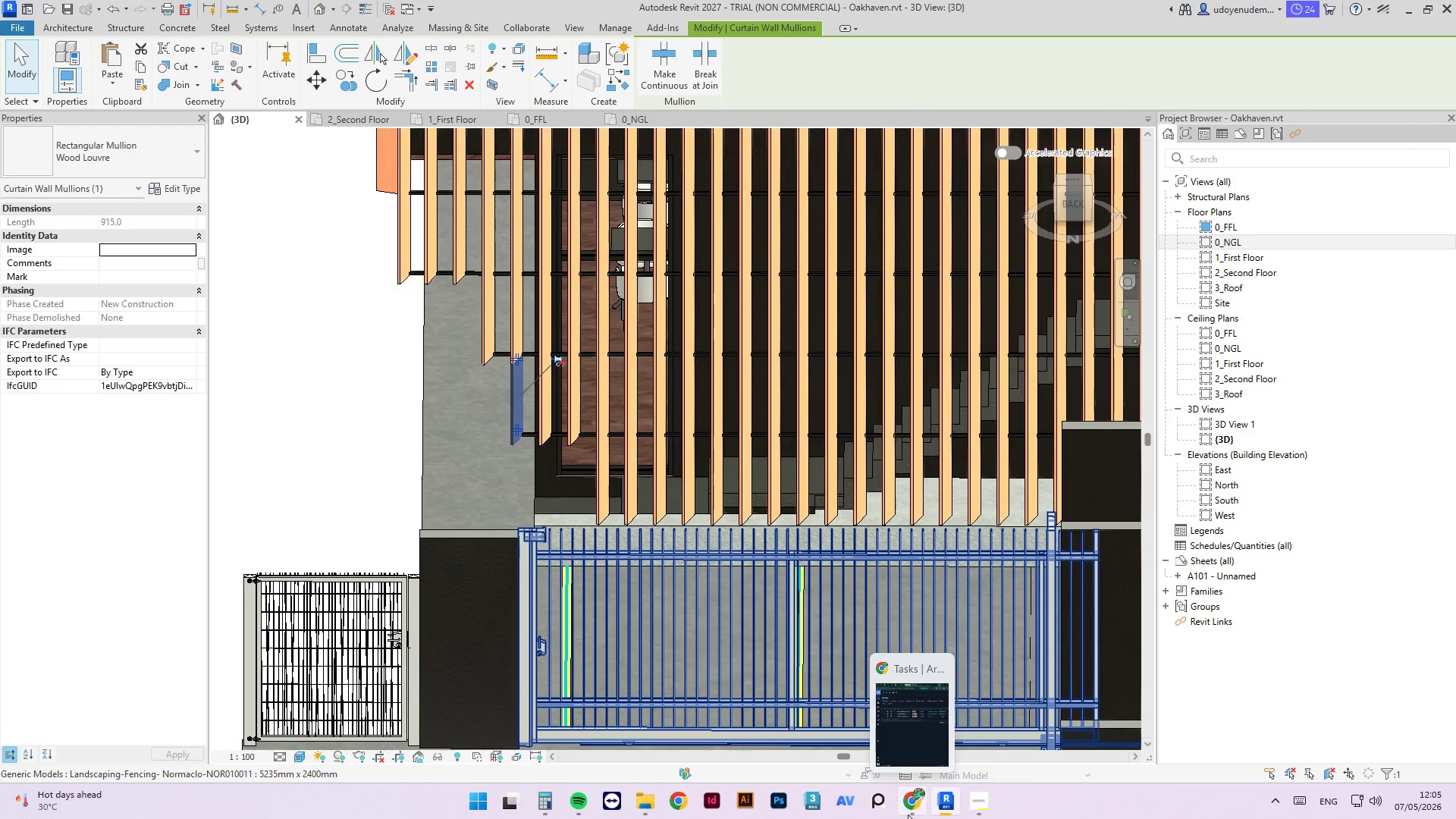 
key(Delete)
 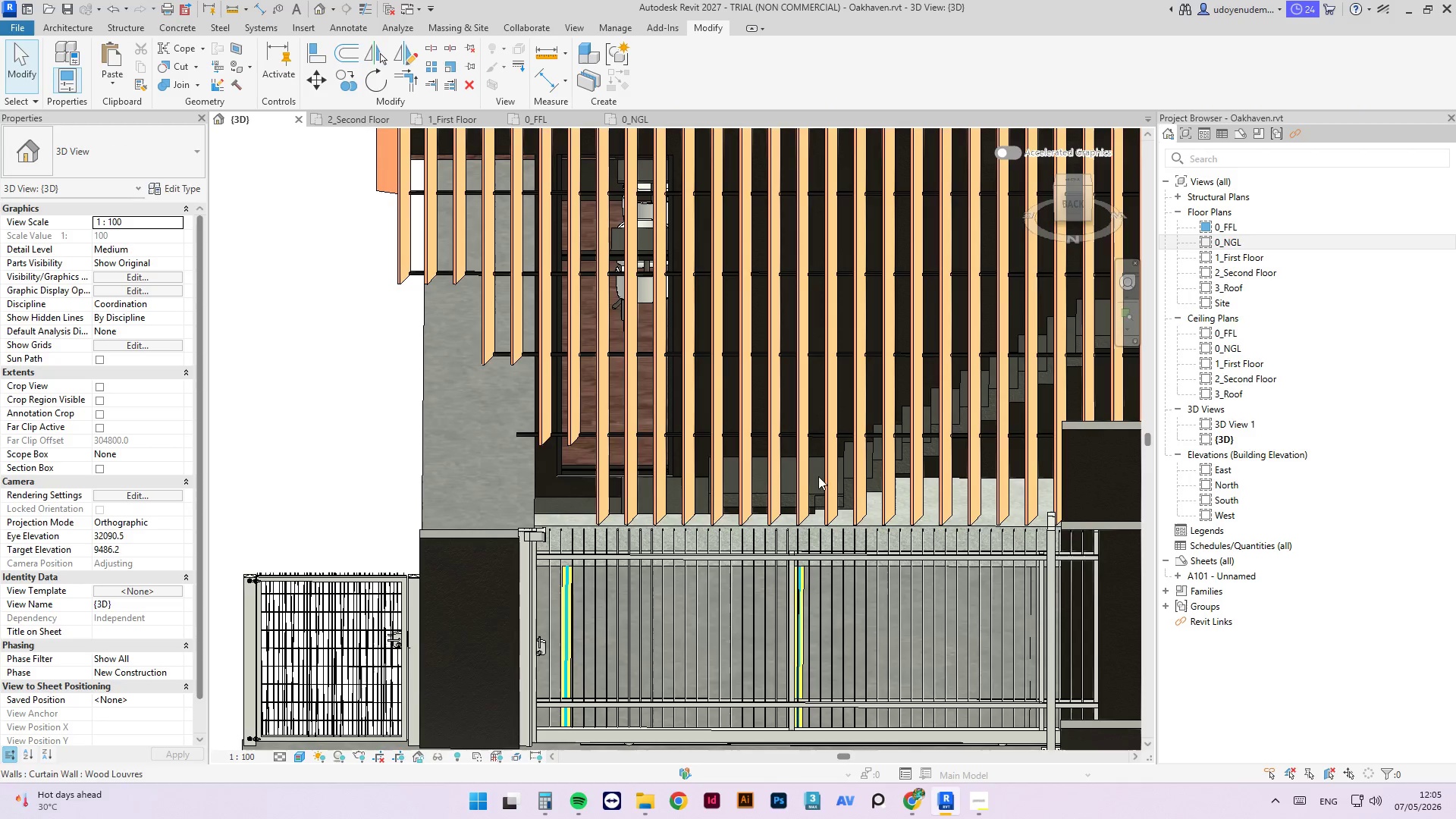 
scroll: coordinate [449, 438], scroll_direction: up, amount: 5.0
 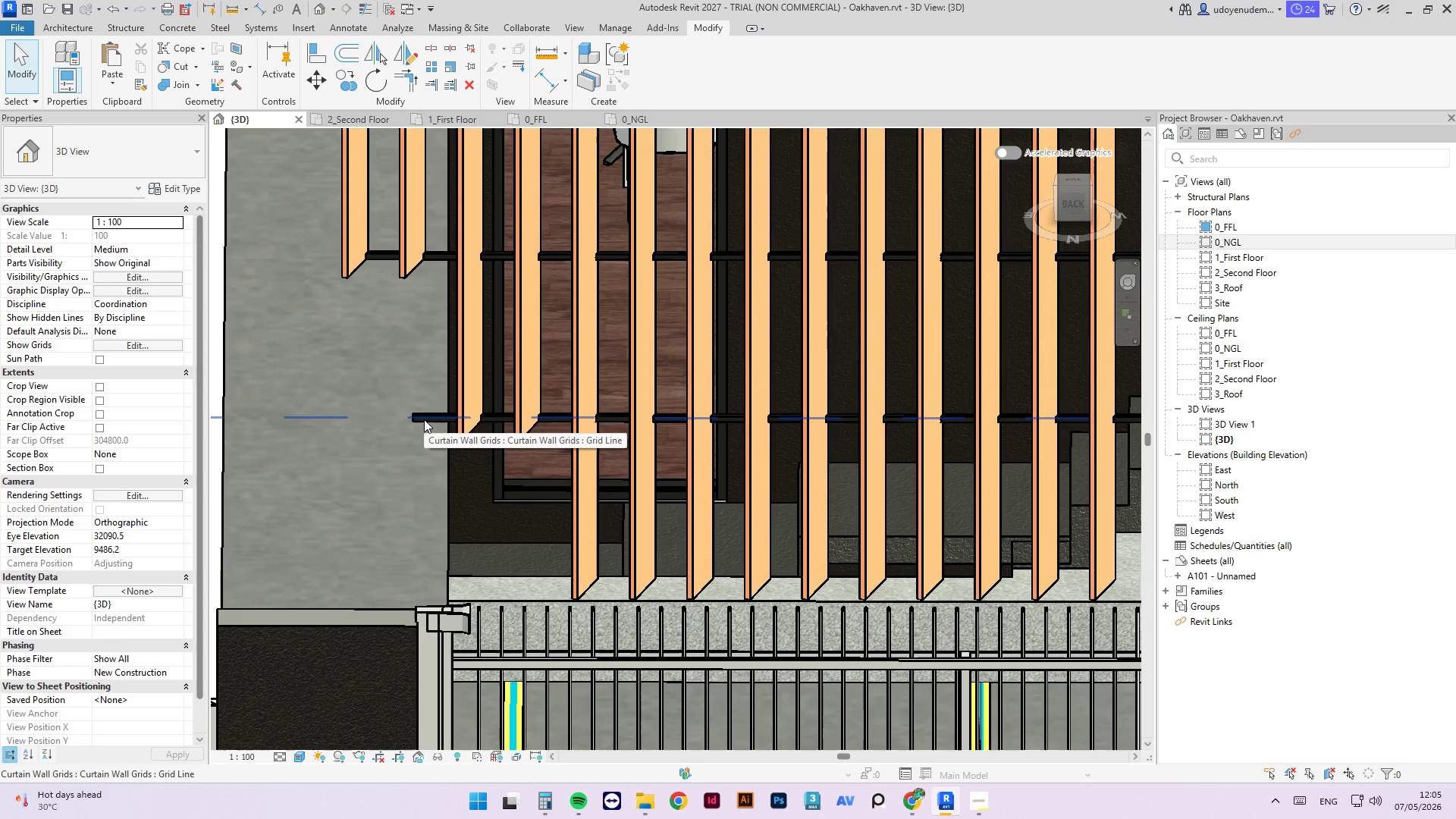 
key(Tab)
 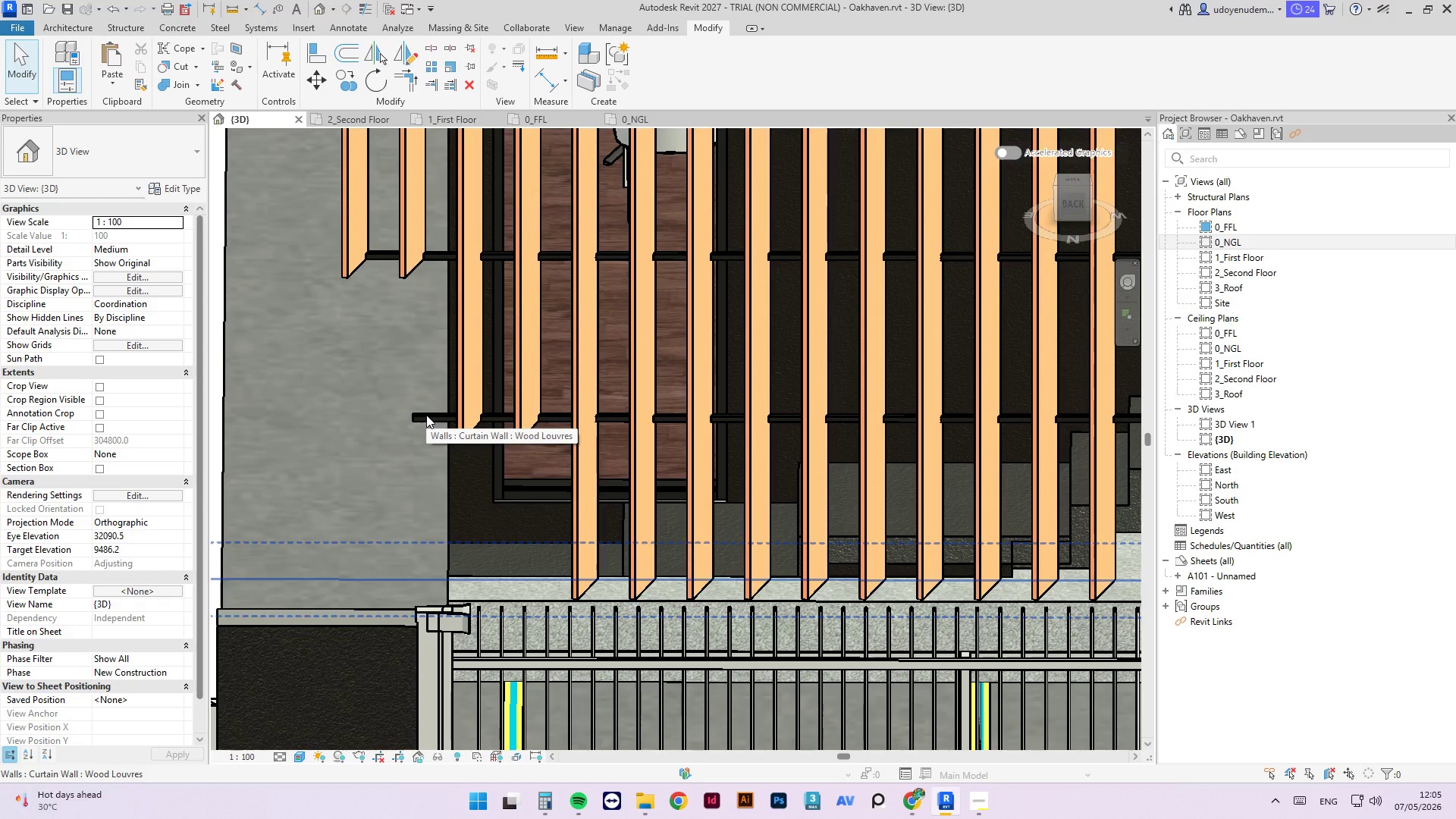 
wait(12.52)
 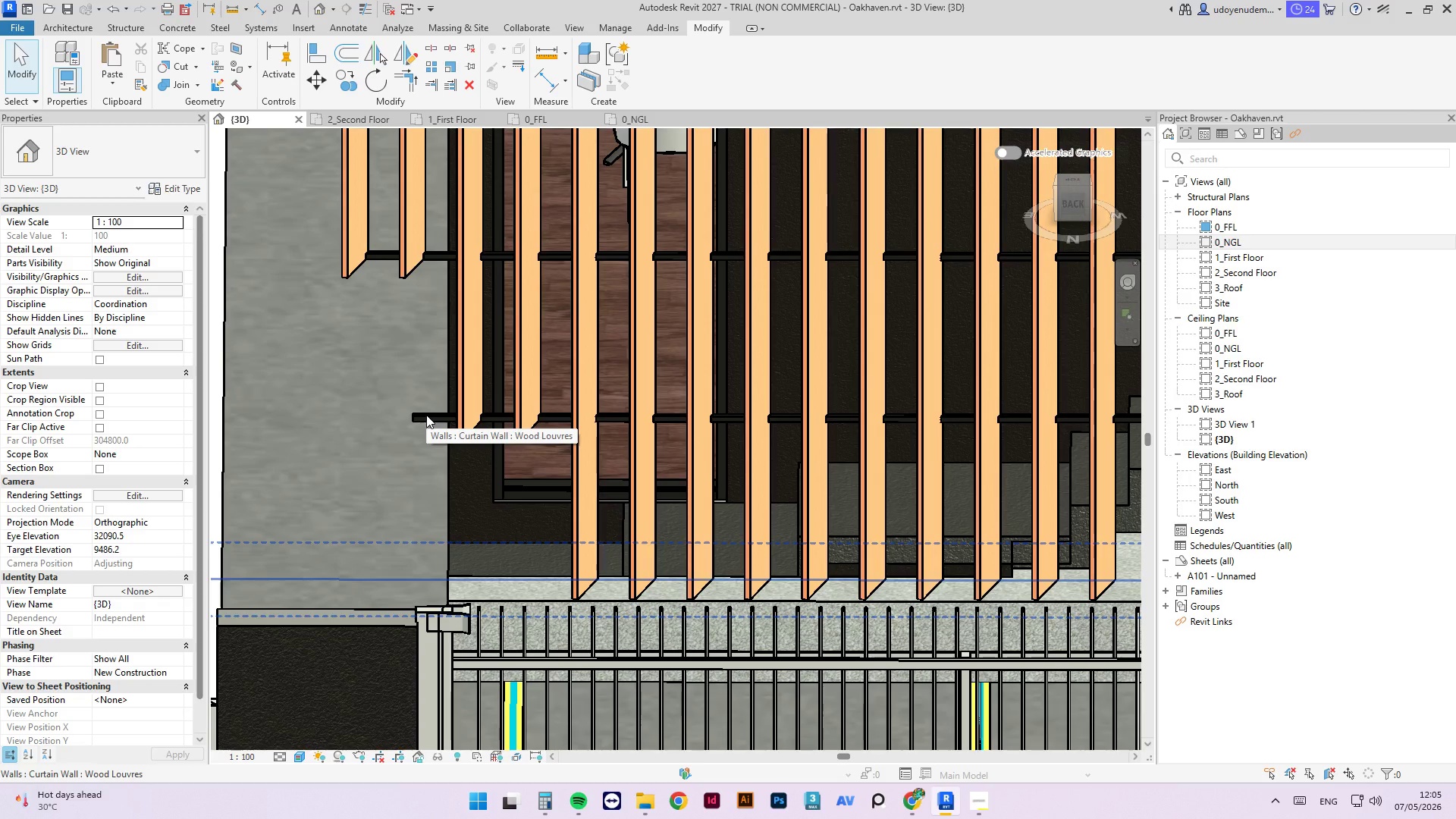 
key(Tab)
 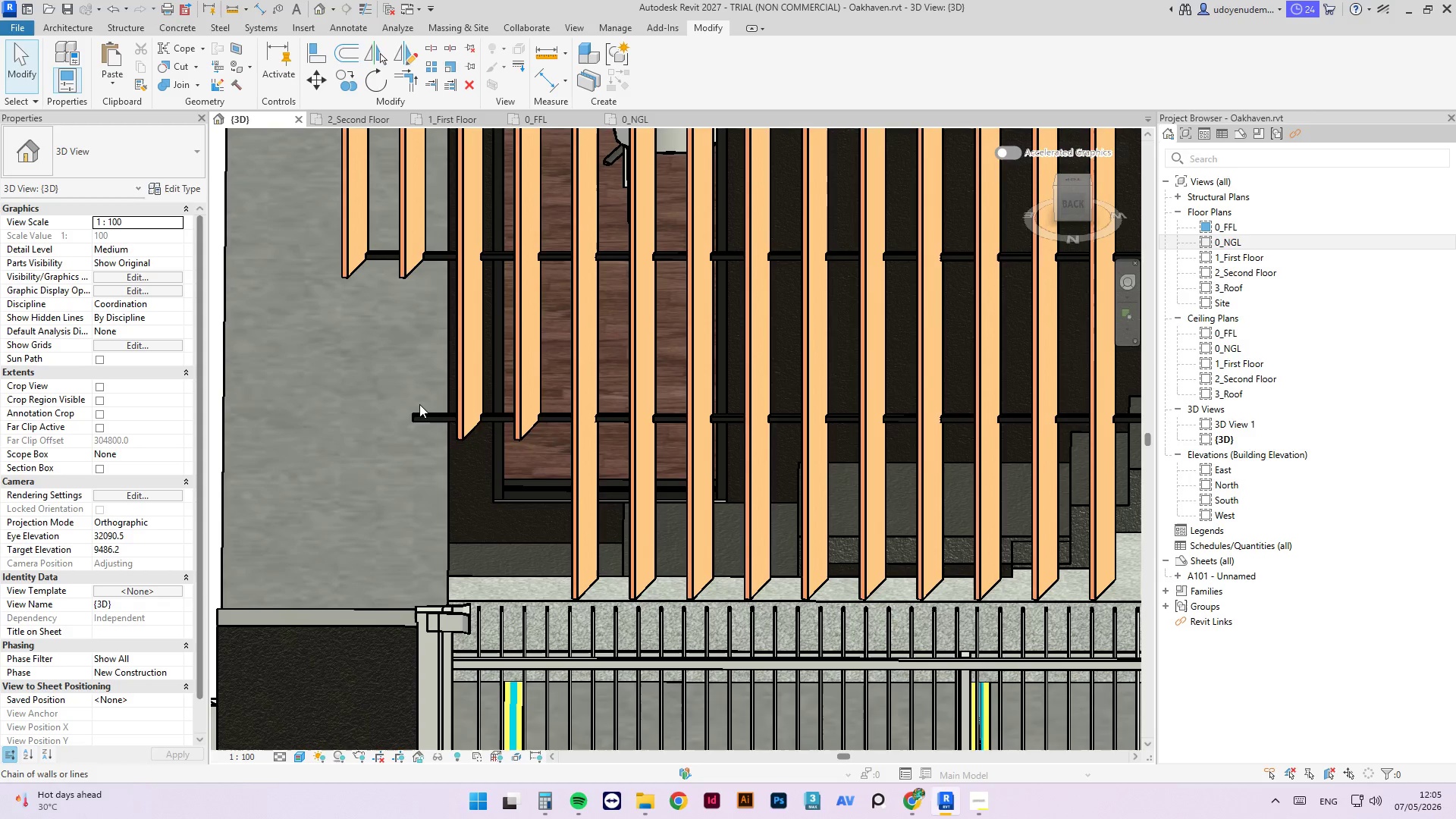 
key(Escape)
 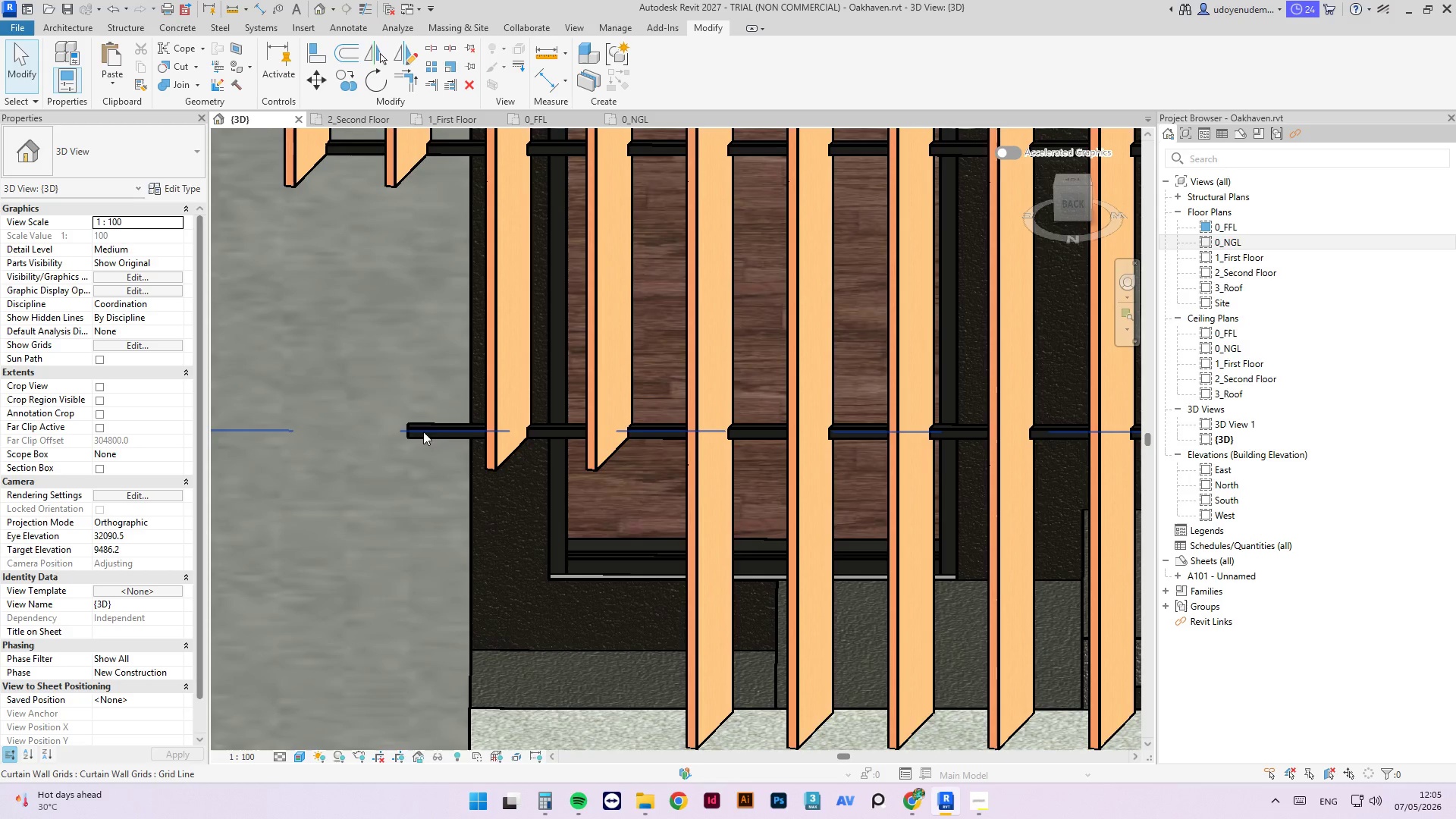 
scroll: coordinate [419, 400], scroll_direction: up, amount: 4.0
 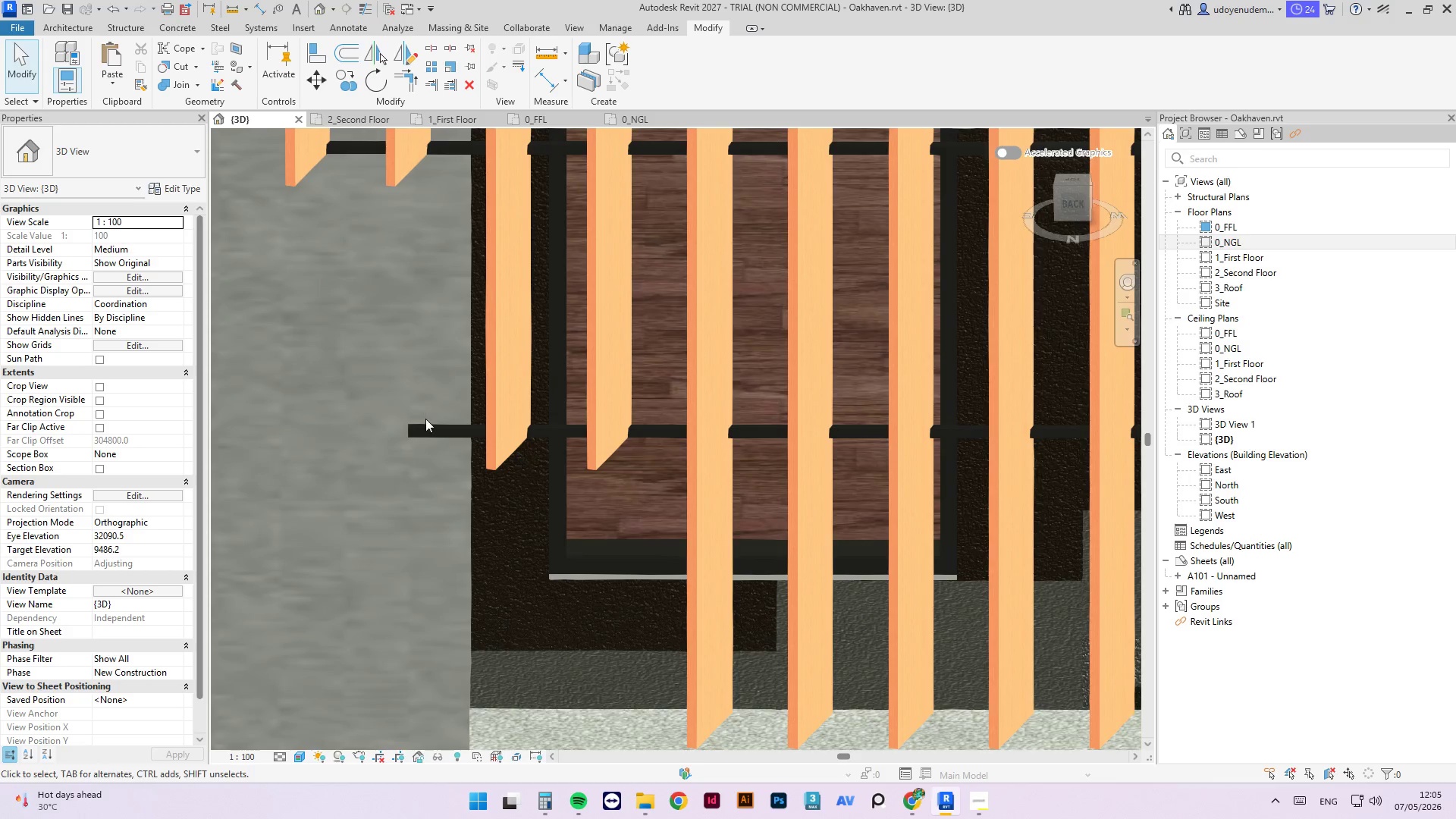 
key(Tab)
 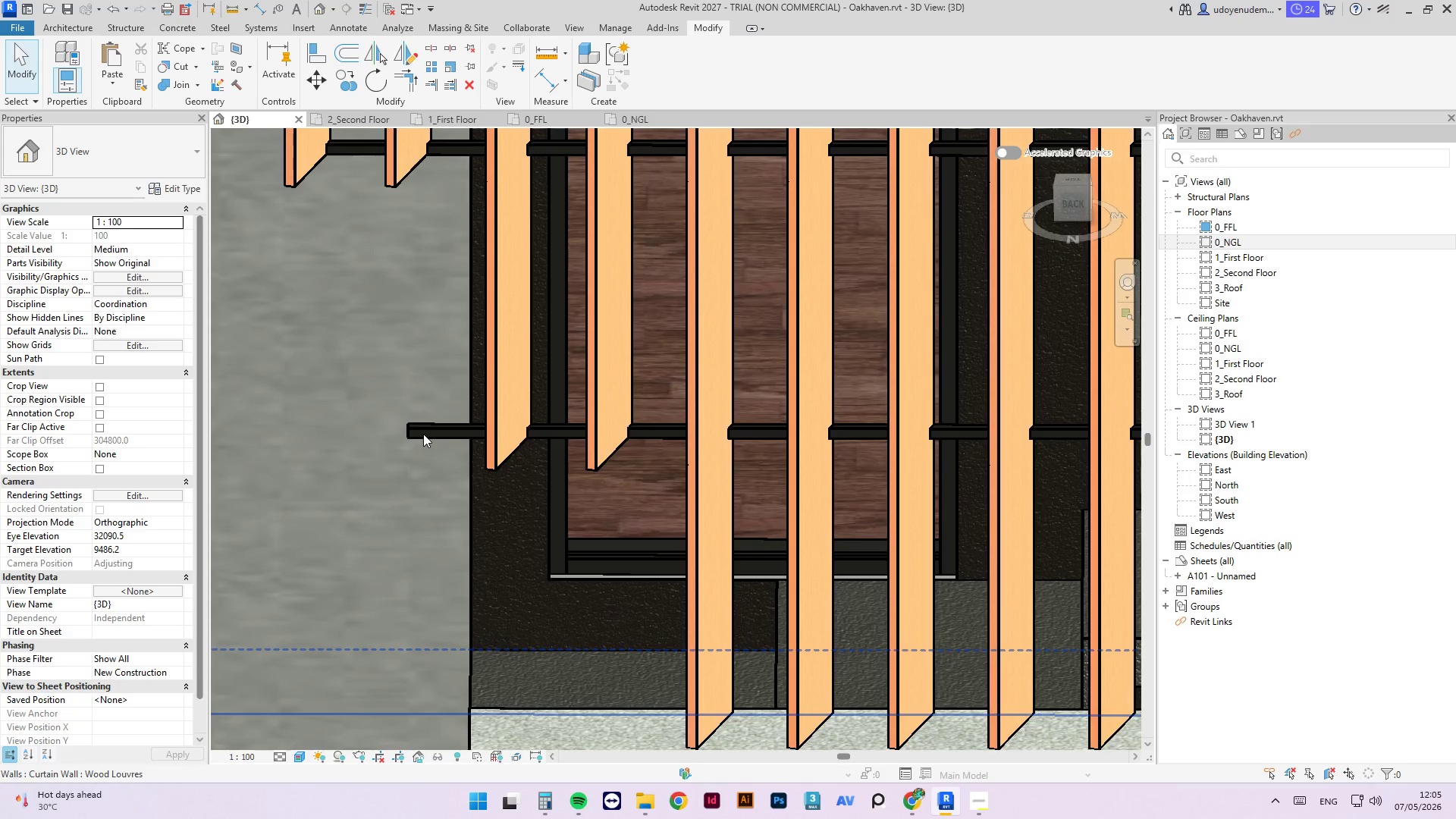 
key(Tab)
 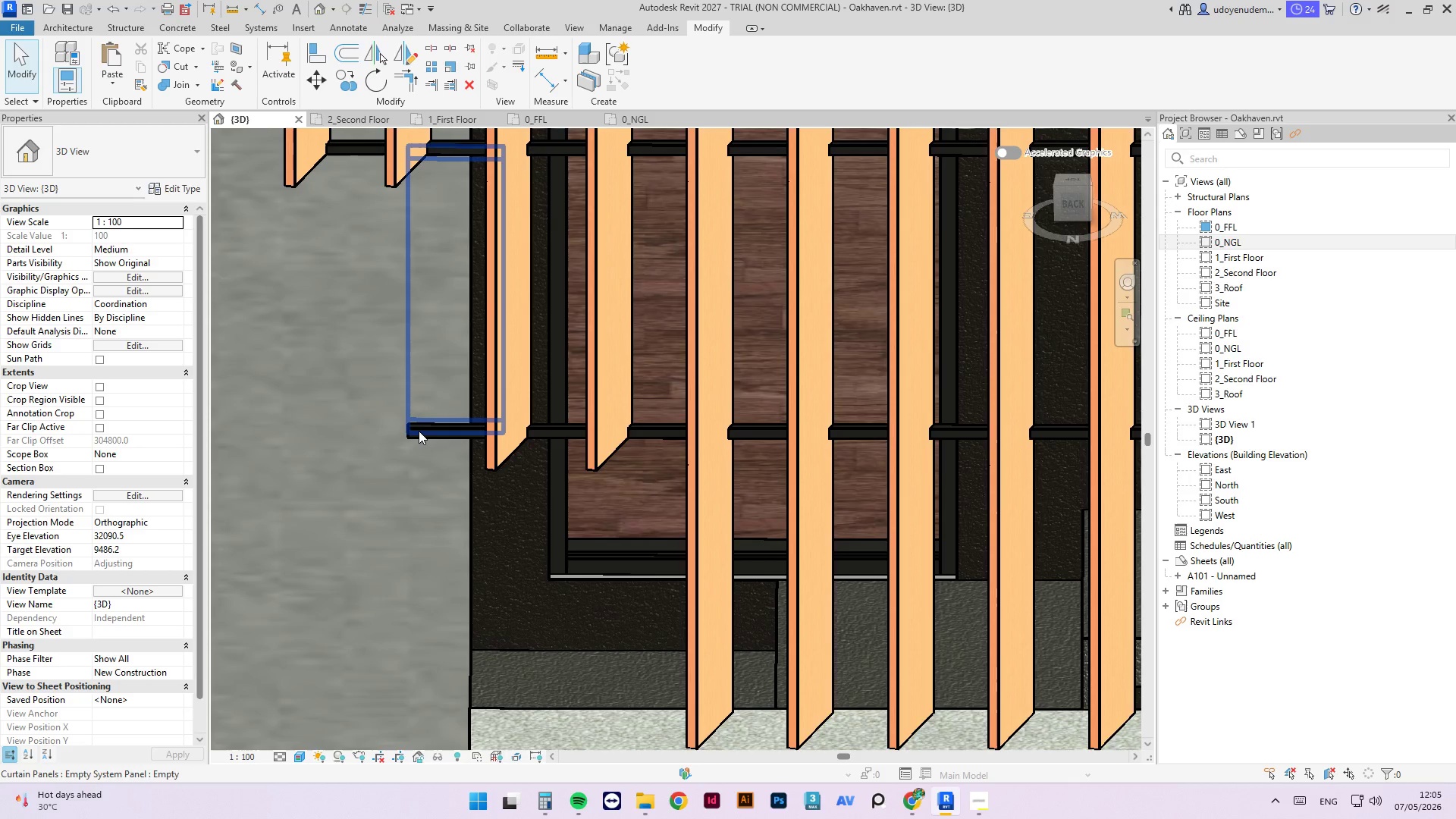 
key(Tab)
 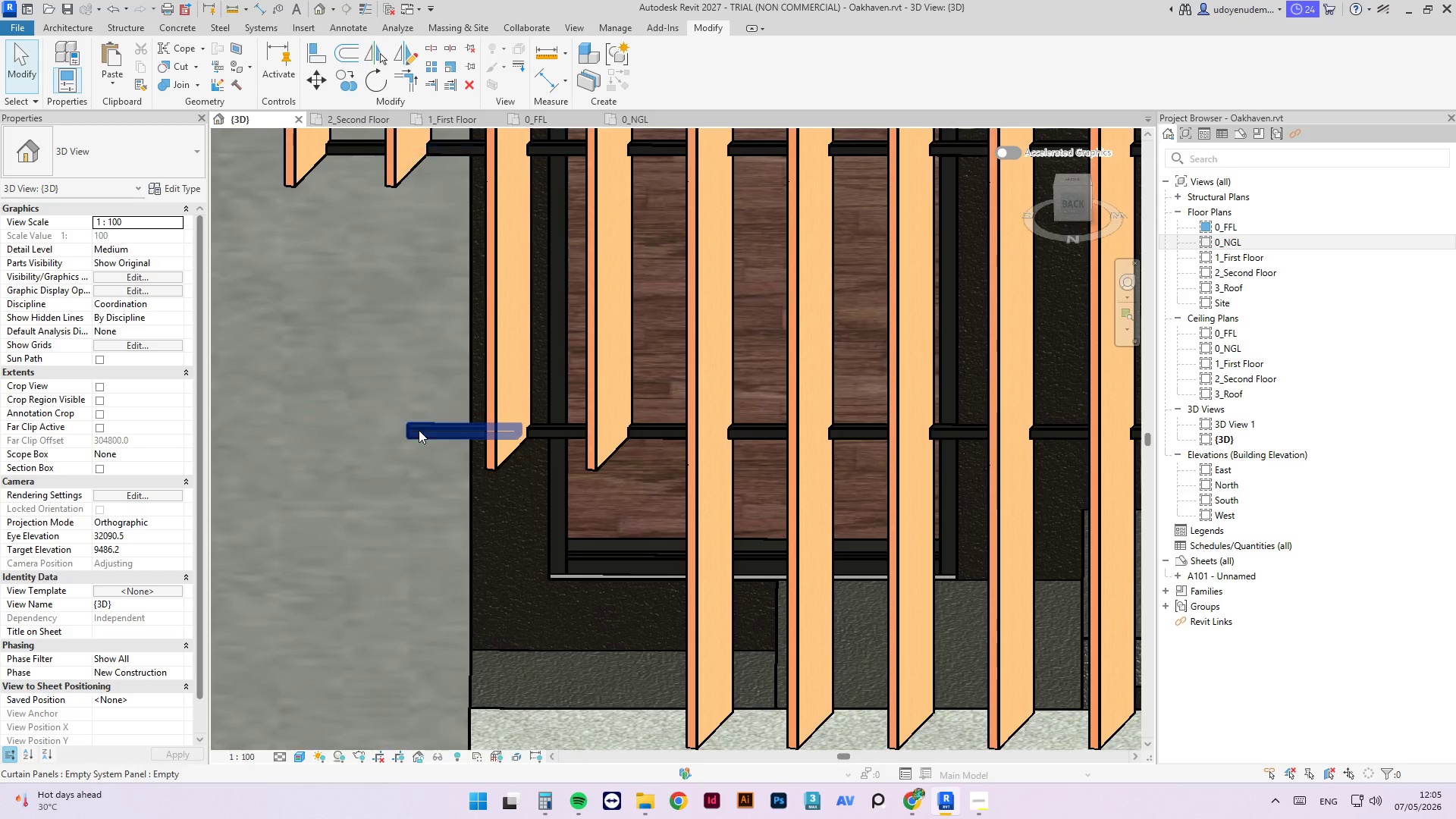 
key(Tab)
 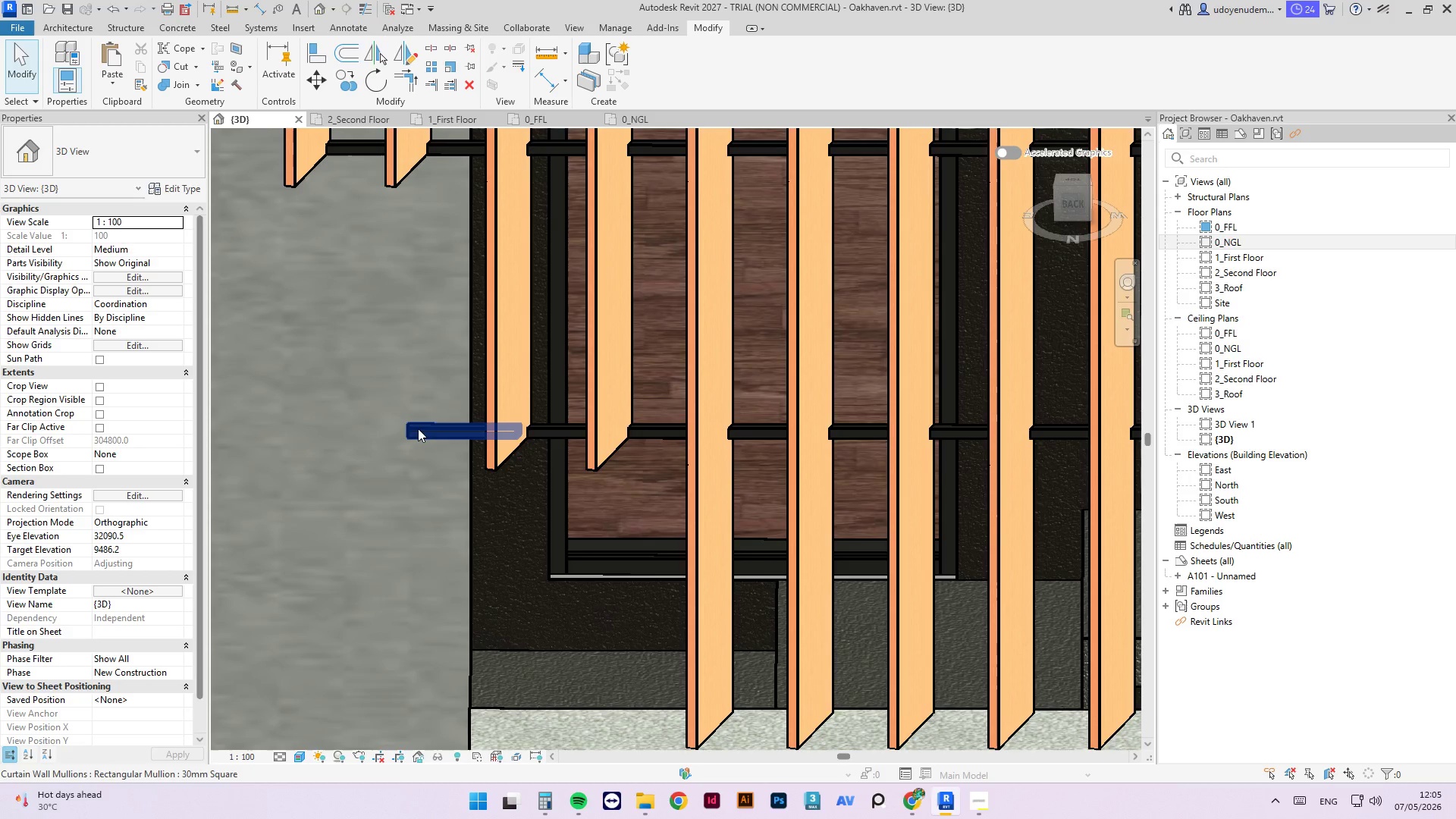 
key(Tab)
 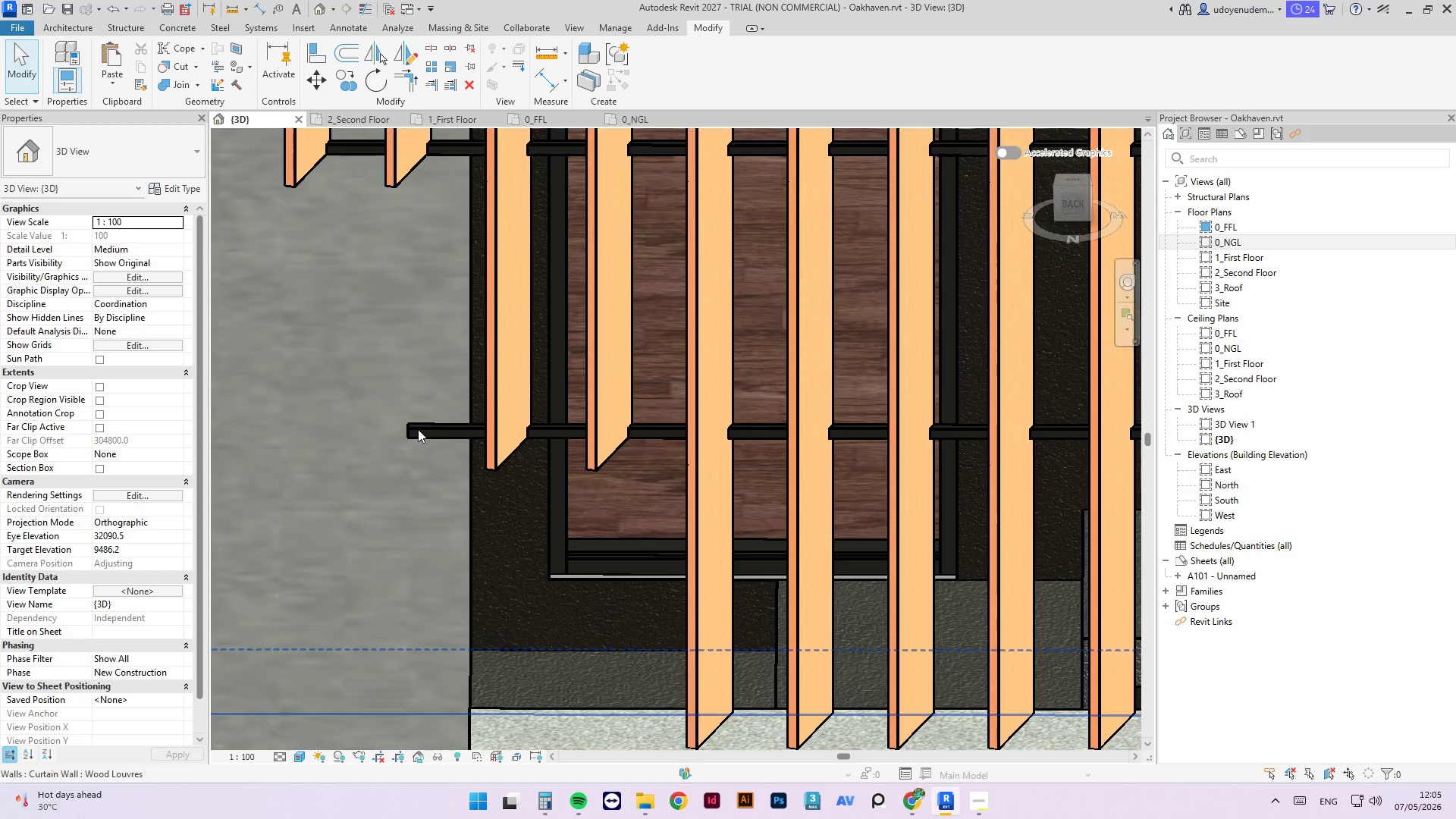 
key(Tab)
 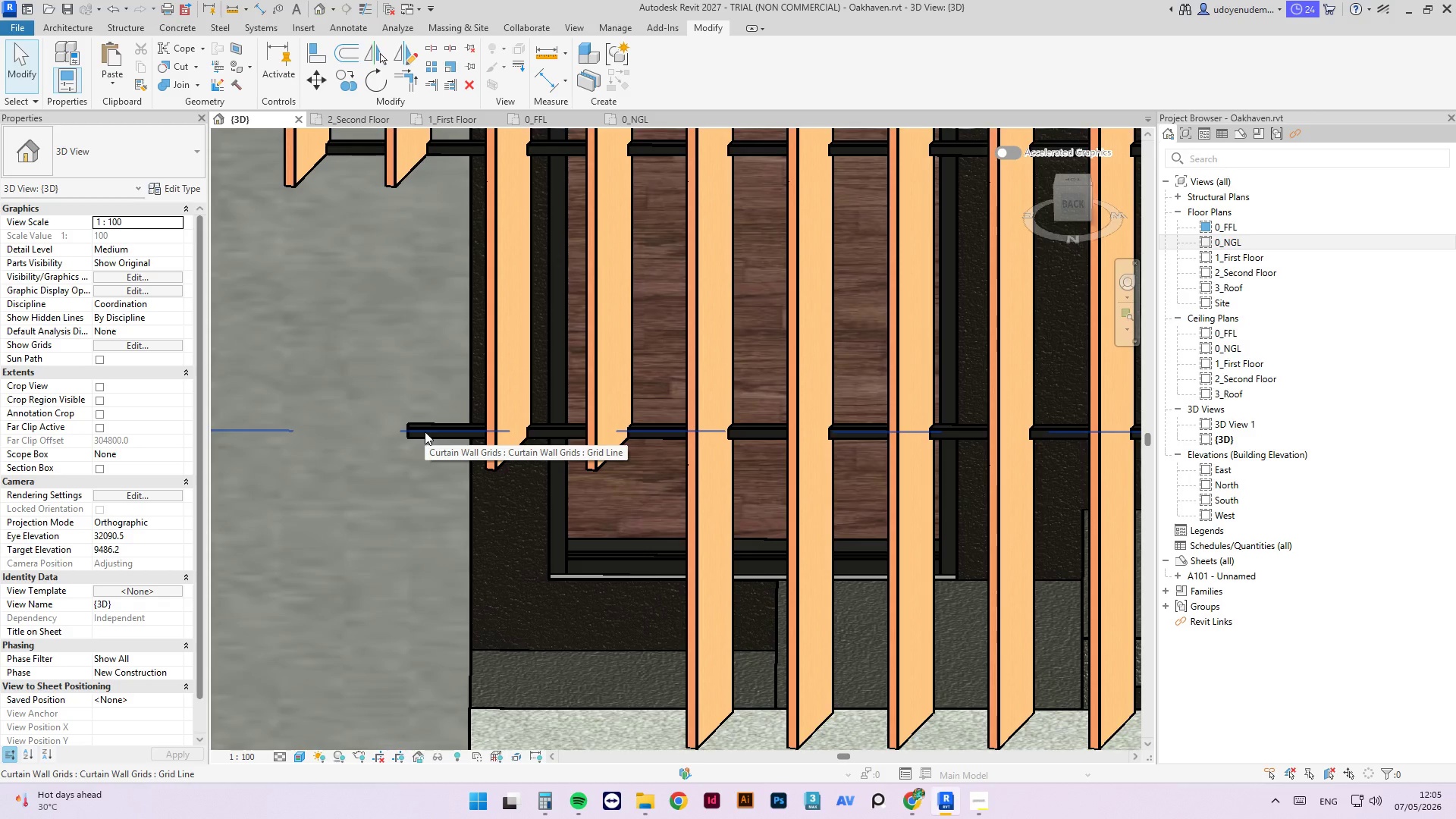 
wait(7.58)
 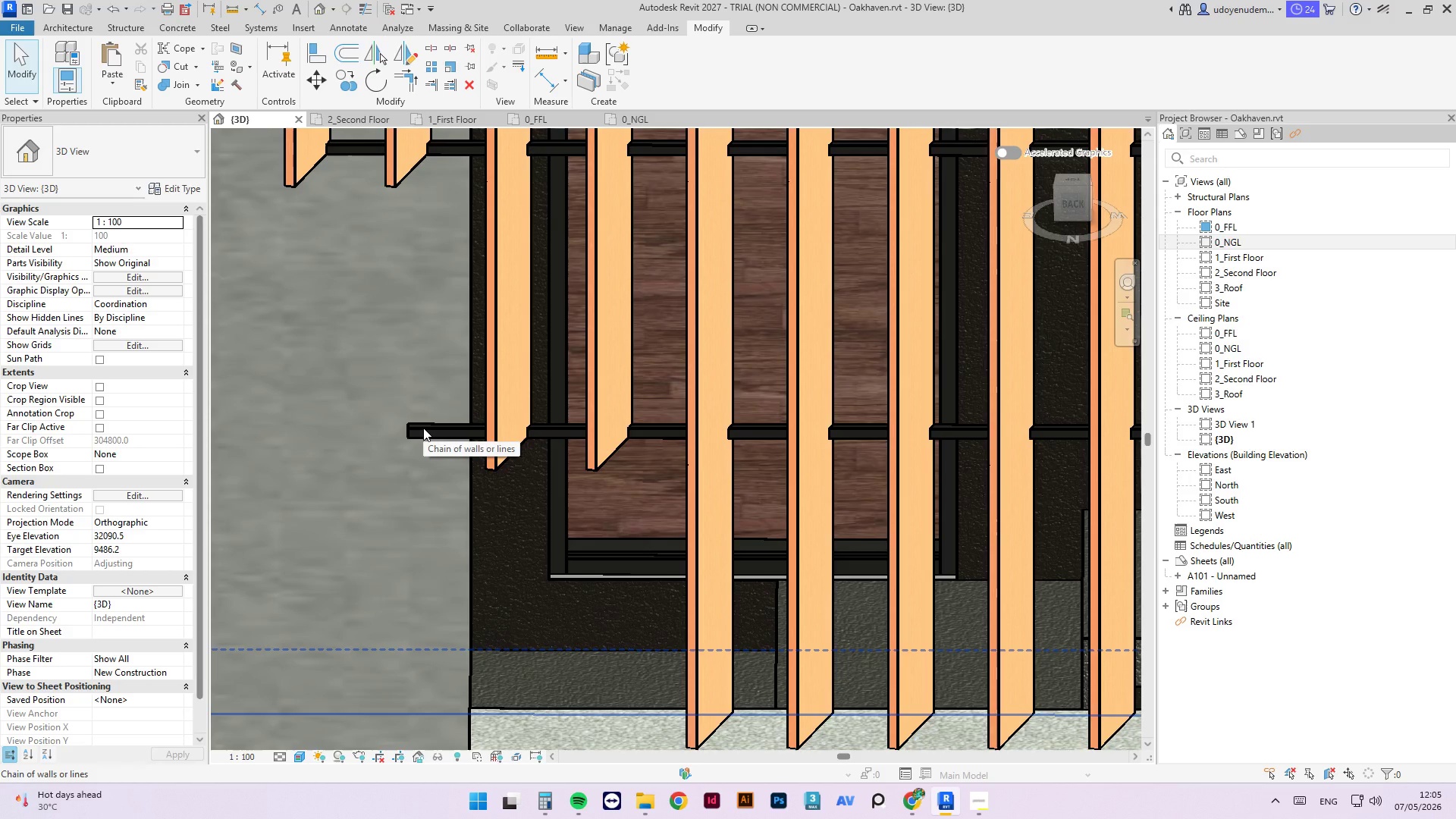 
key(Tab)
 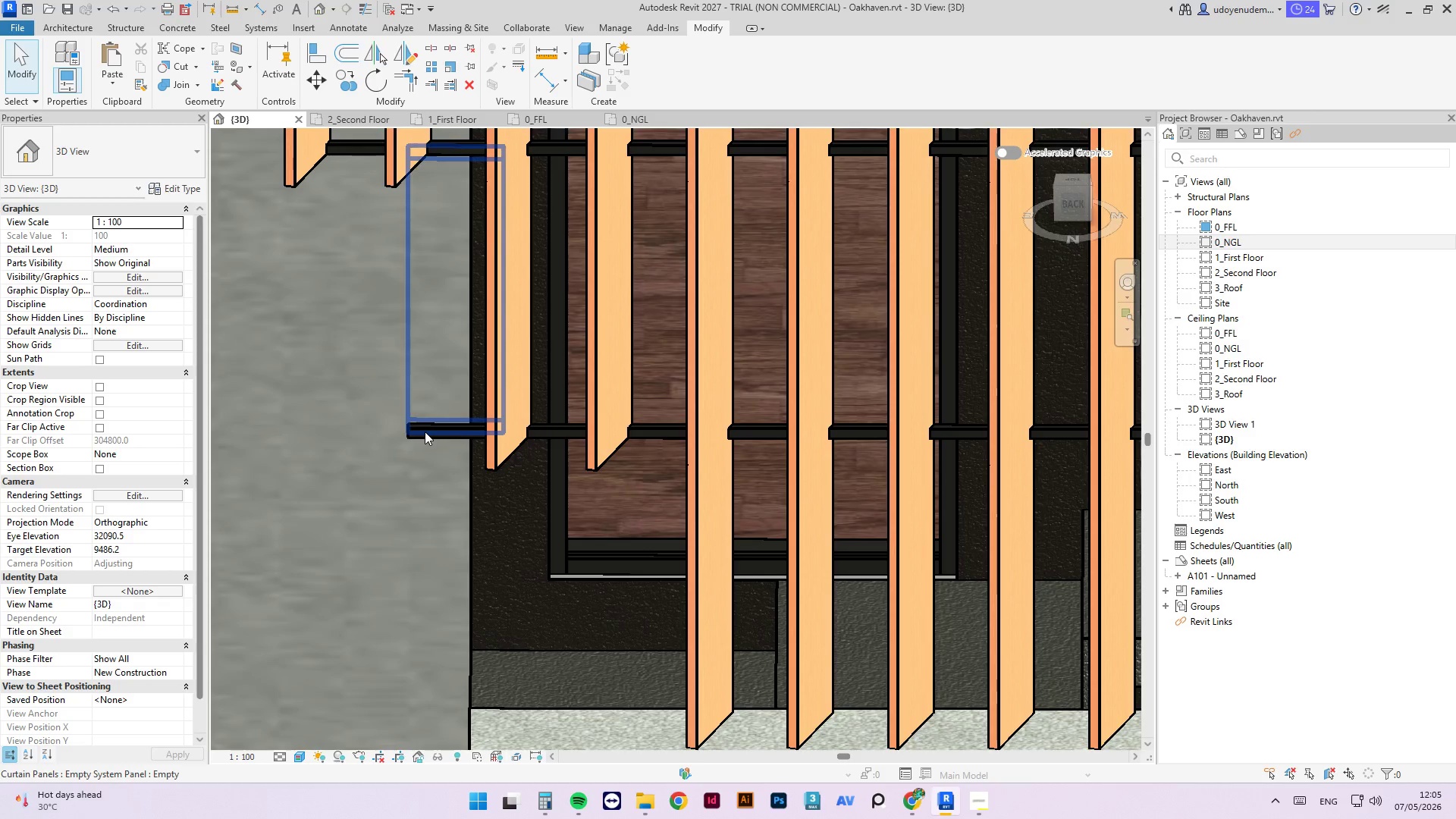 
key(Tab)
 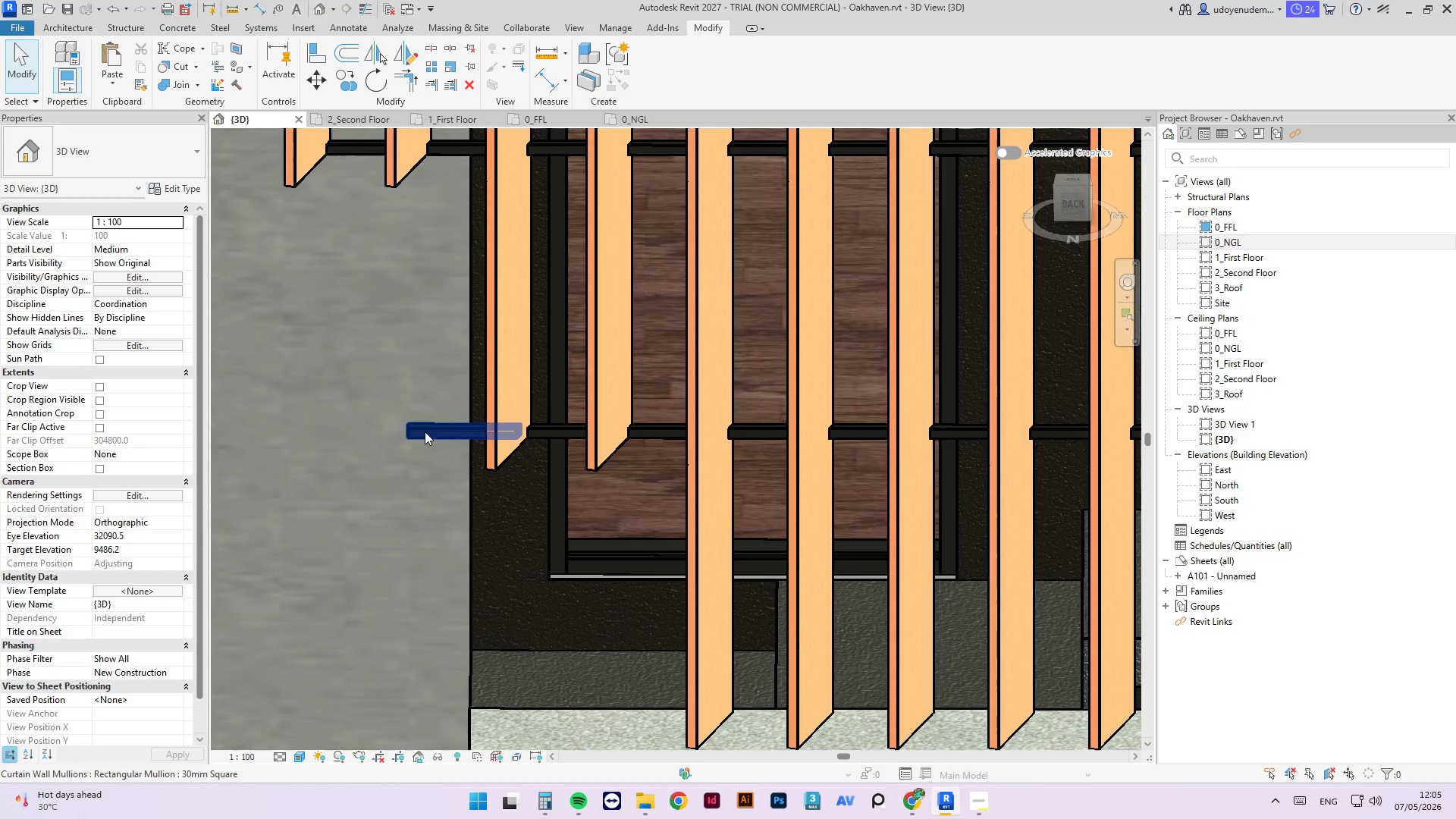 
key(Tab)
 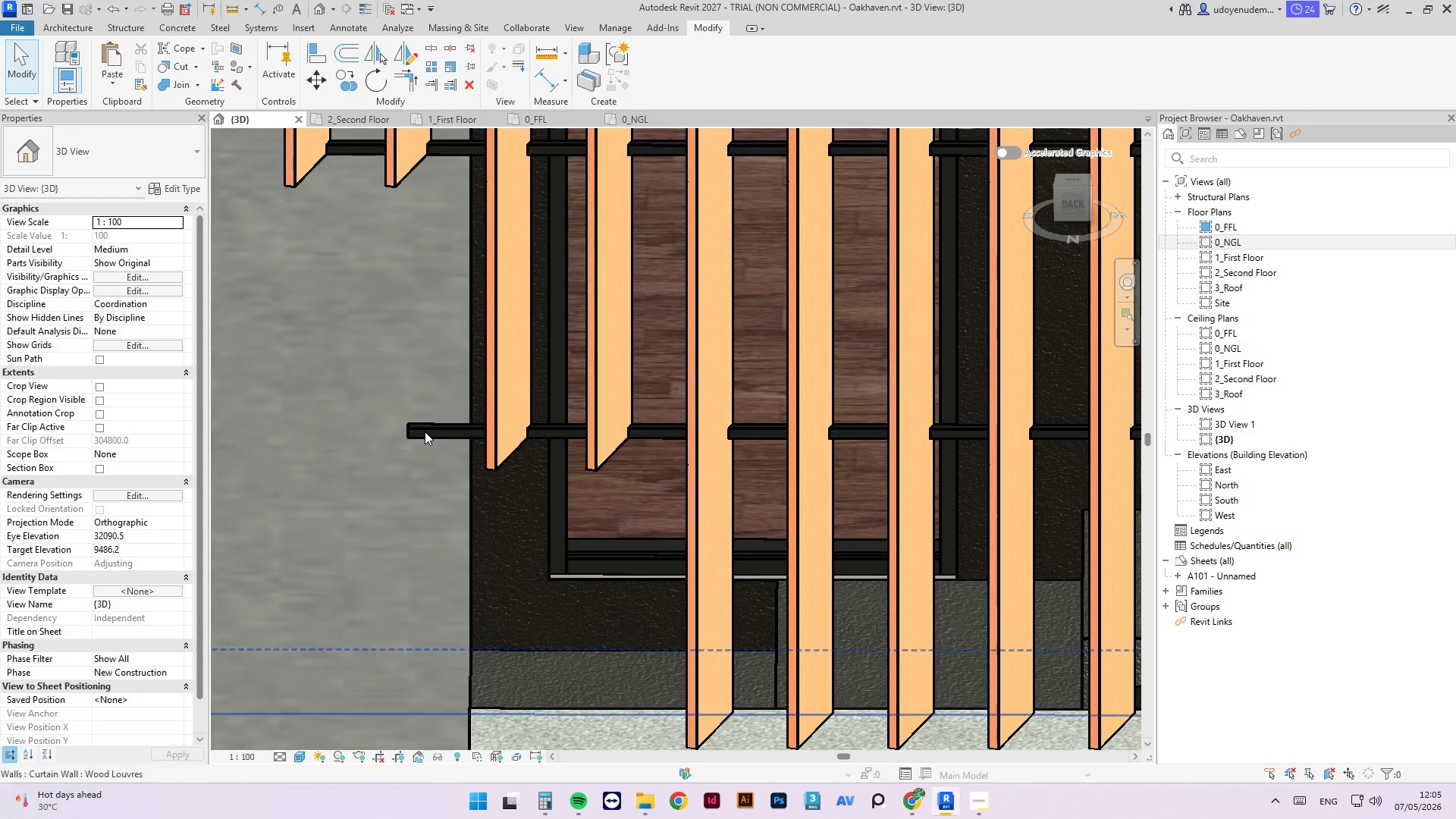 
key(Tab)
 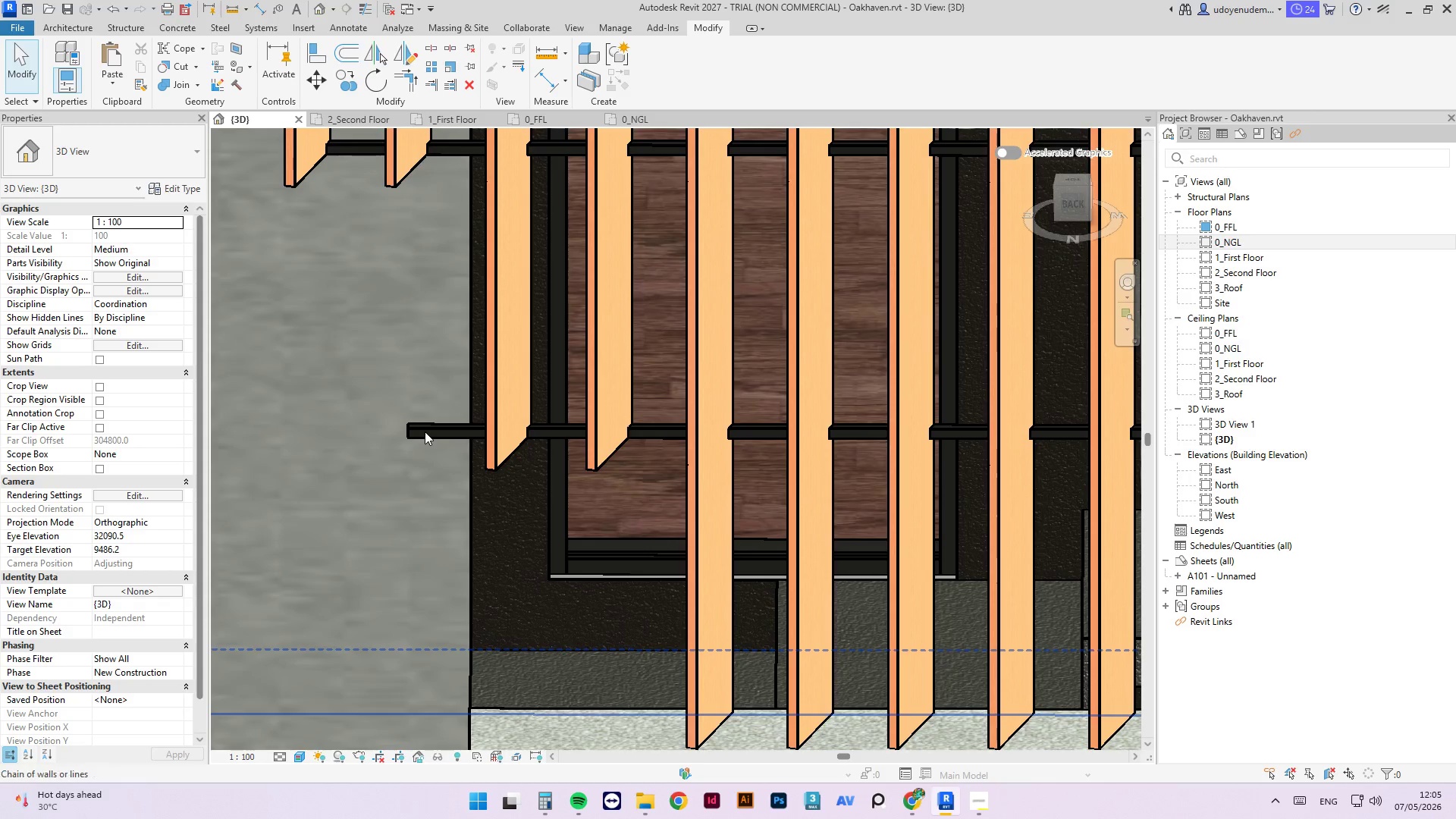 
key(Tab)
 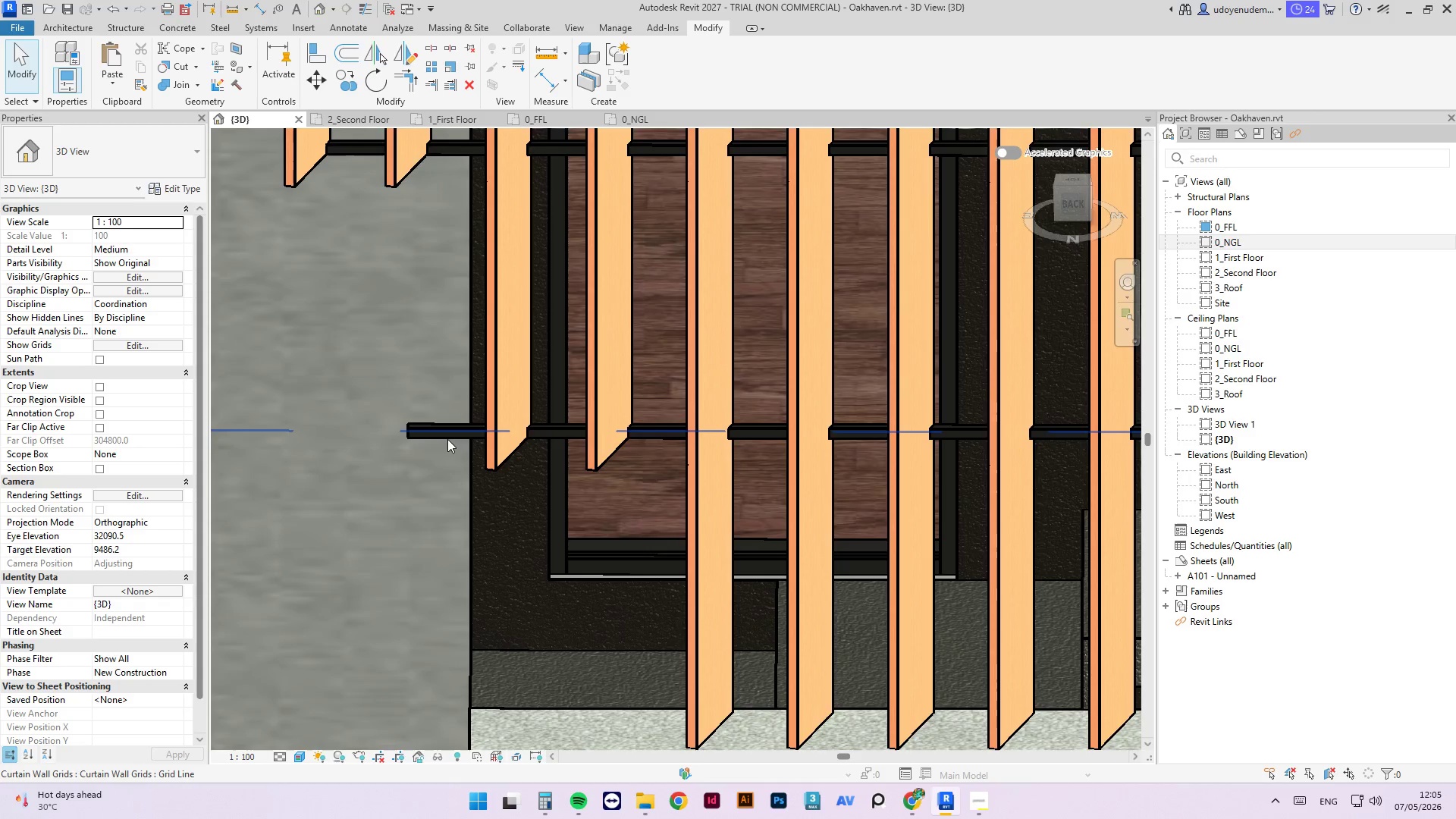 
key(Tab)
 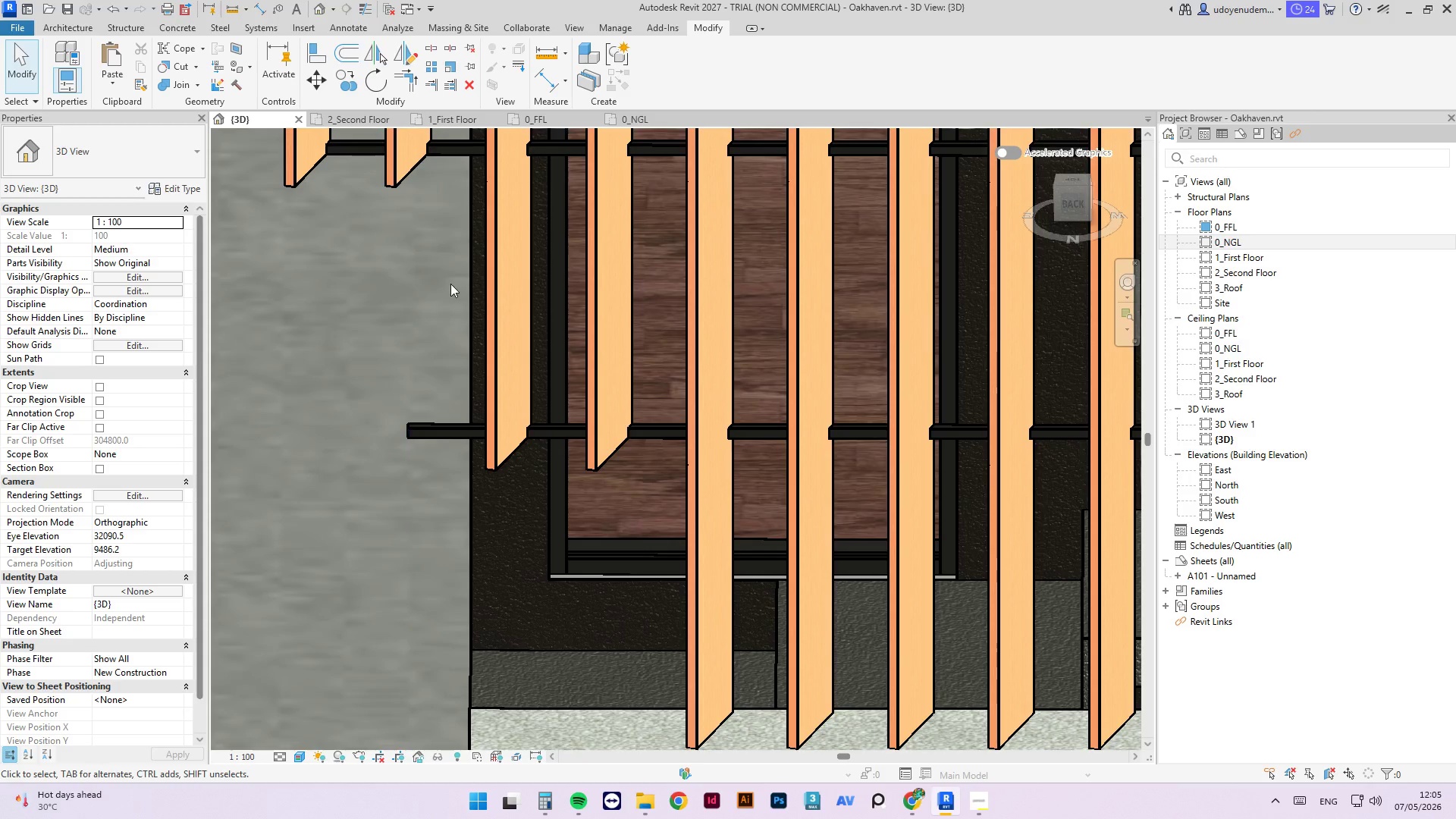 
key(Tab)
 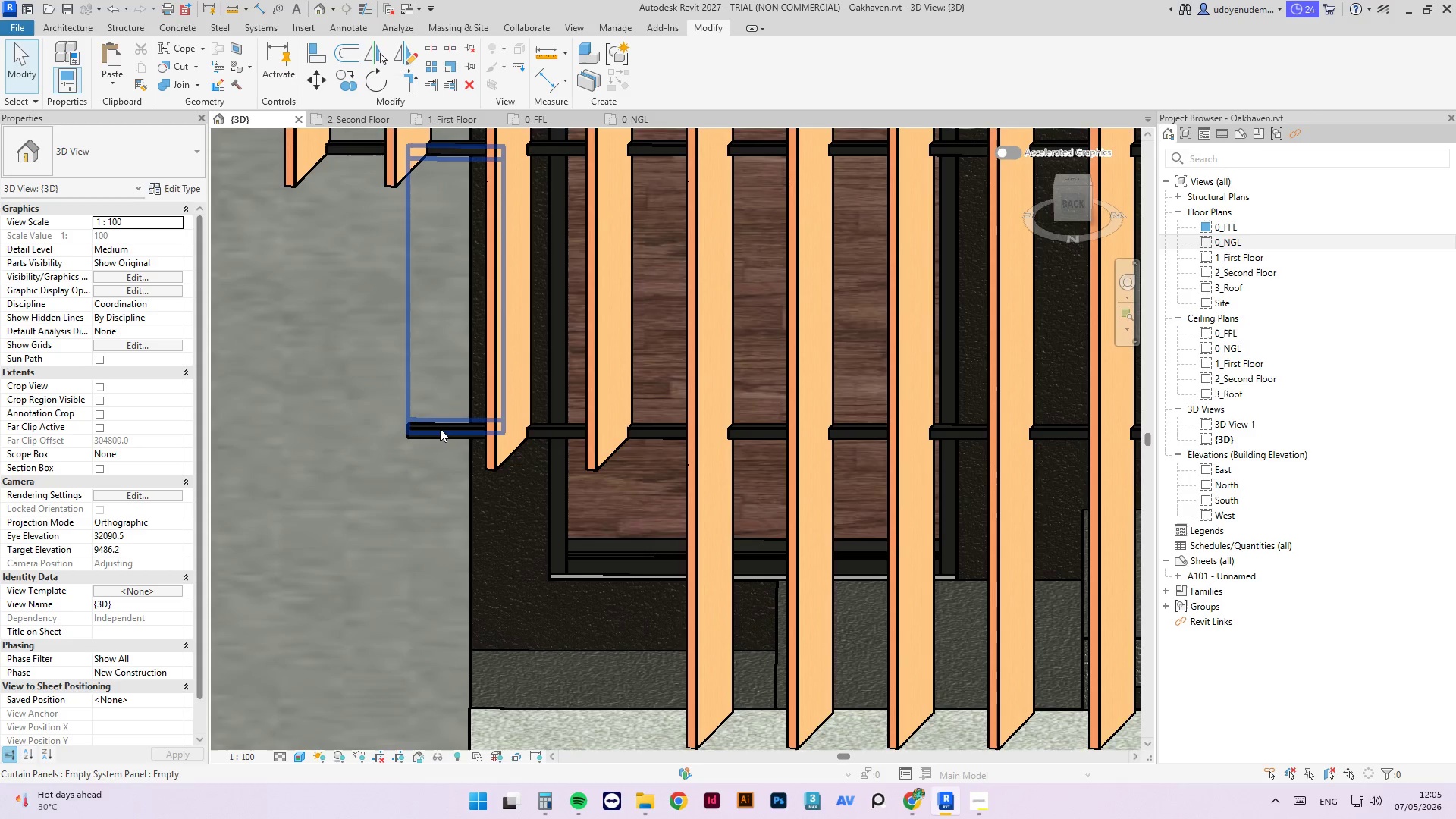 
key(Tab)
 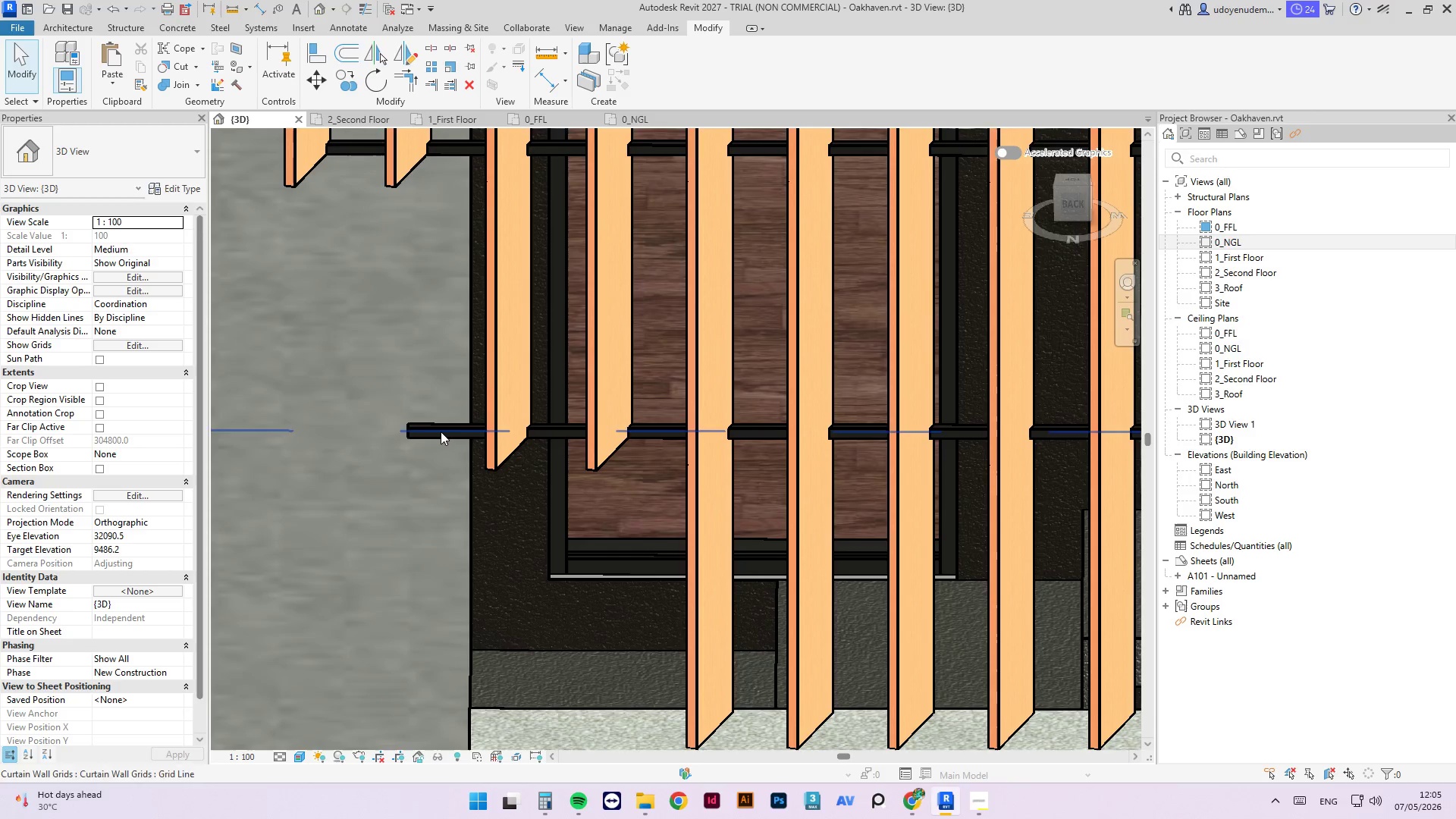 
key(Tab)
 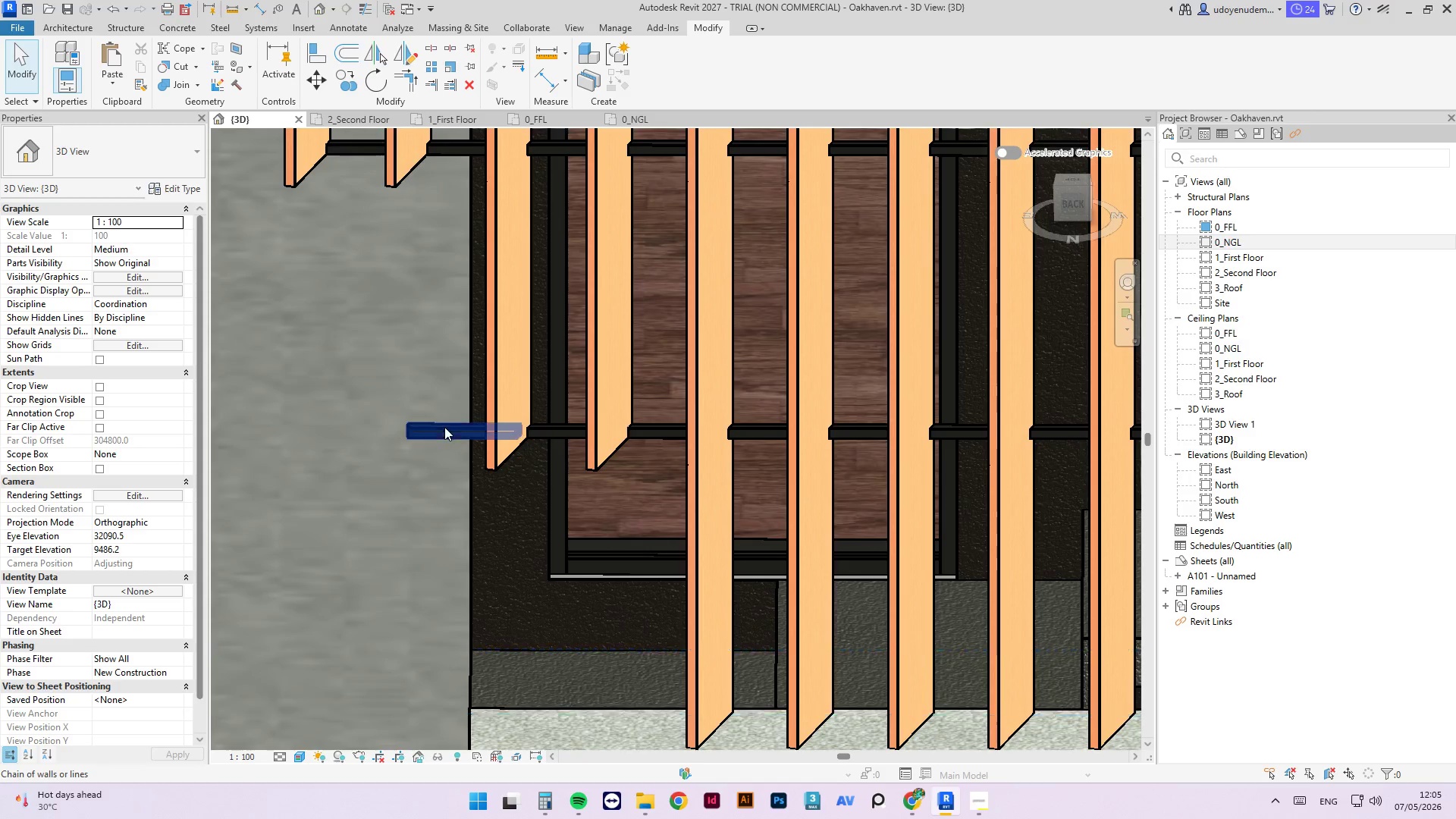 
key(Tab)
 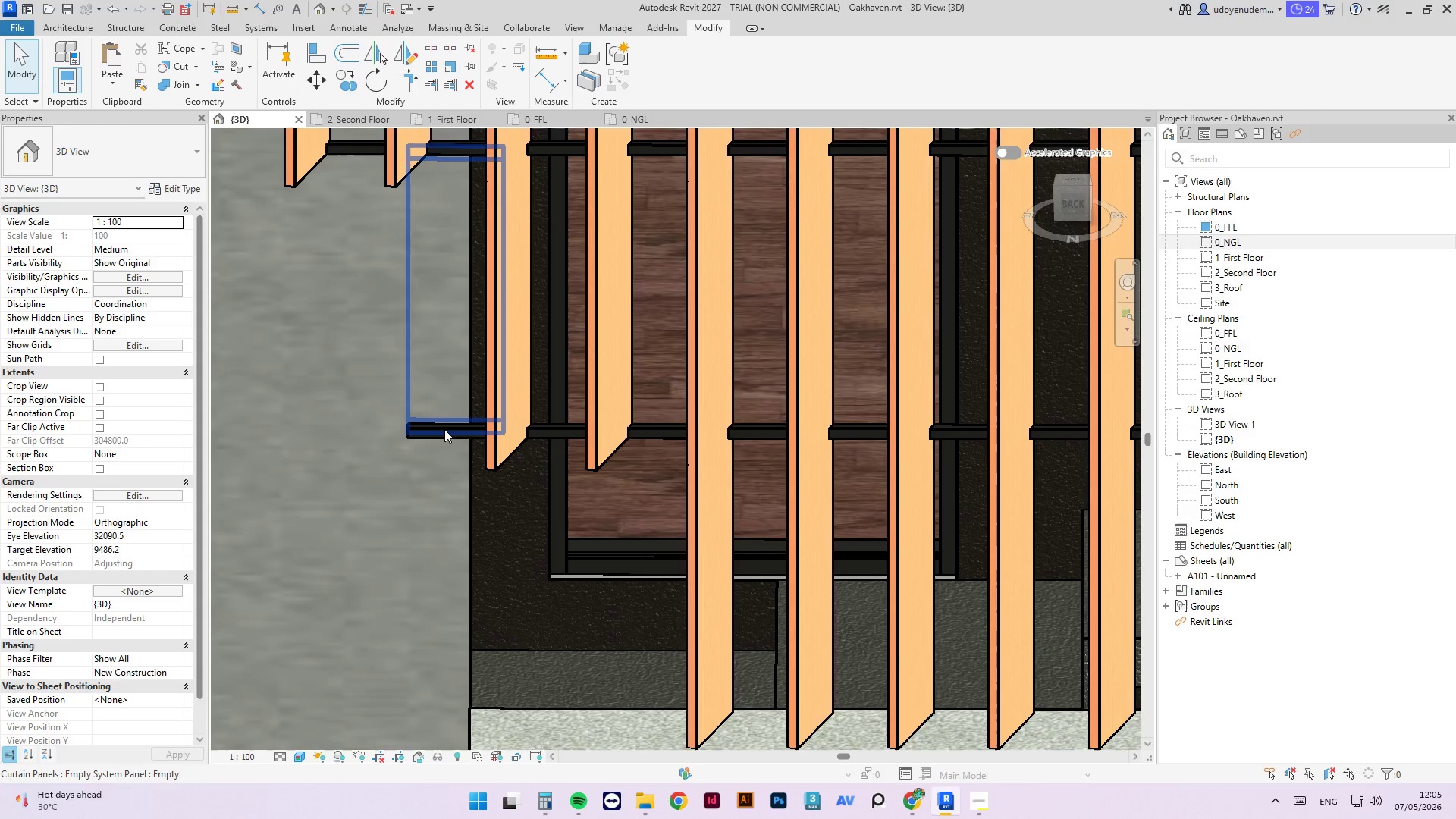 
key(Tab)
 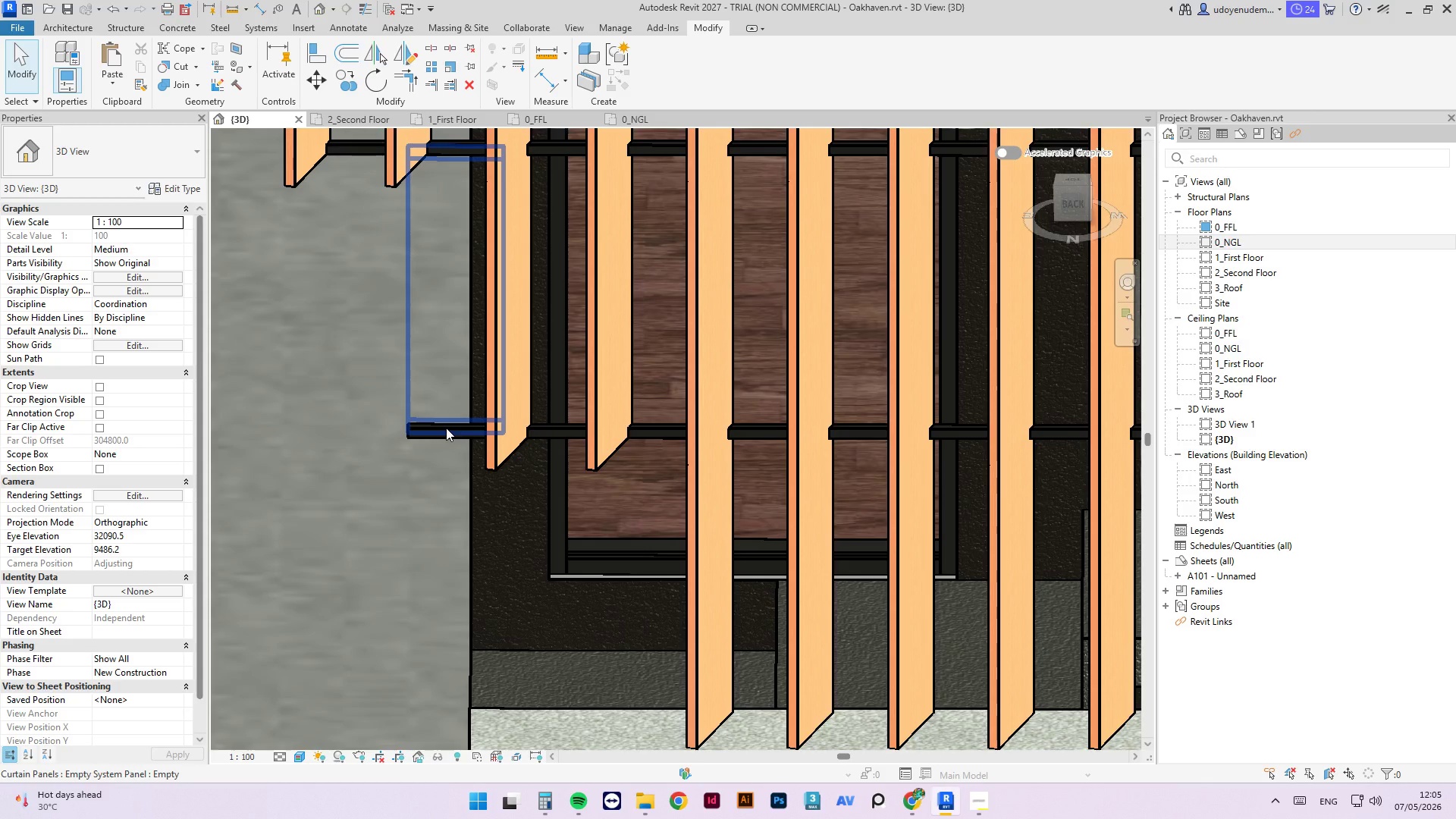 
left_click([446, 428])
 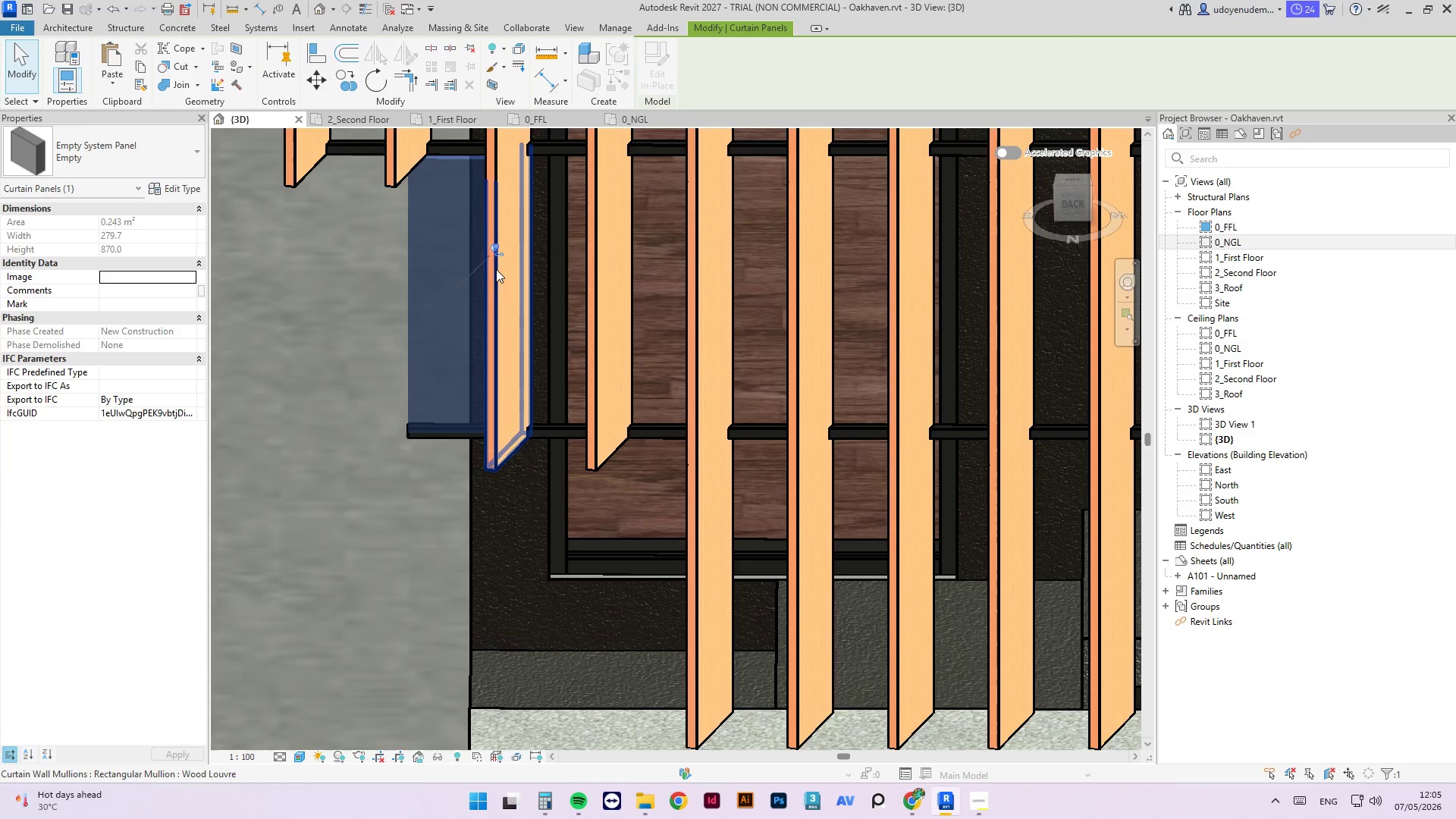 
left_click([496, 245])
 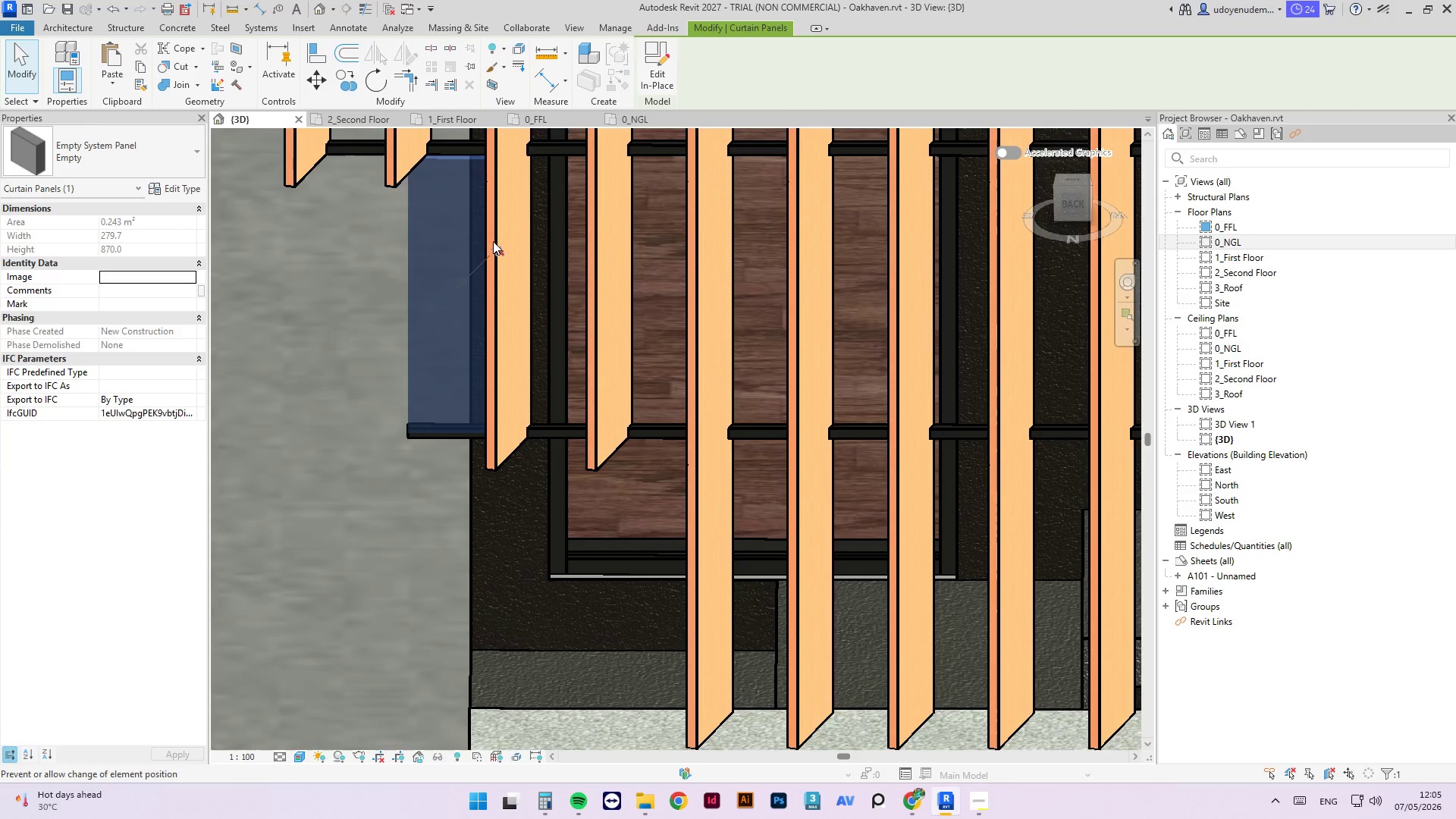 
key(Delete)
 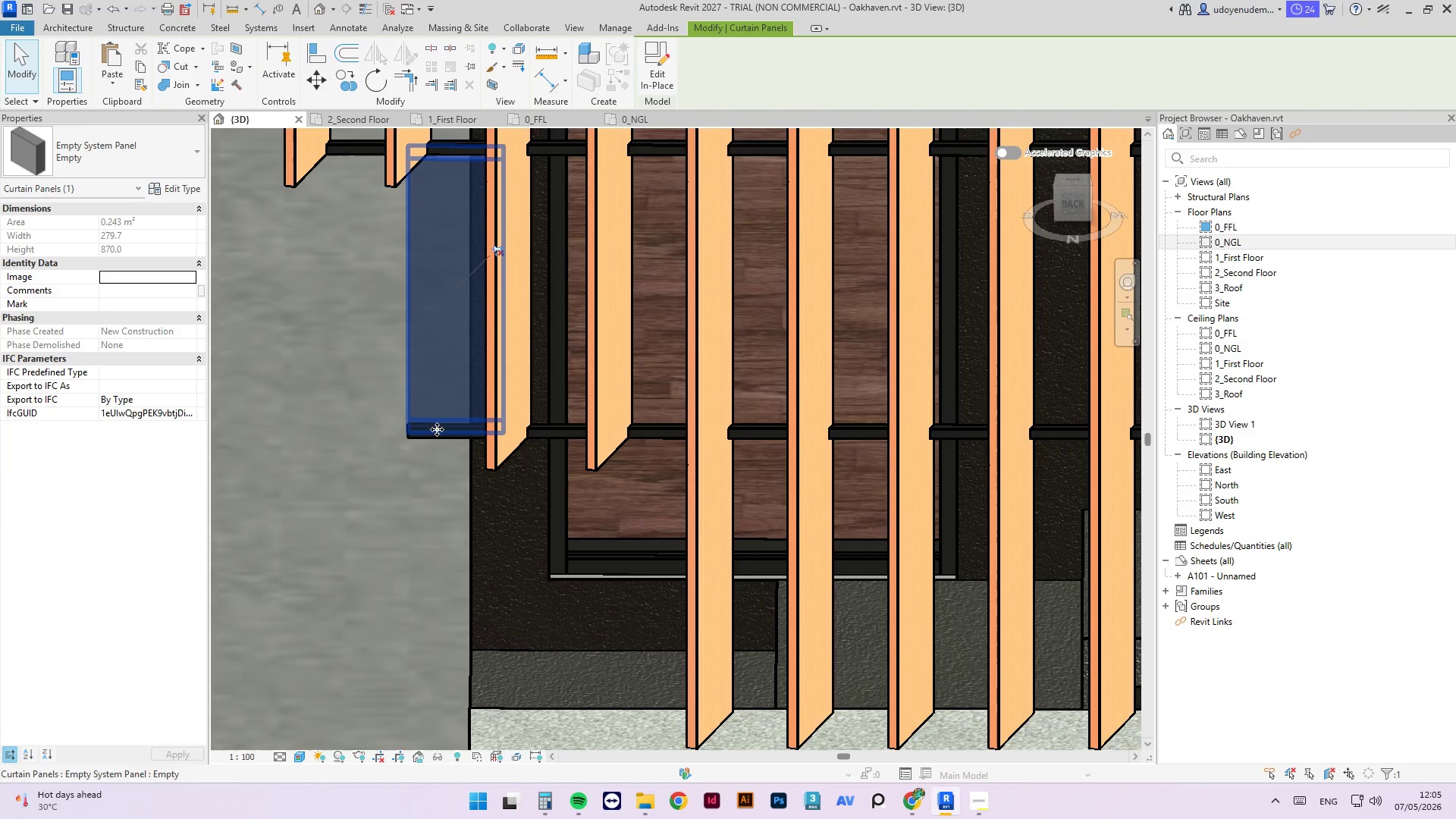 
key(Delete)
 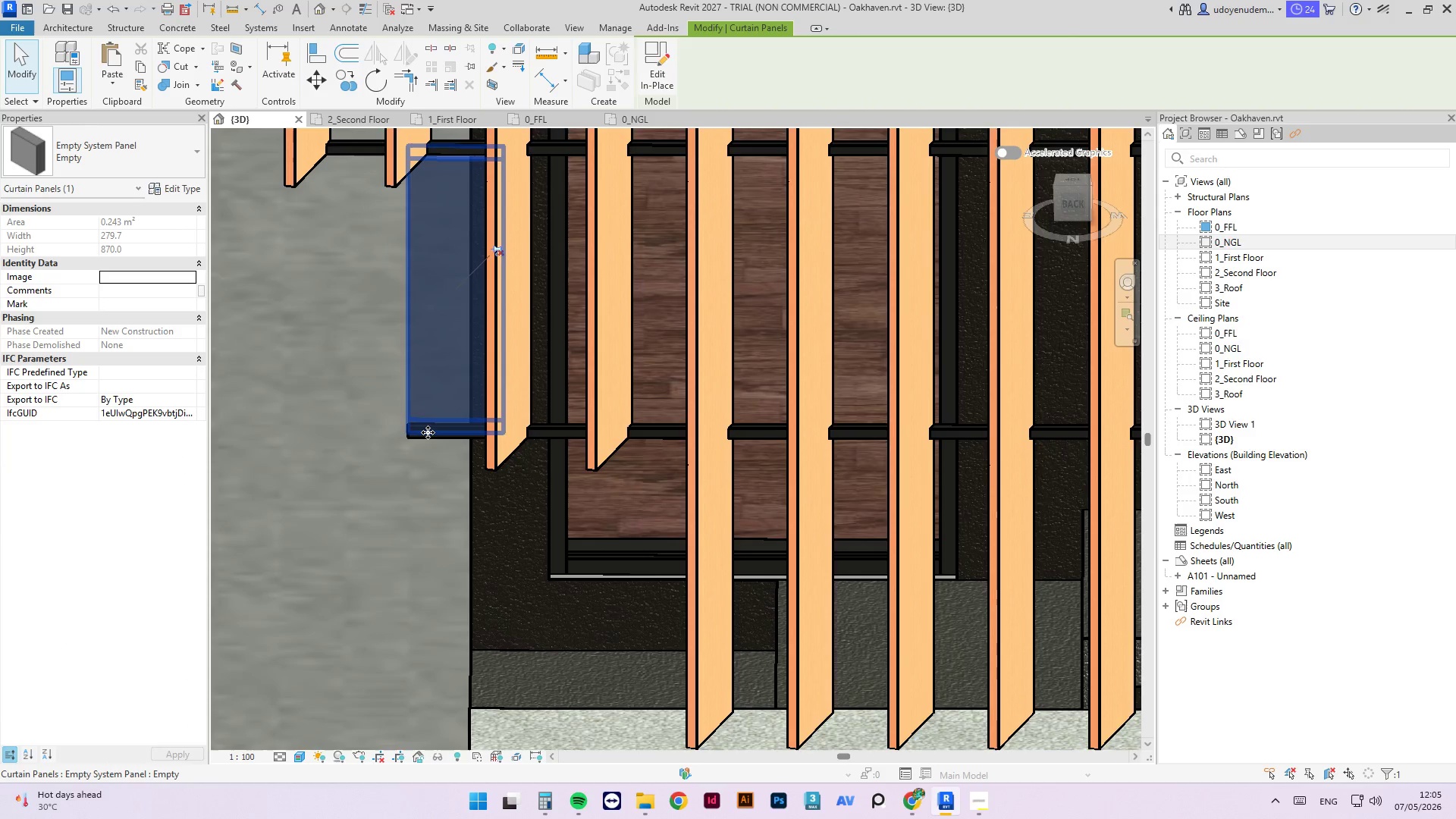 
key(Delete)
 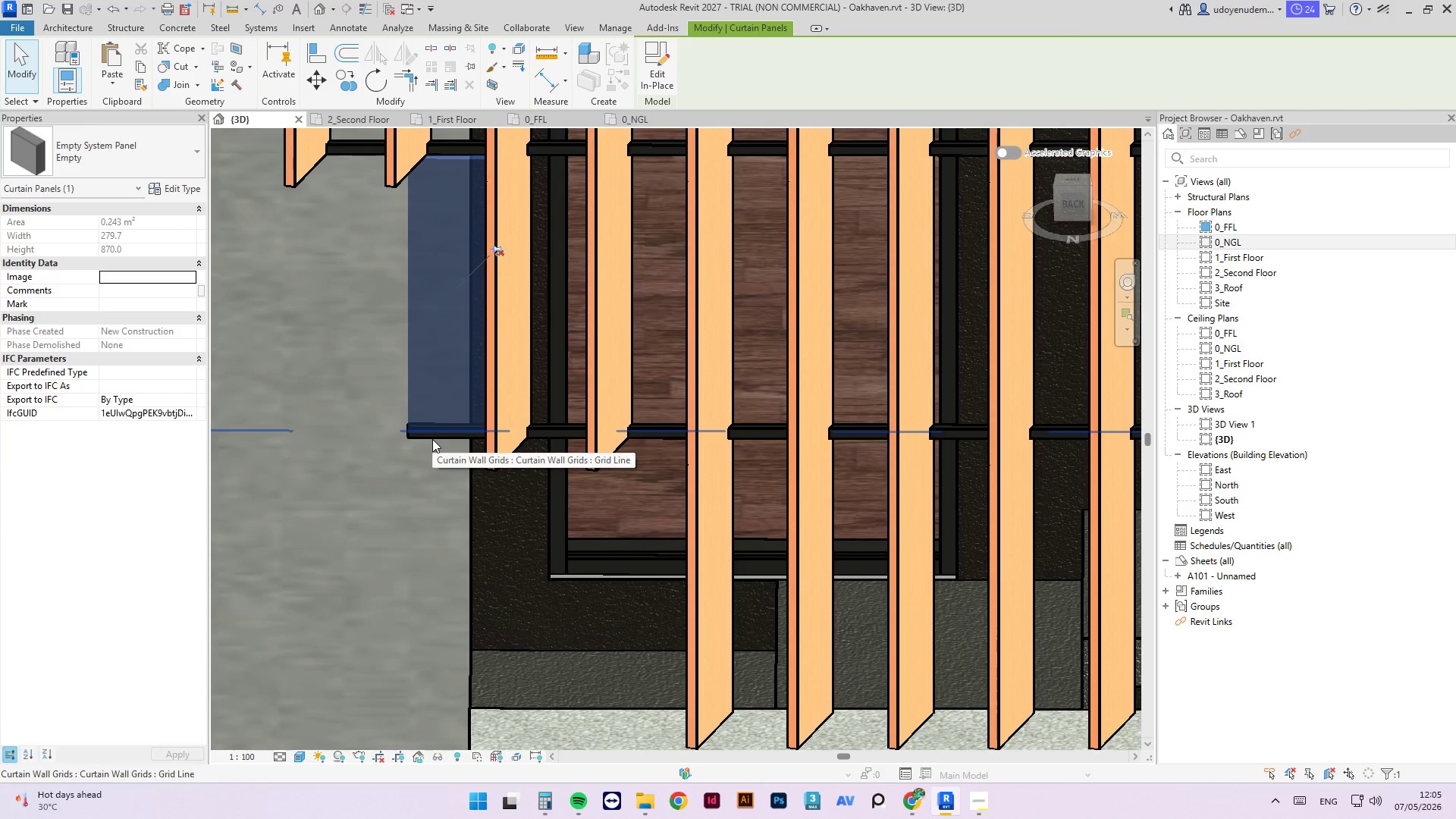 
key(Tab)
 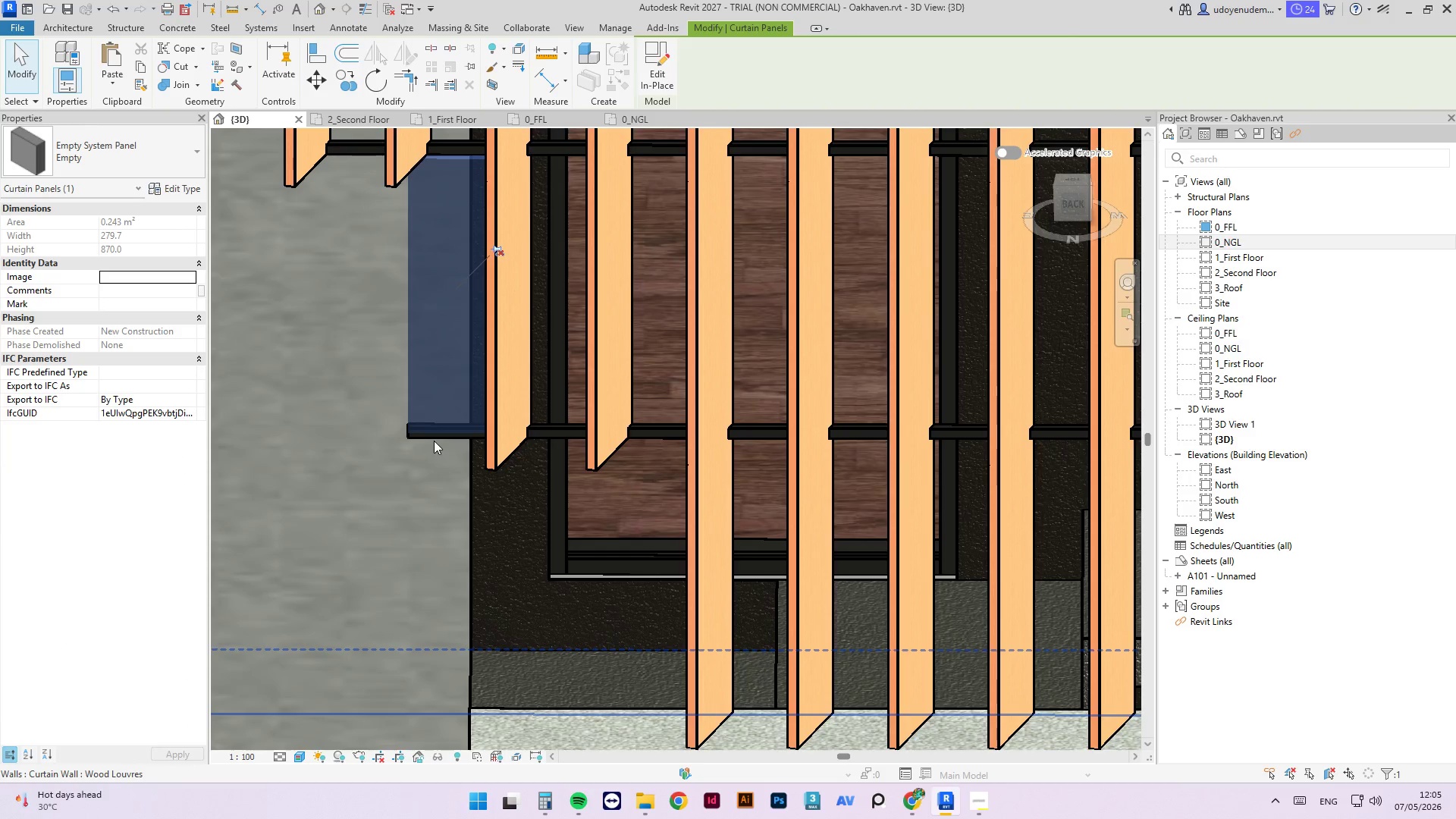 
key(Tab)
 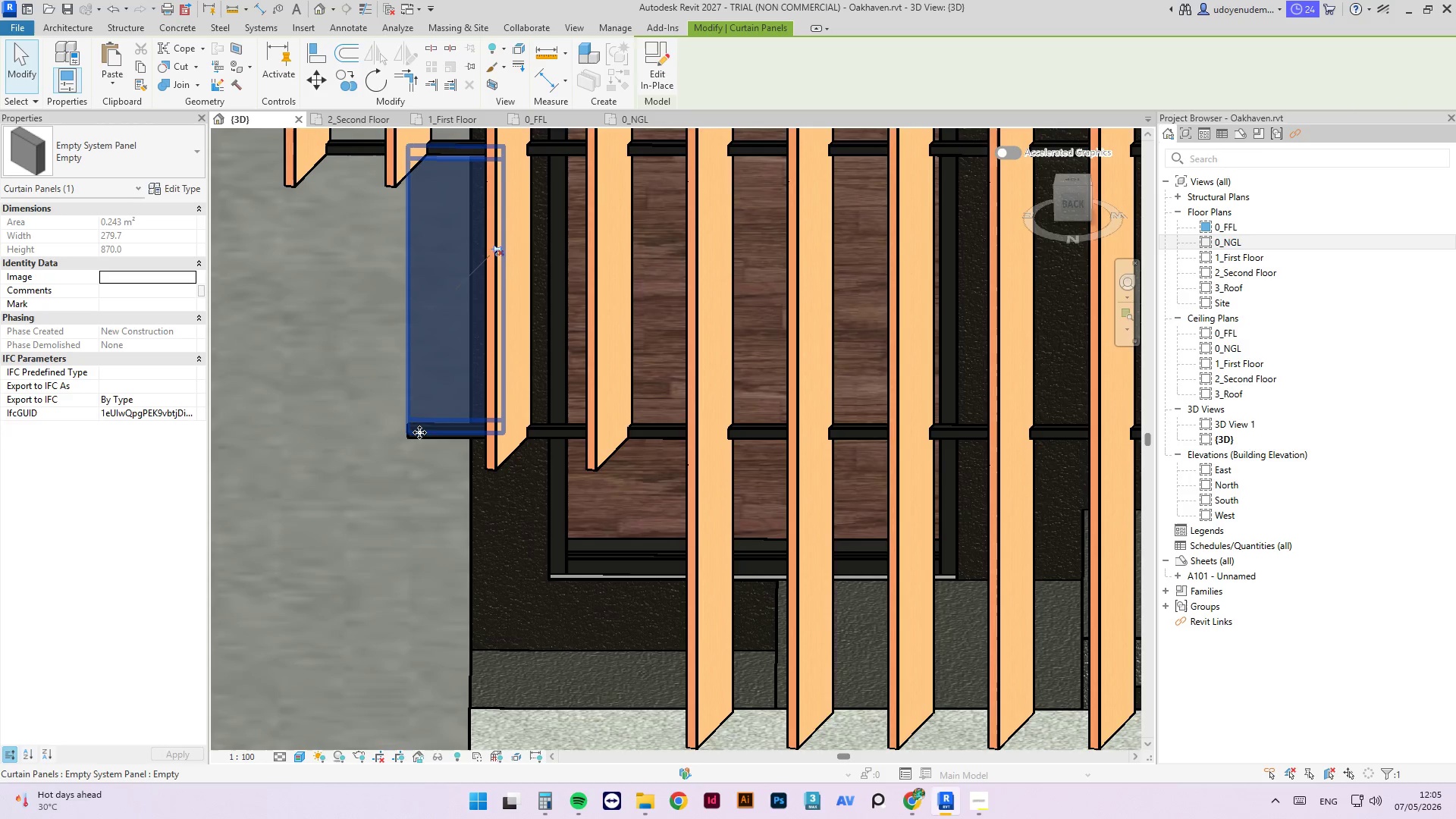 
scroll: coordinate [418, 435], scroll_direction: up, amount: 7.0
 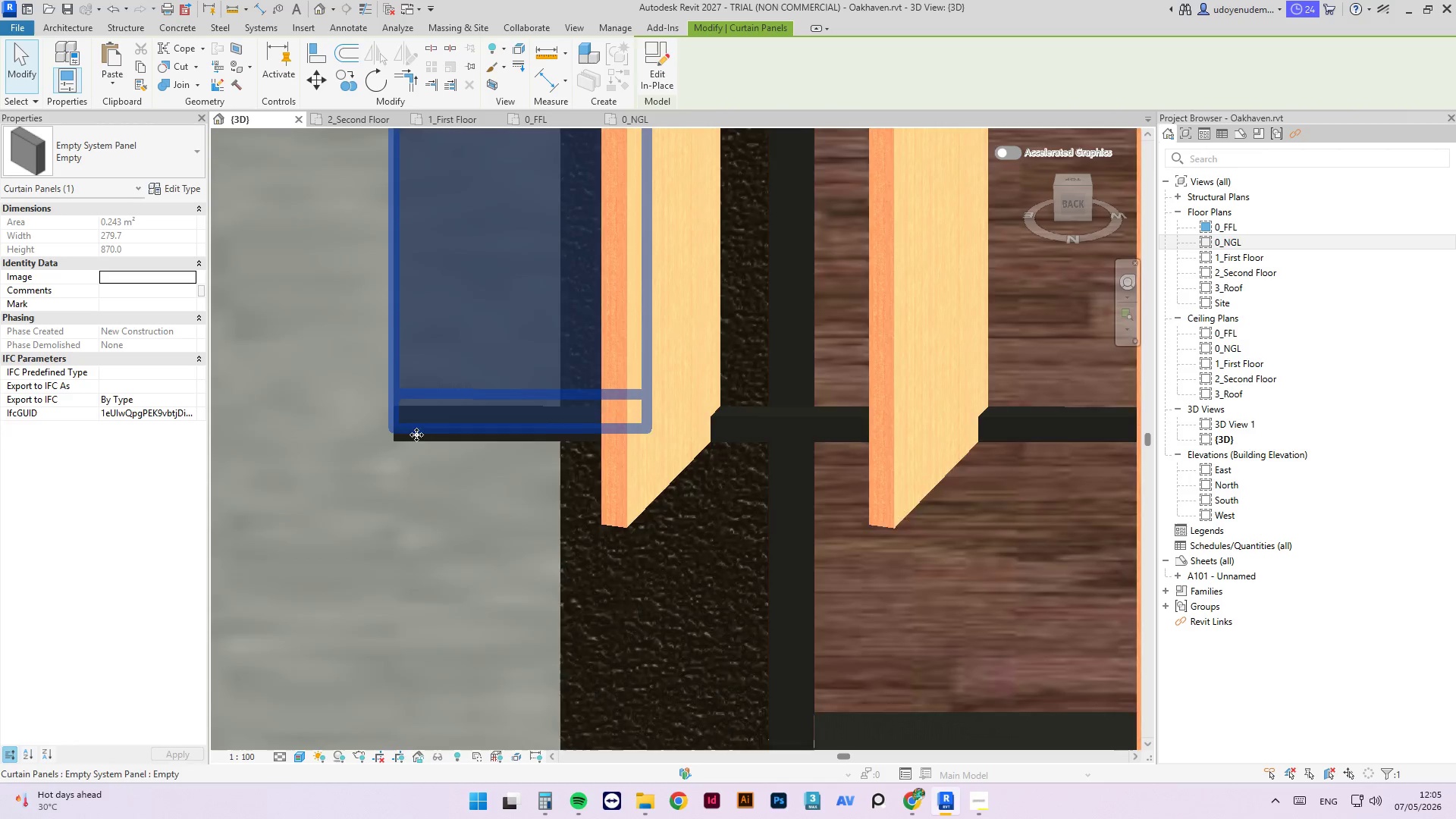 
key(Tab)
 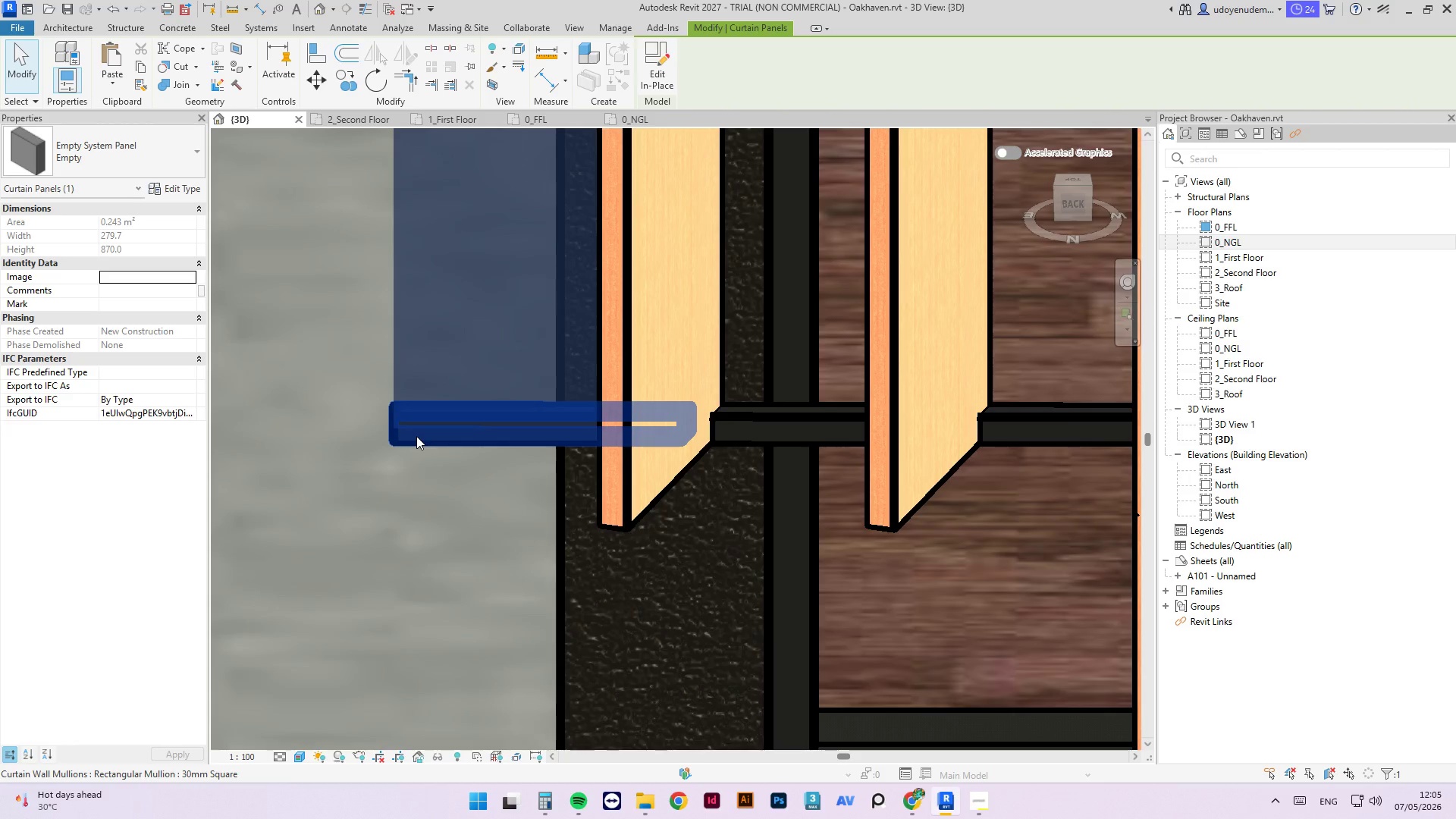 
left_click([416, 436])
 